 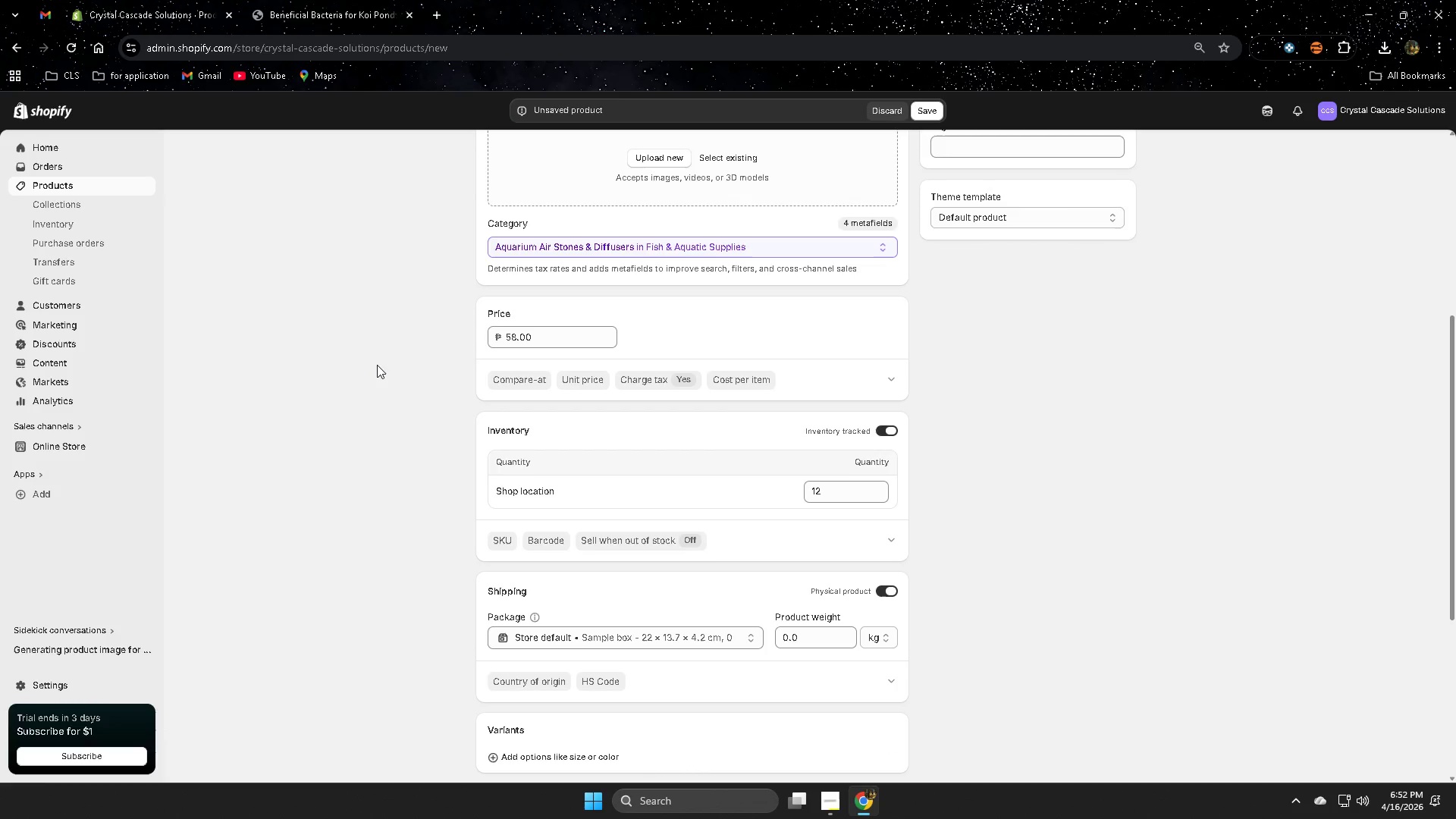 
scroll: coordinate [377, 365], scroll_direction: down, amount: 8.0
 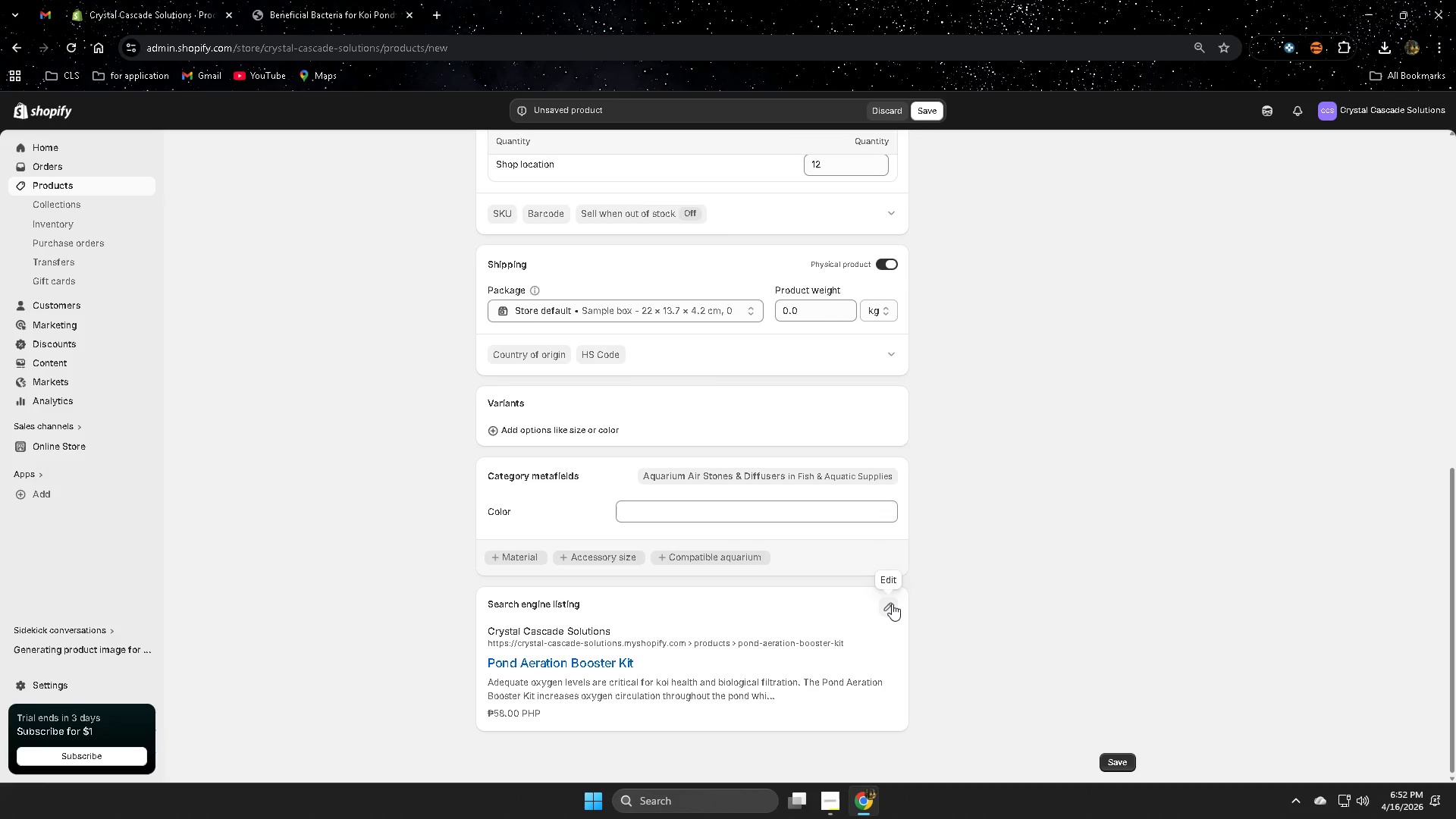 
left_click([892, 604])
 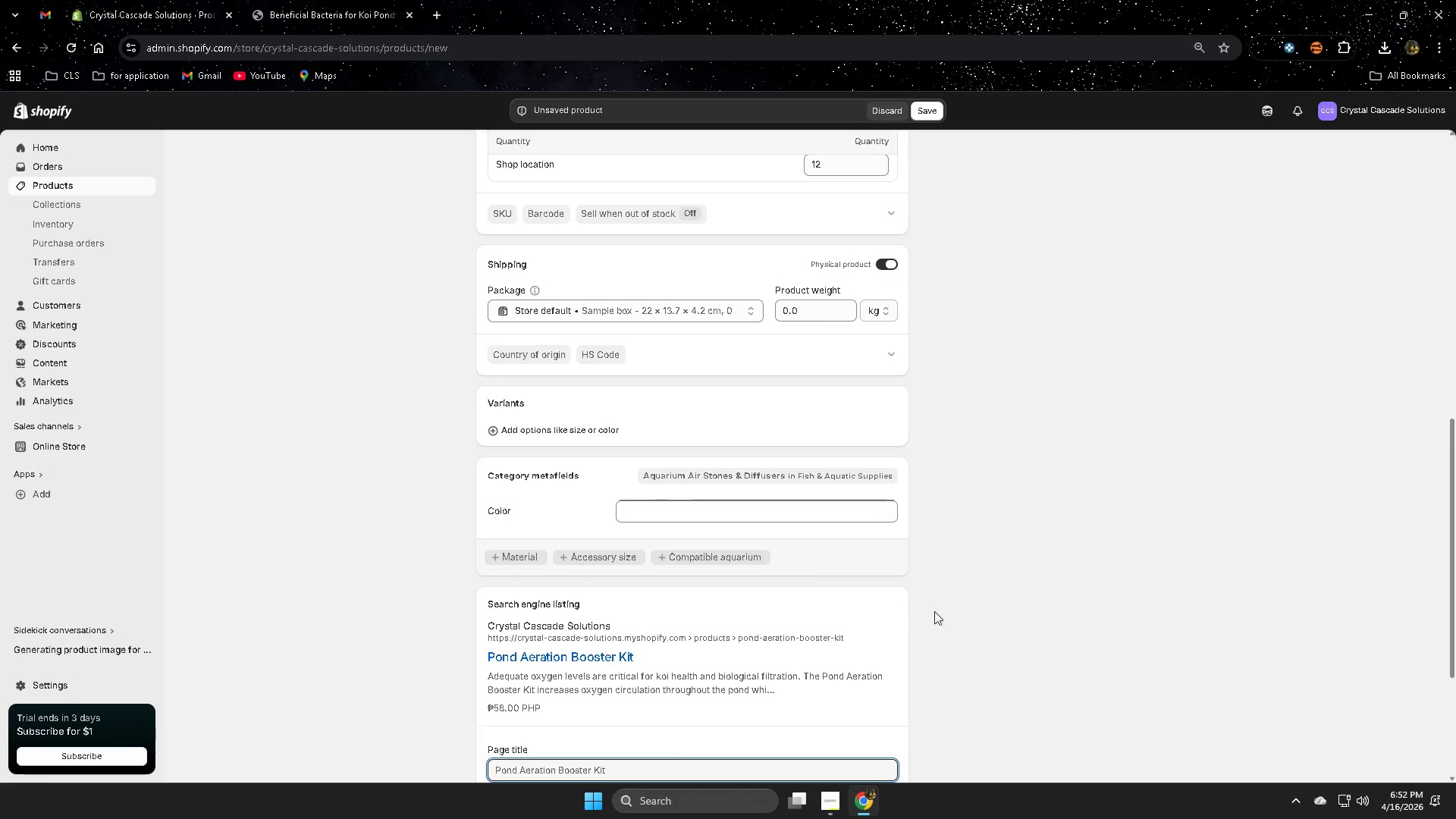 
scroll: coordinate [942, 611], scroll_direction: down, amount: 4.0
 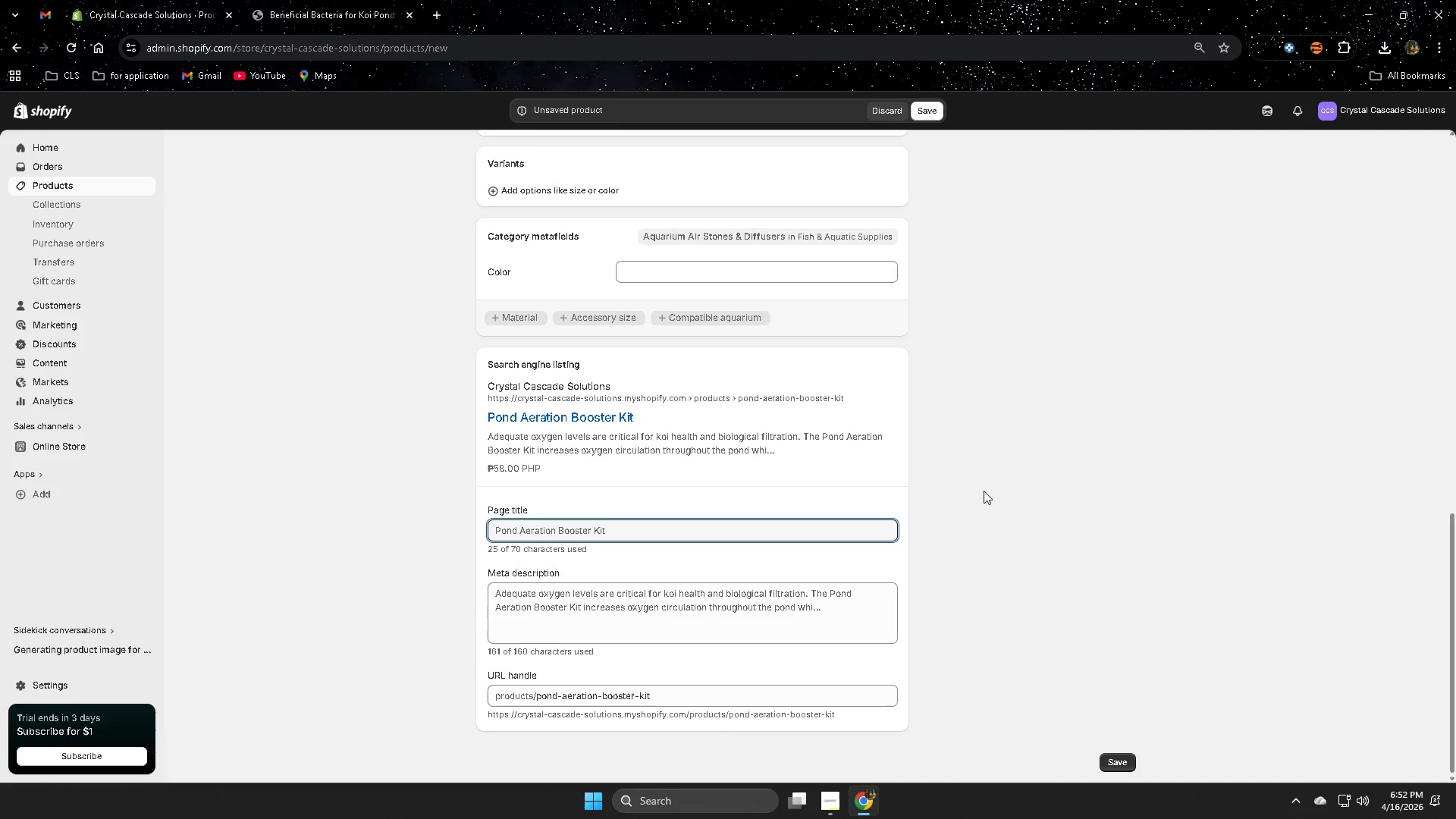 
scroll: coordinate [984, 517], scroll_direction: up, amount: 8.0
 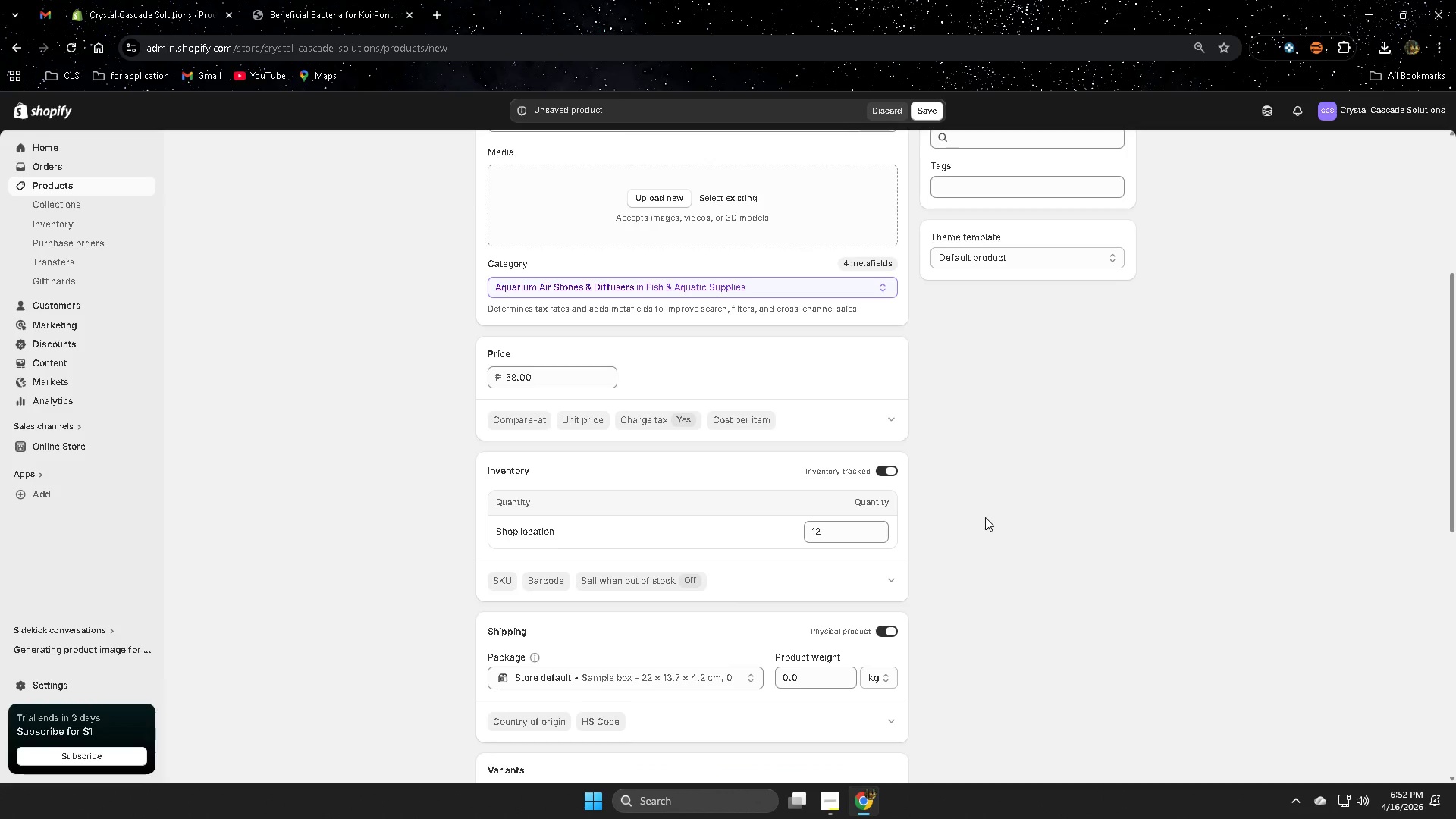 
wait(11.67)
 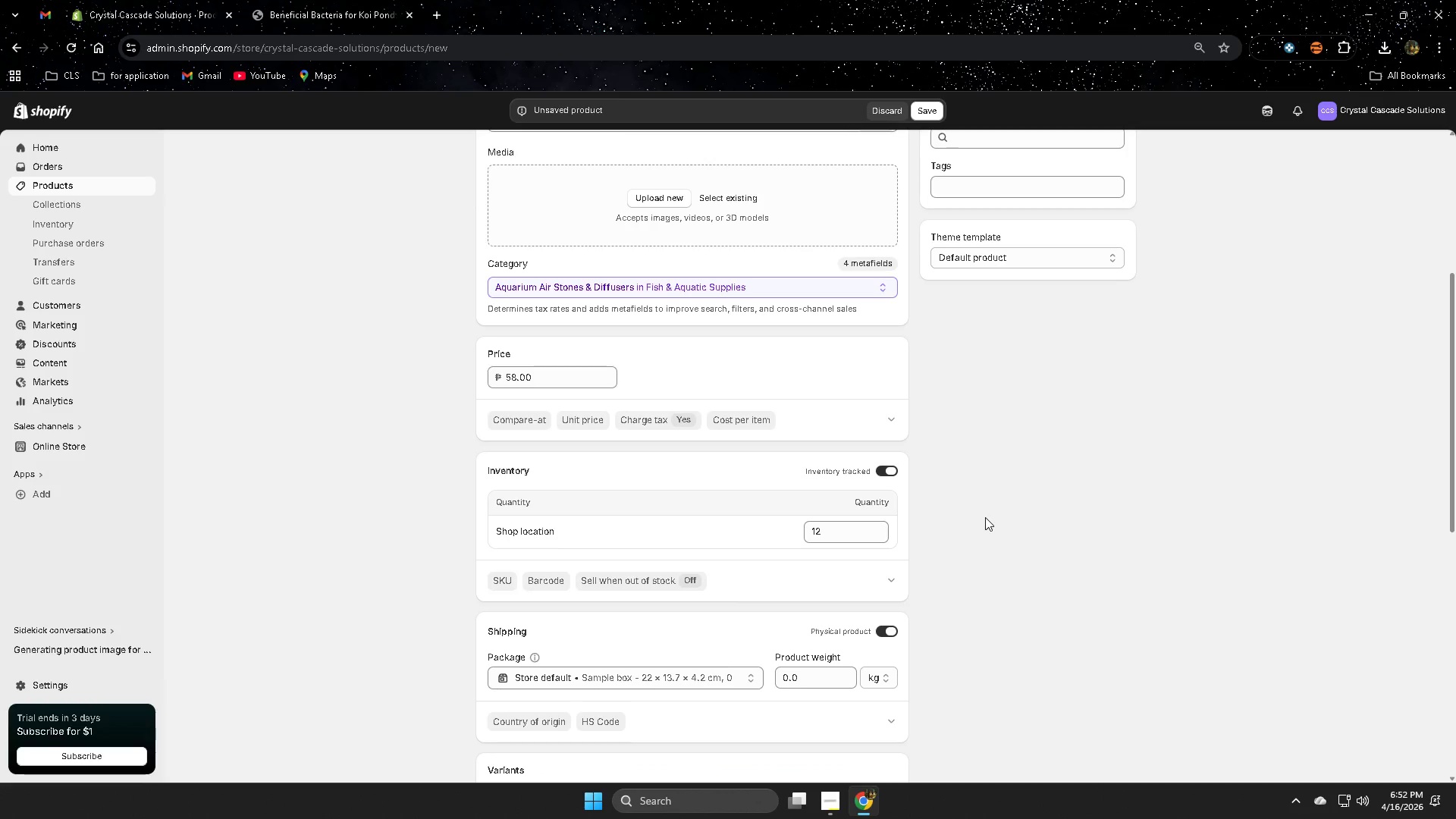 
scroll: coordinate [1256, 481], scroll_direction: up, amount: 4.0
 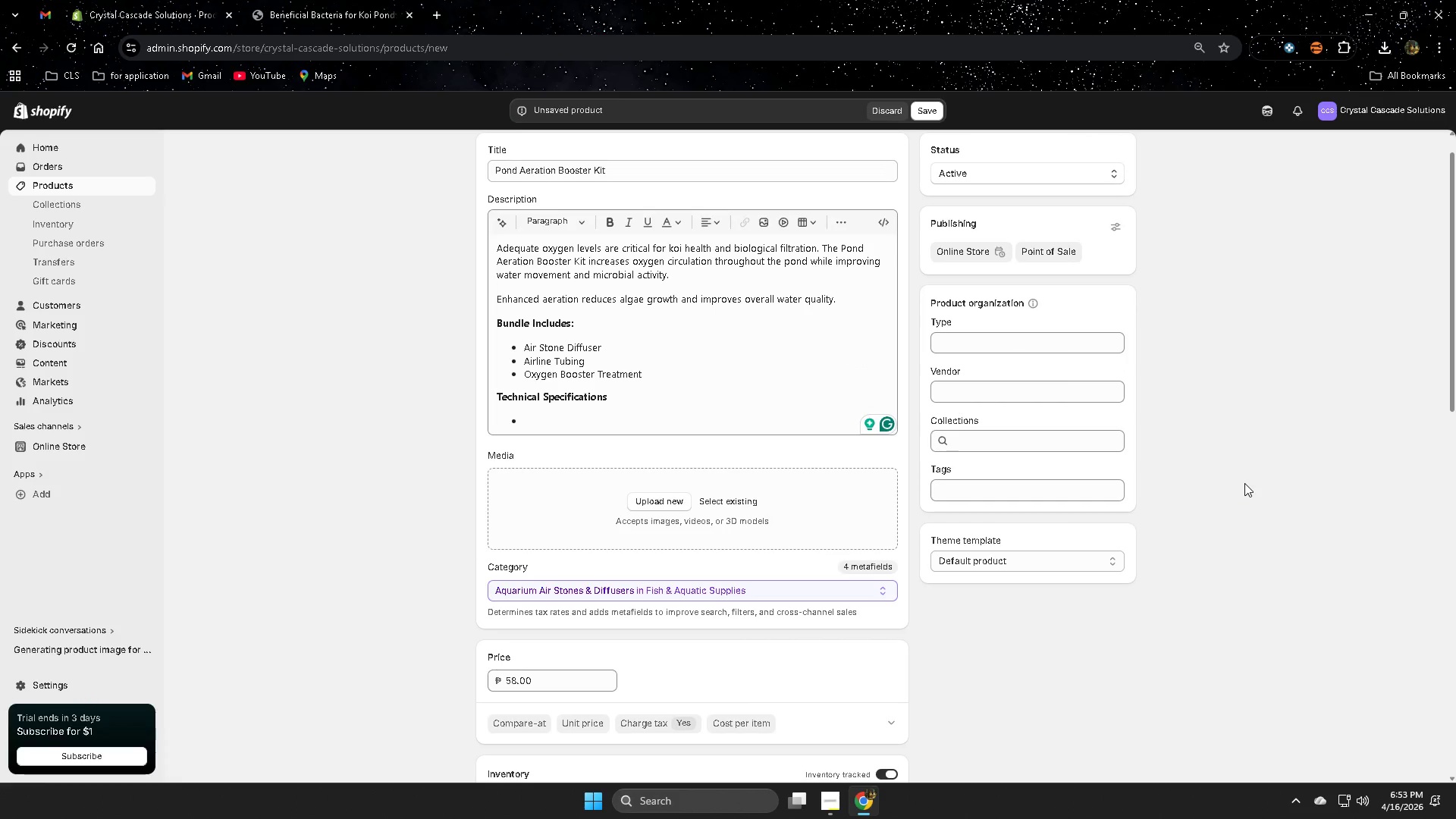 
wait(18.66)
 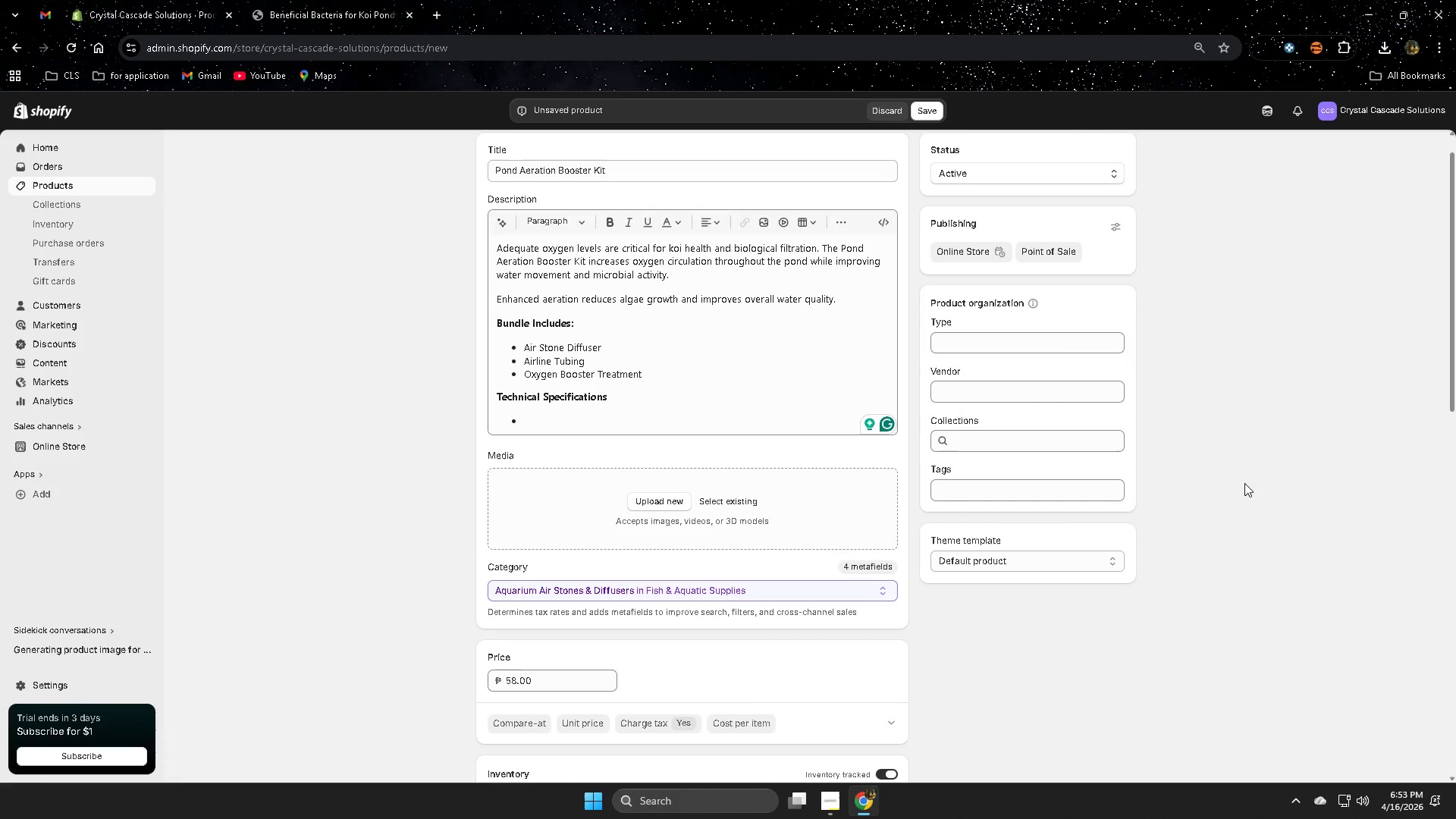 
key(Shift+P)
 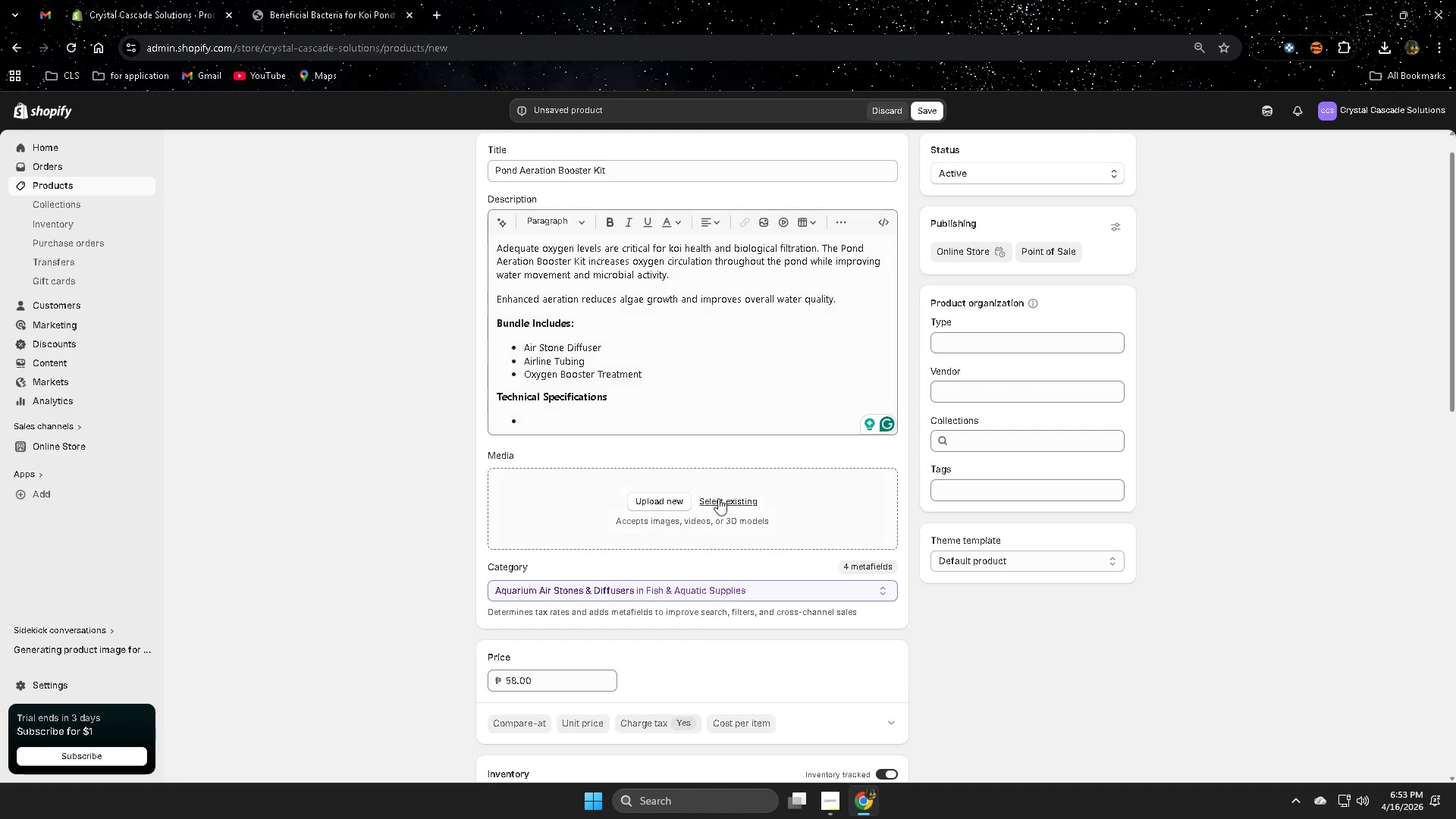 
left_click([596, 417])
 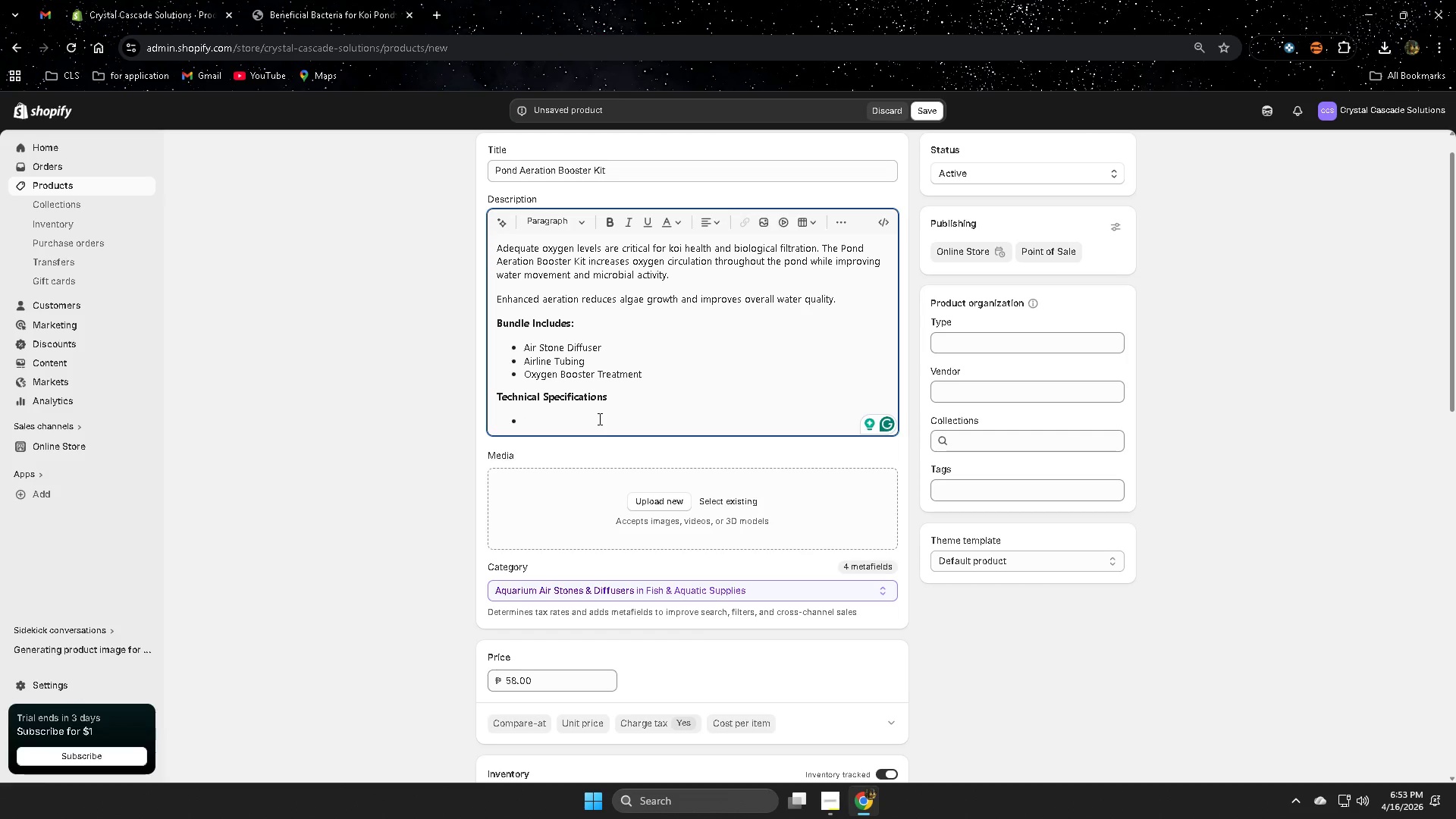 
type(Pin)
key(Backspace)
key(Backspace)
type(ondi)
key(Backspace)
type( S)
 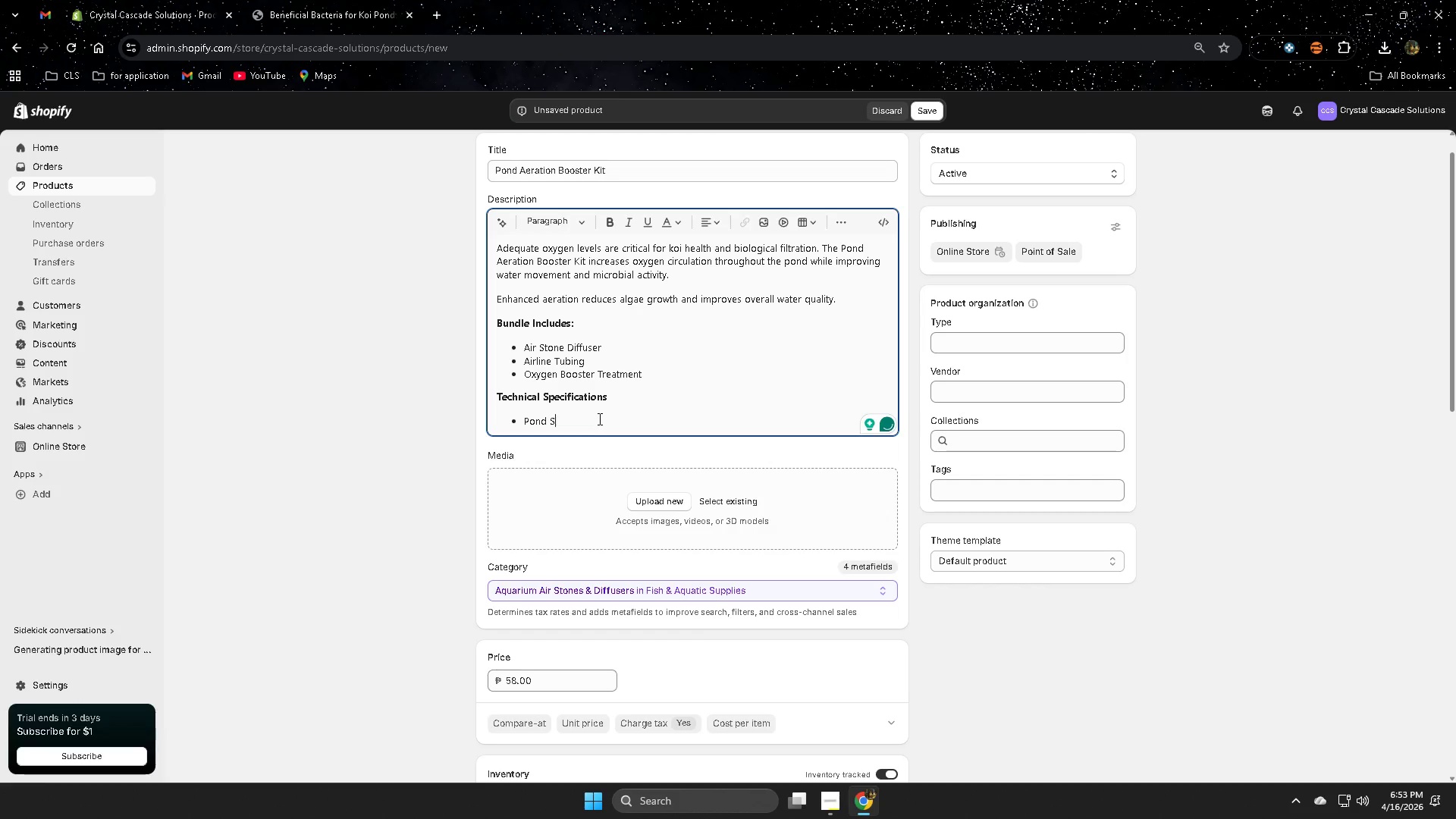 
type(ize: Up to 4,500 go)
key(Backspace)
type(allons)
 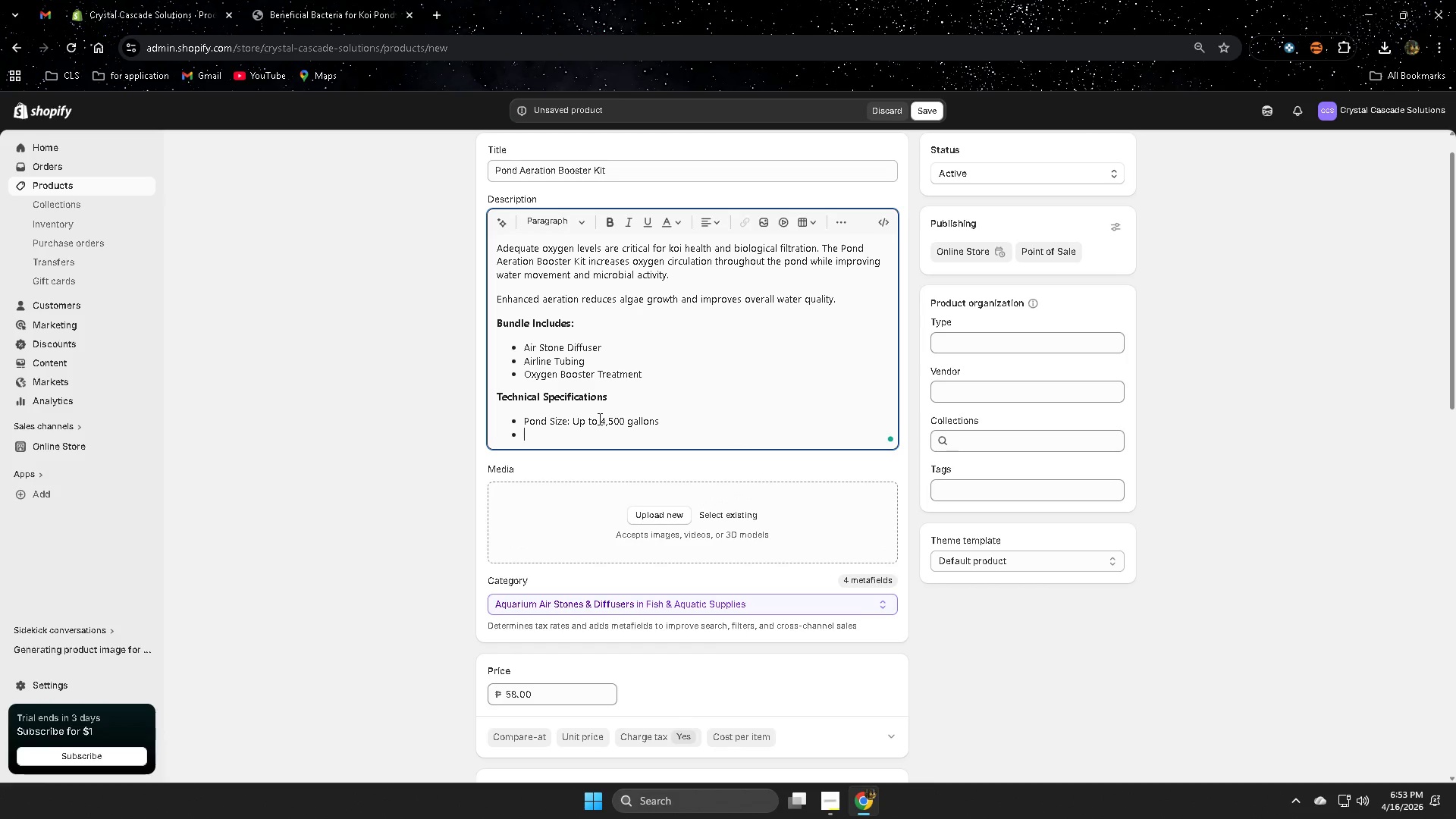 
 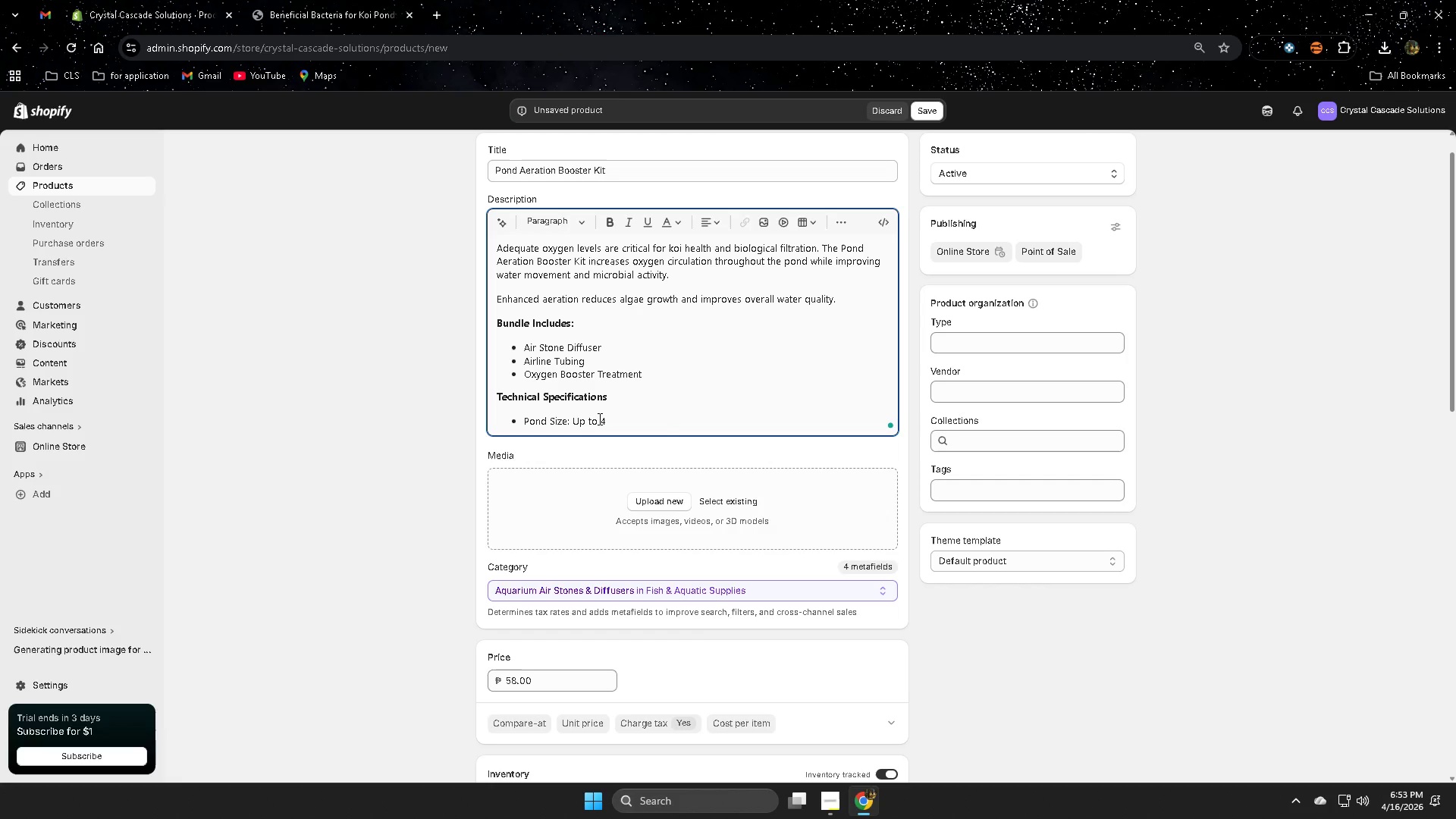 
key(Enter)
 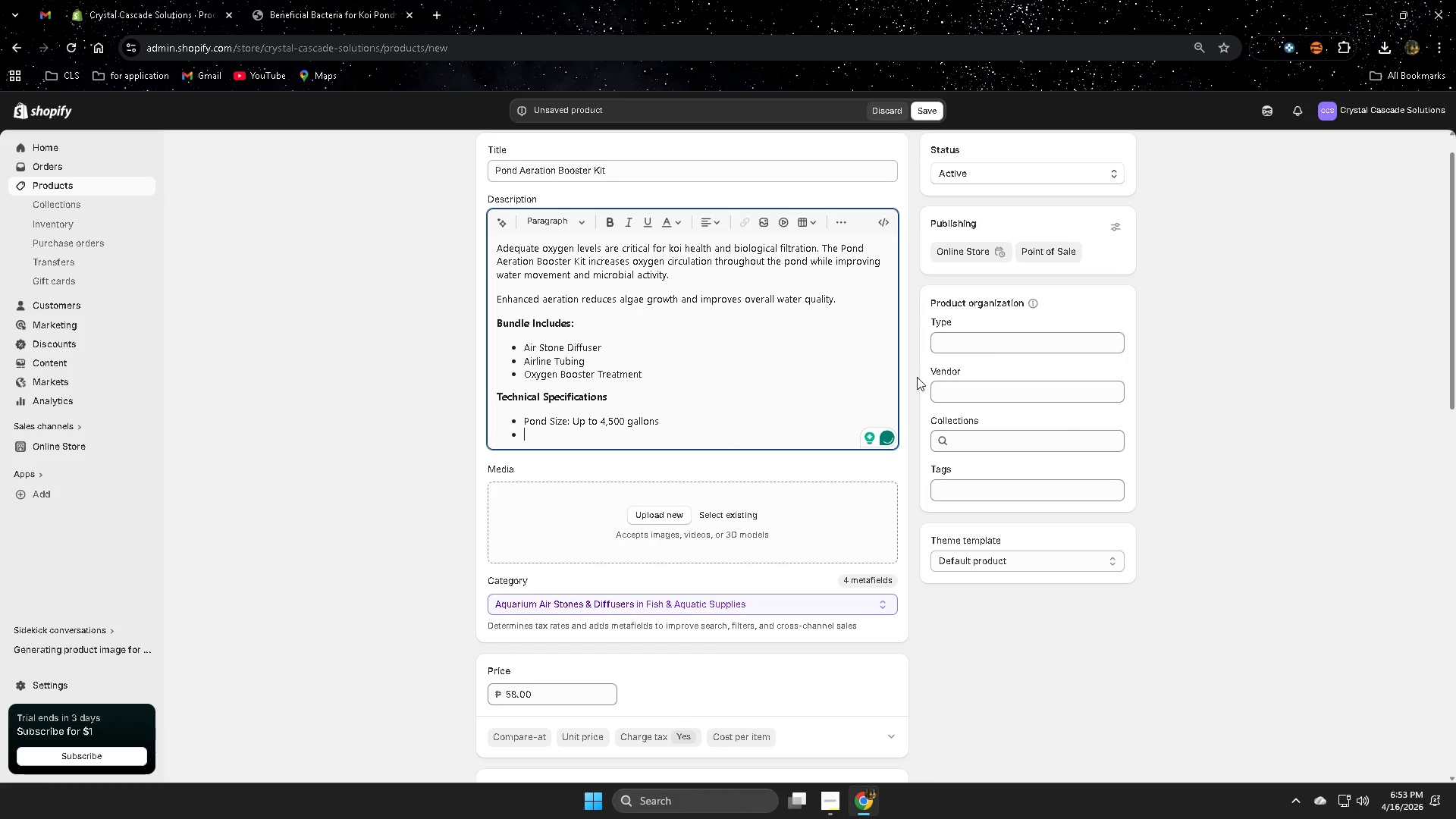 
type(Purpose: Oe)
key(Backspace)
type(xyt)
key(Backspace)
type(genation and water ciculation)
 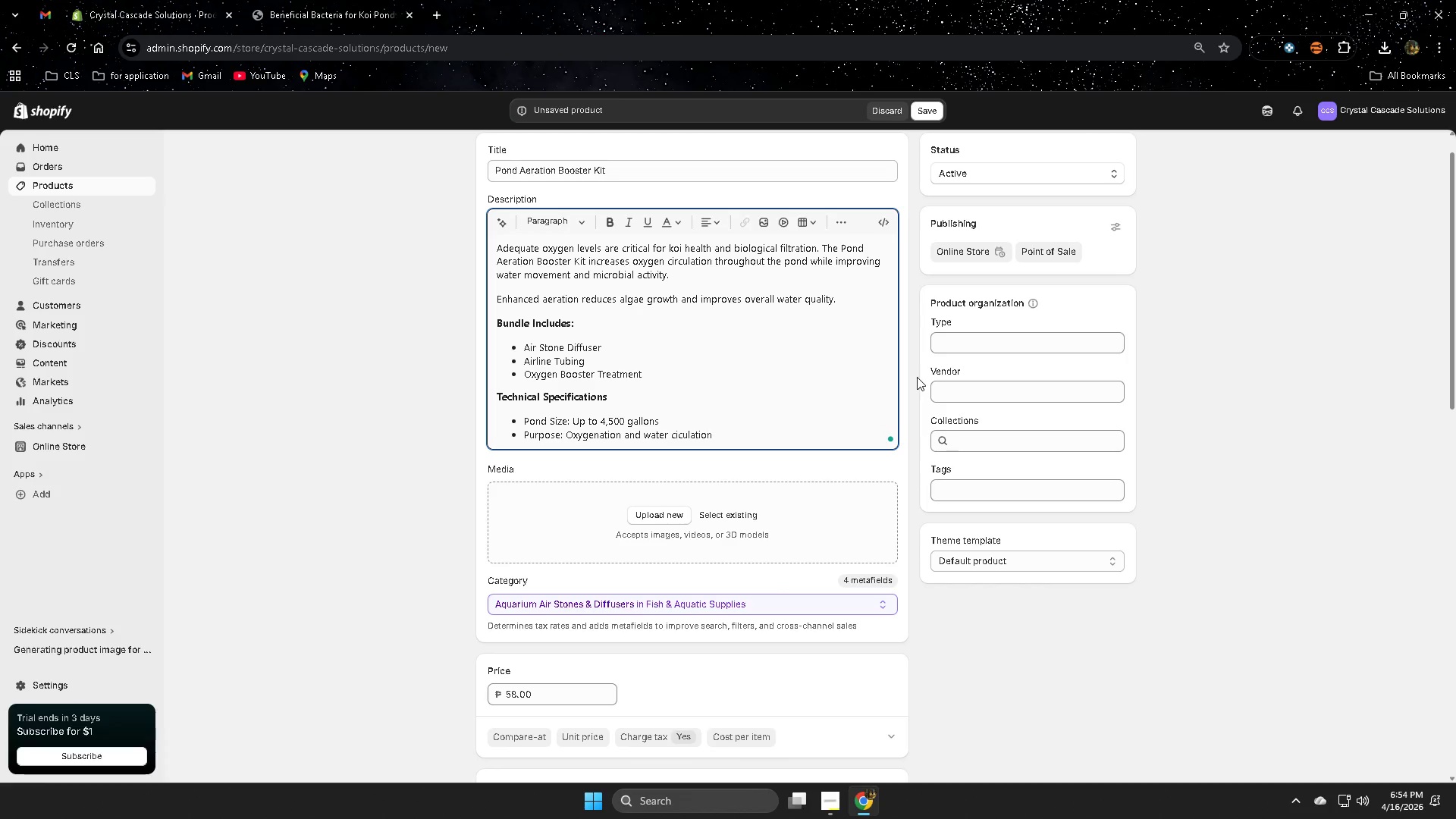 
key(Enter)
 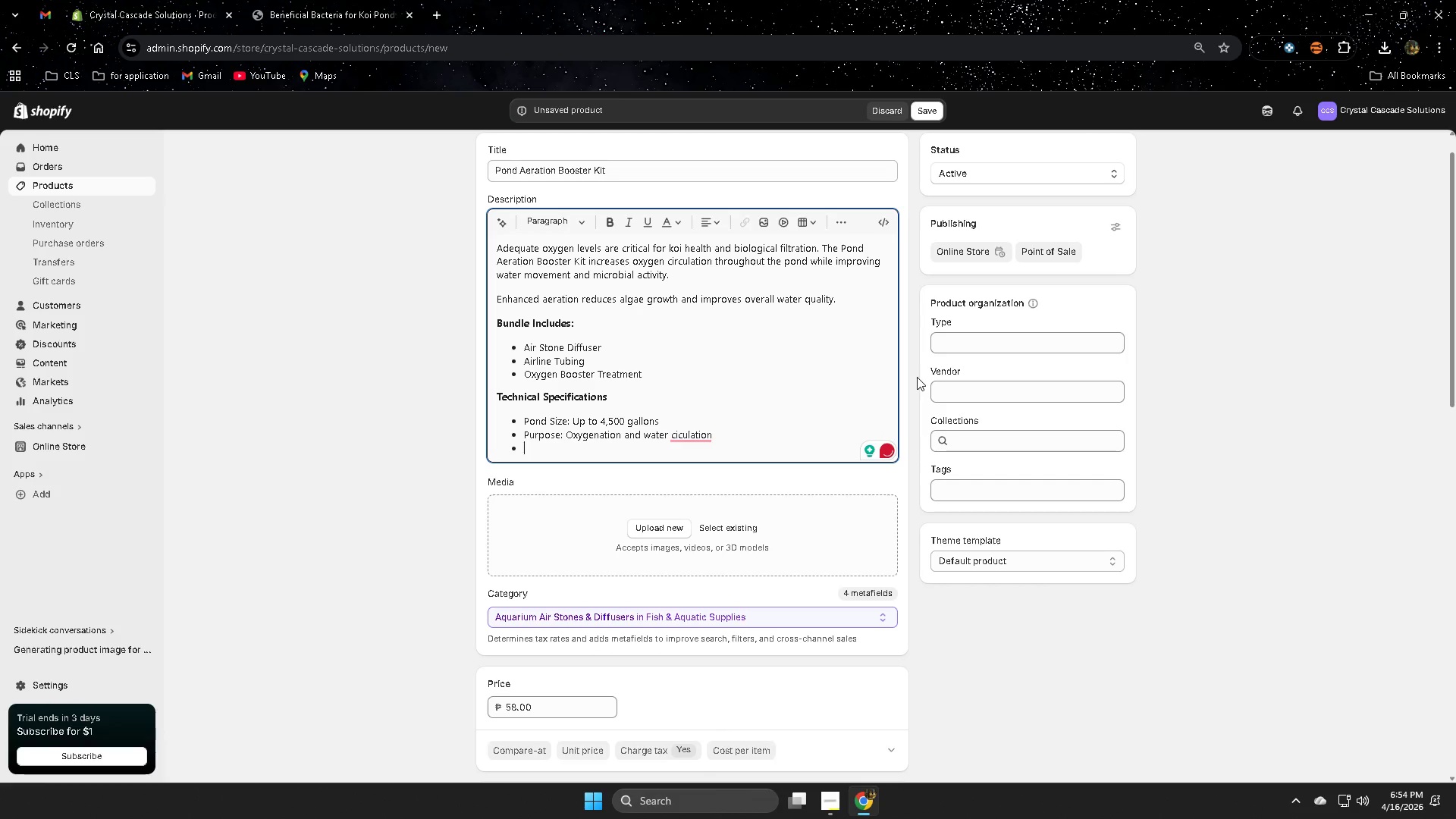 
type(Equiptment: A)
 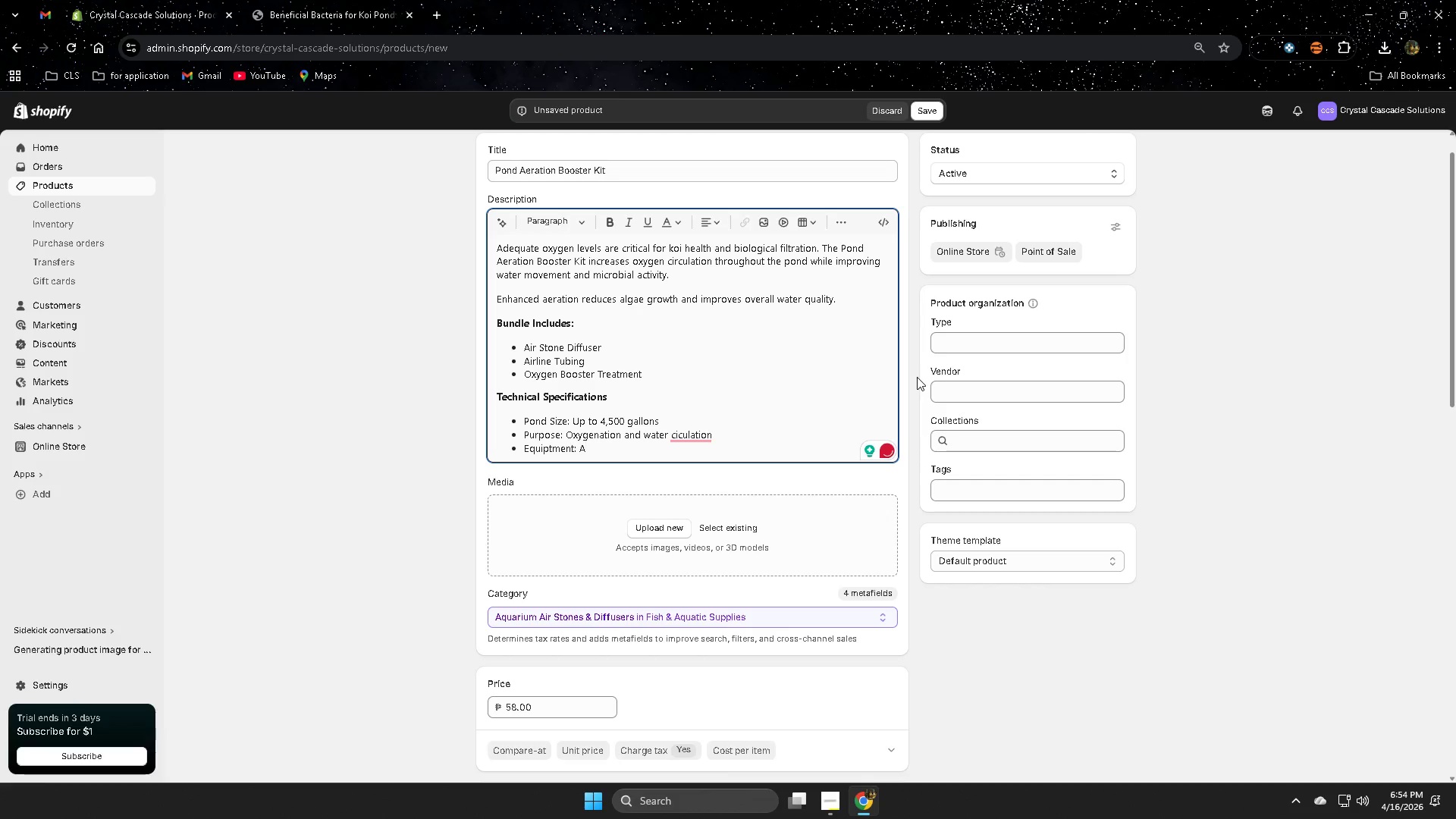 
left_click([709, 475])
 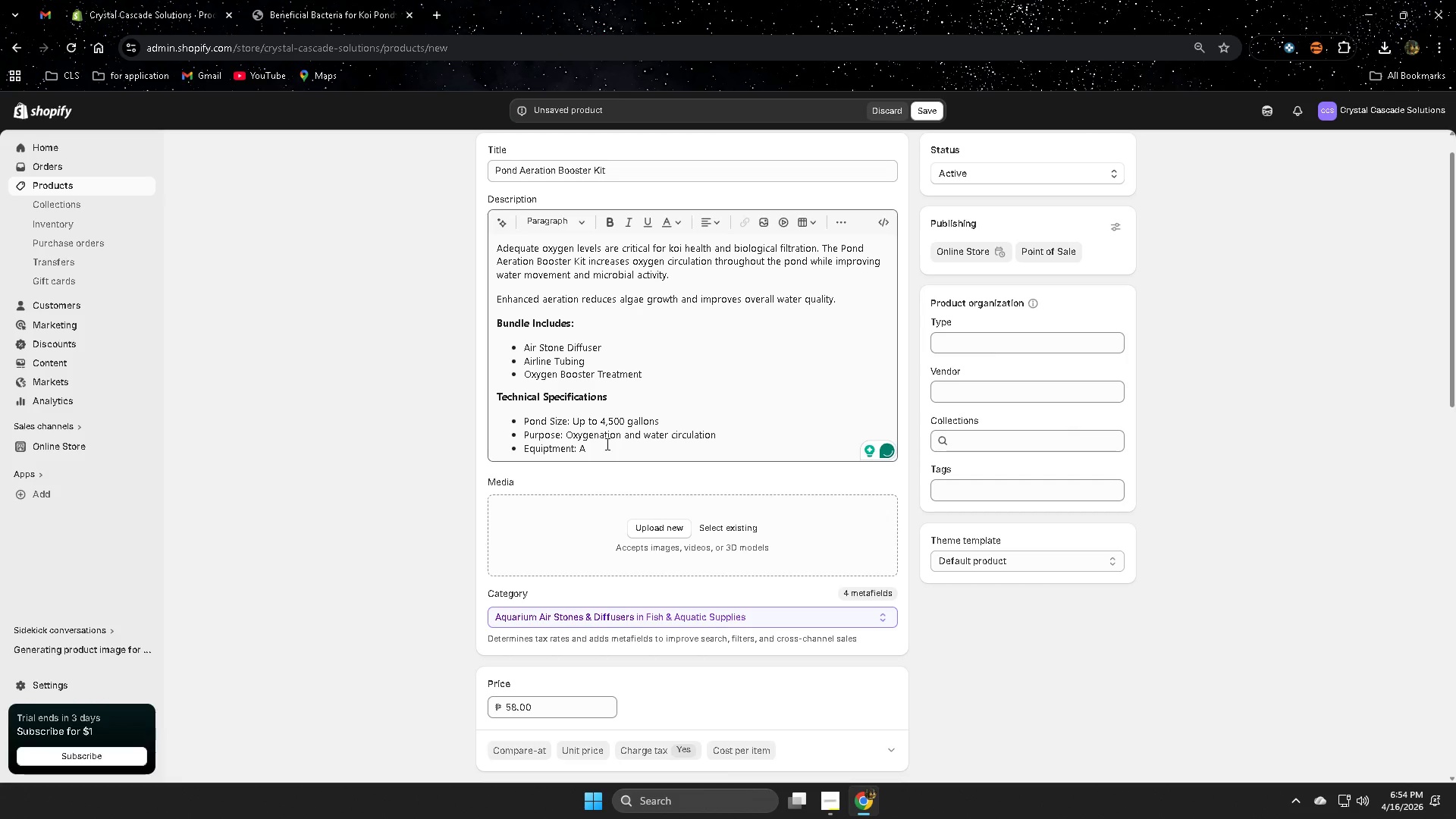 
left_click([607, 453])
 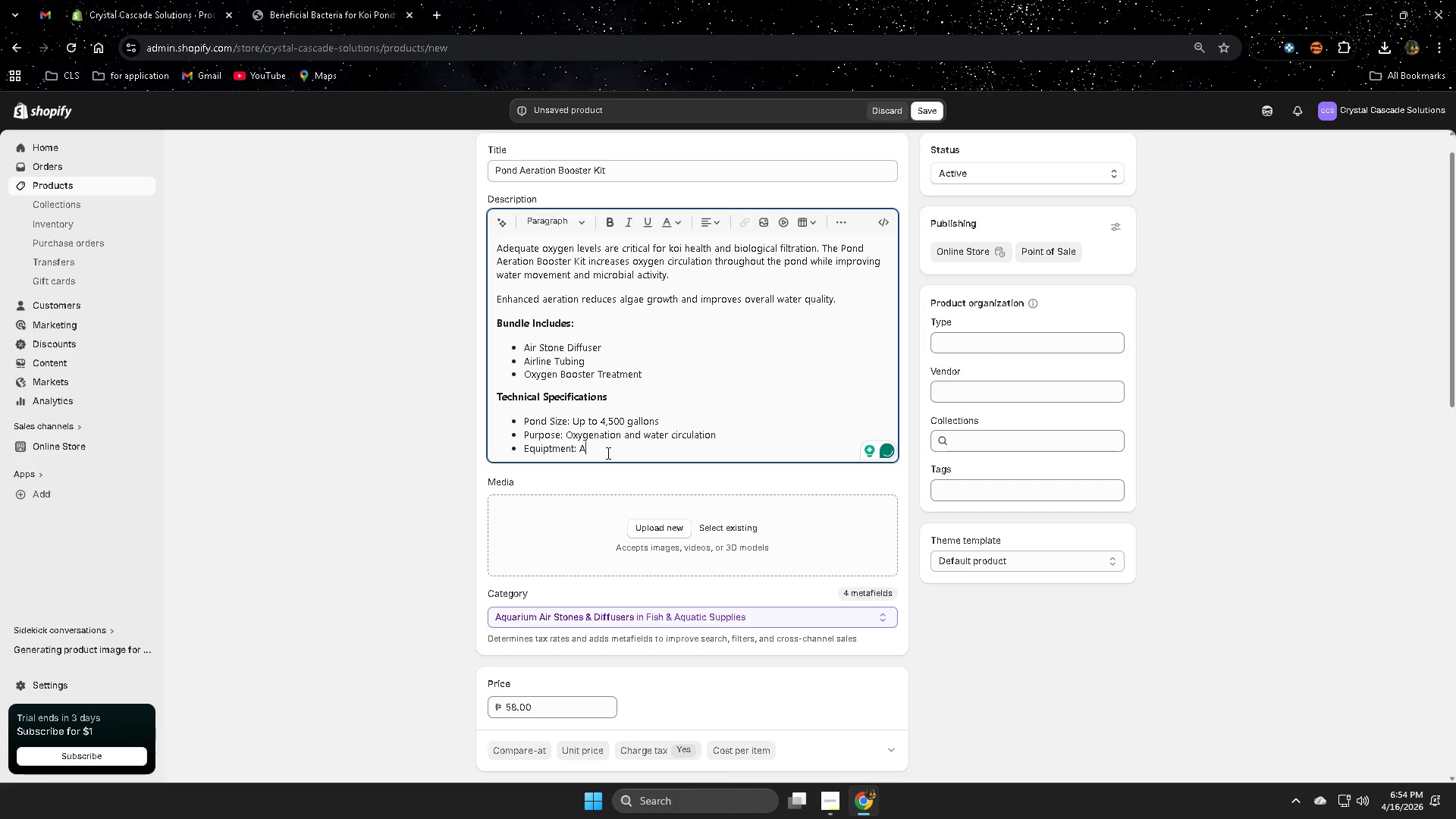 
type(ir f)
key(Backspace)
type(duf)
key(Backspace)
key(Backspace)
type(iffuser)
 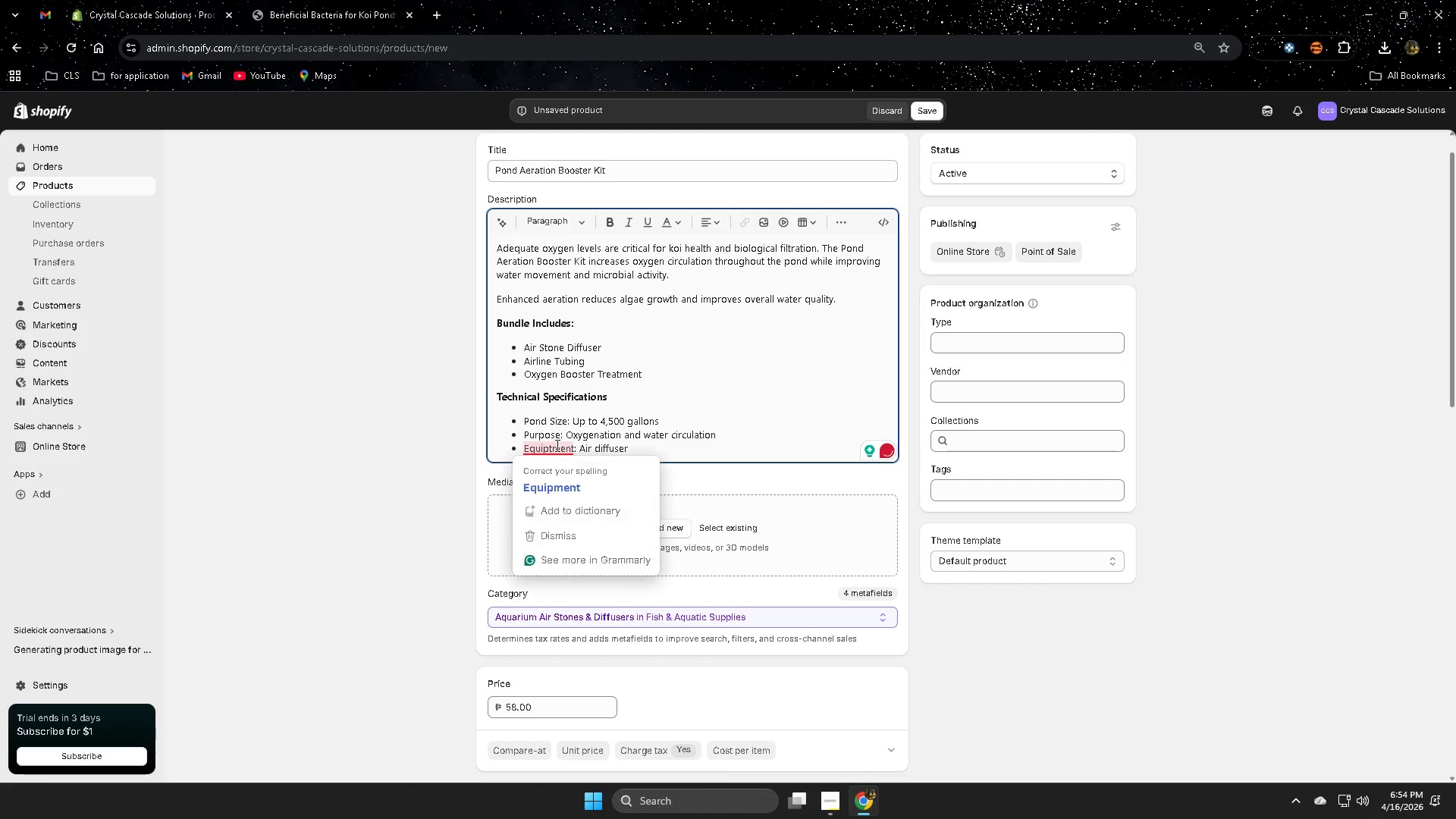 
left_click([566, 488])
 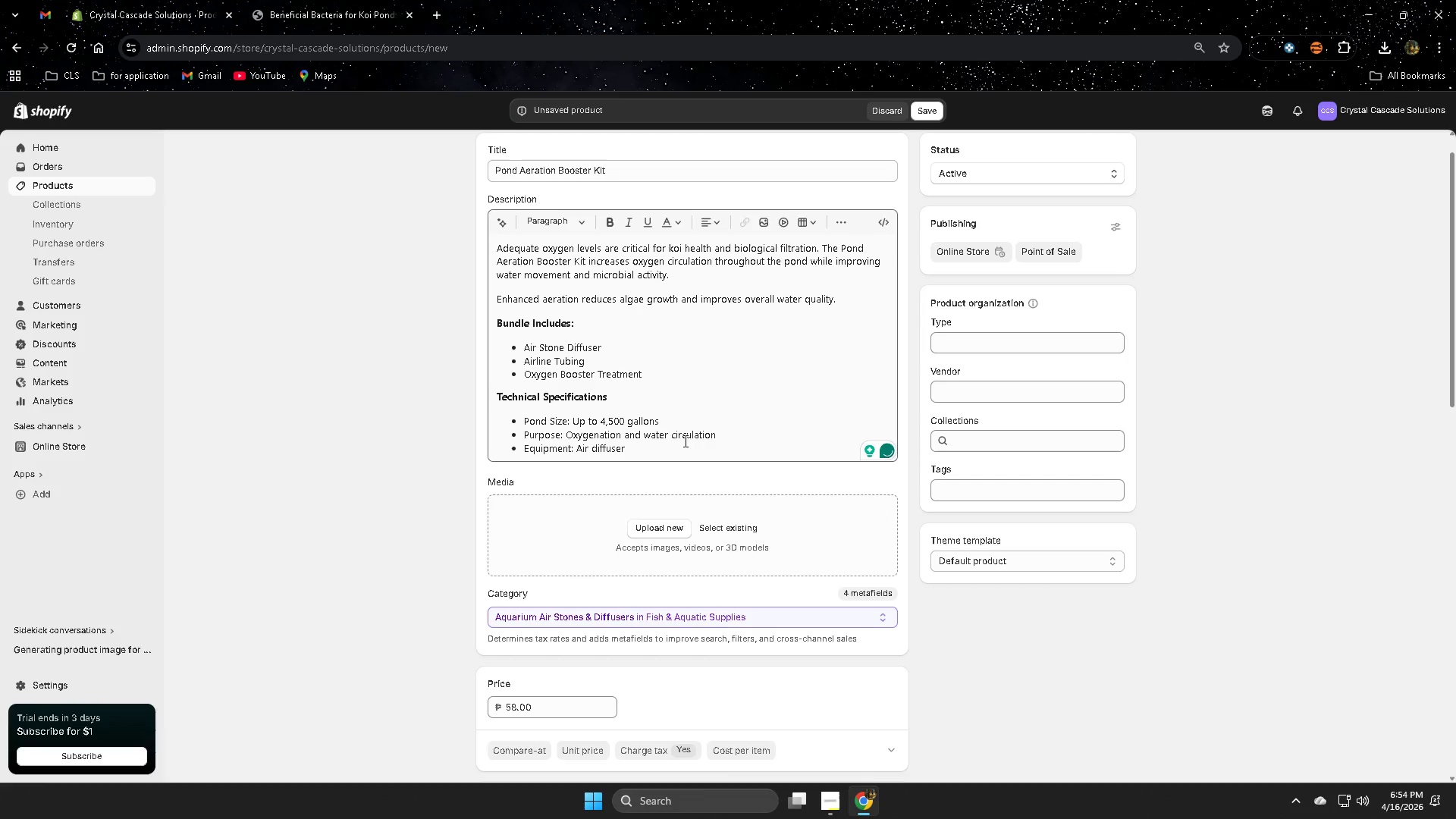 
left_click([678, 443])
 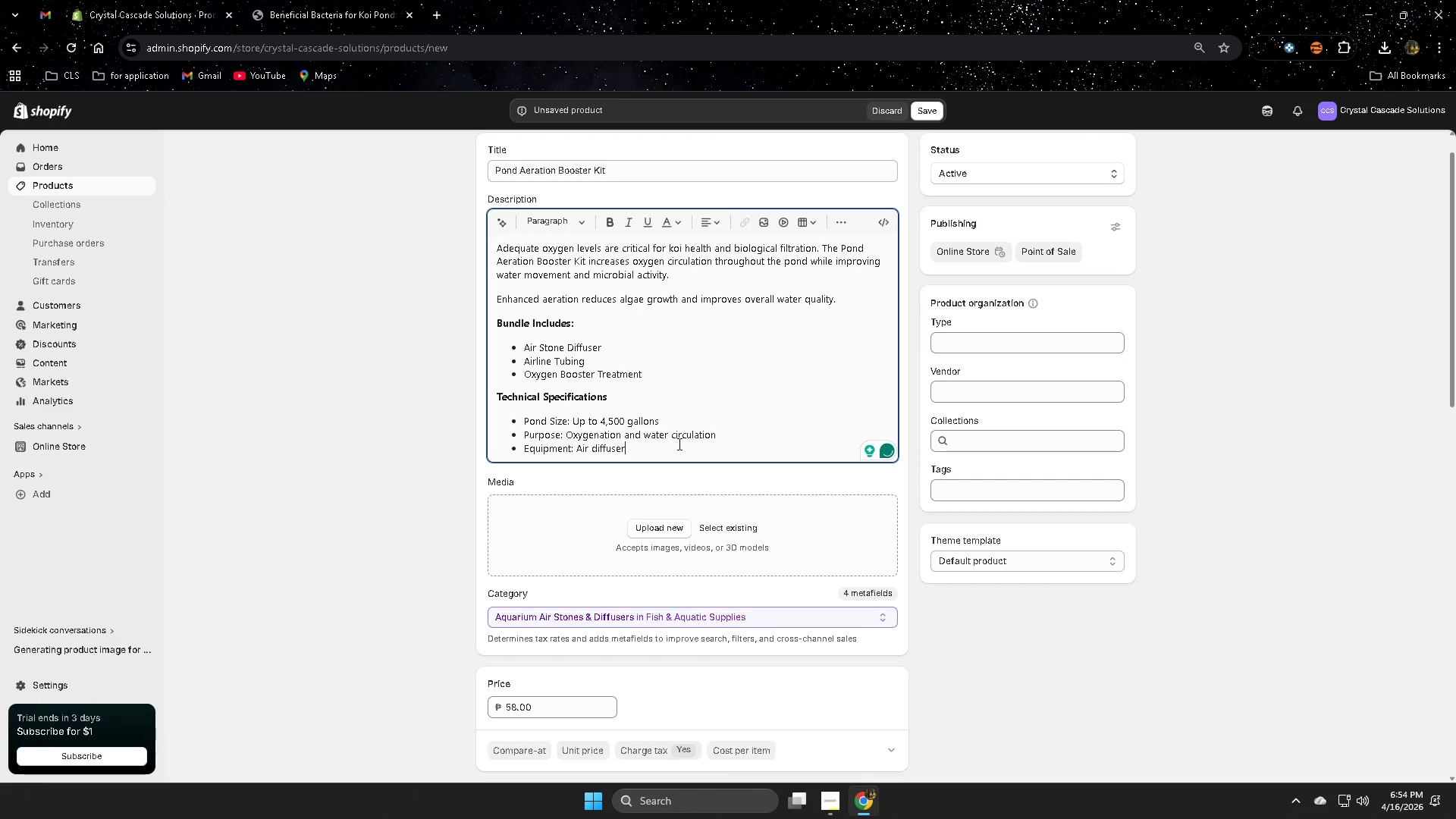 
type(s)
key(Backspace)
type( systen)
key(Backspace)
type(m)
 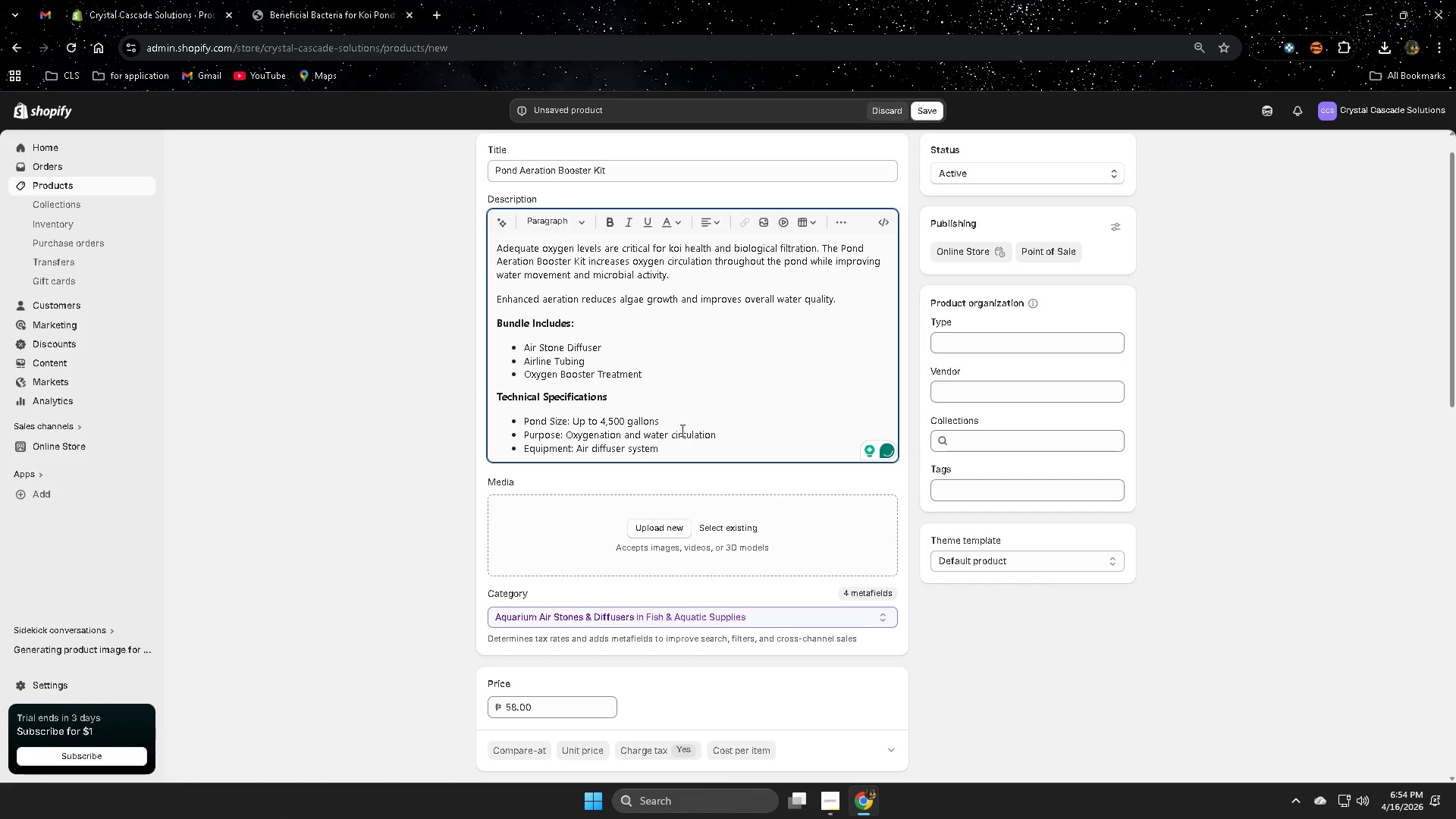 
left_click([416, 362])
 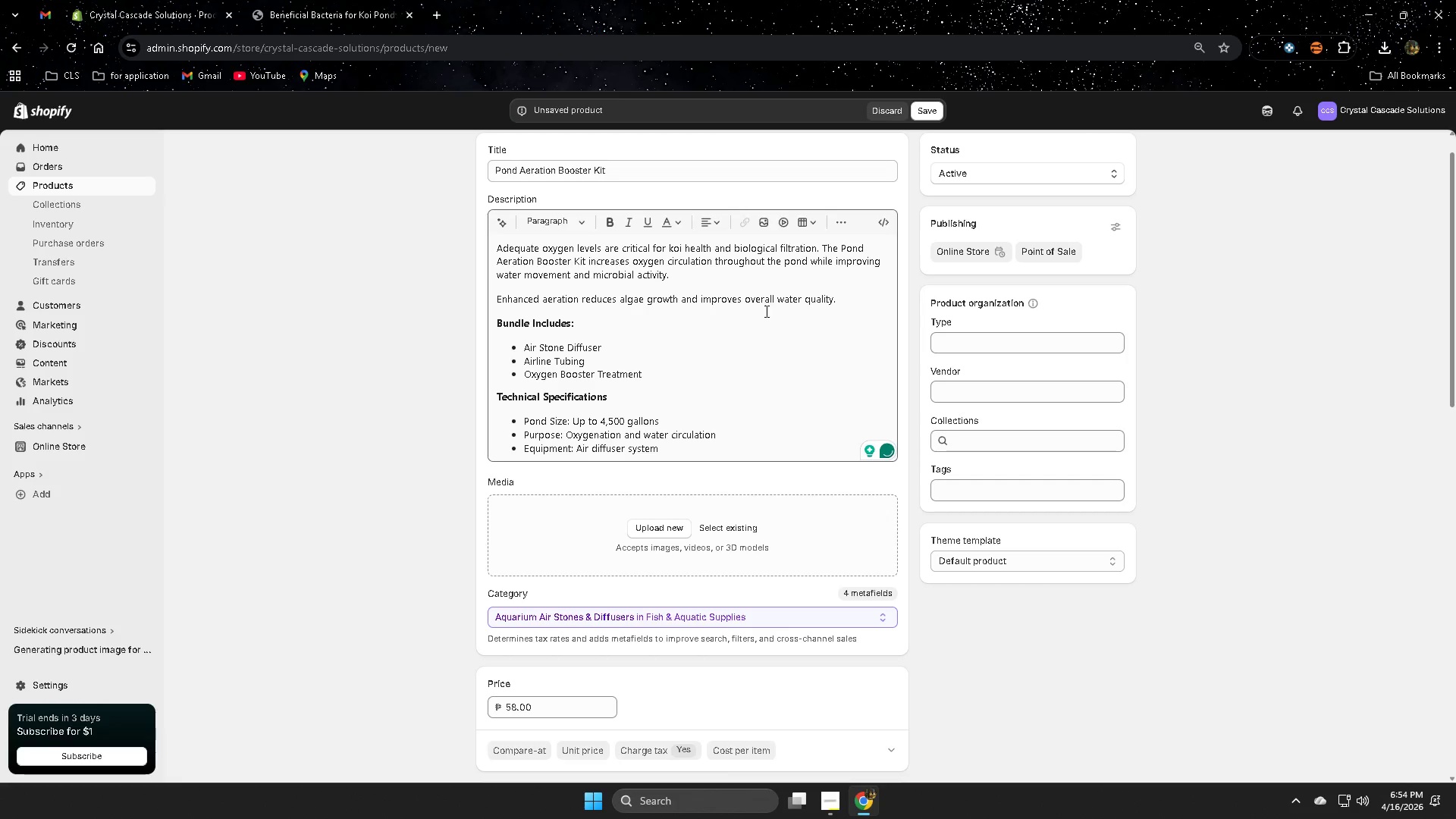 
scroll: coordinate [1097, 563], scroll_direction: down, amount: 13.0
 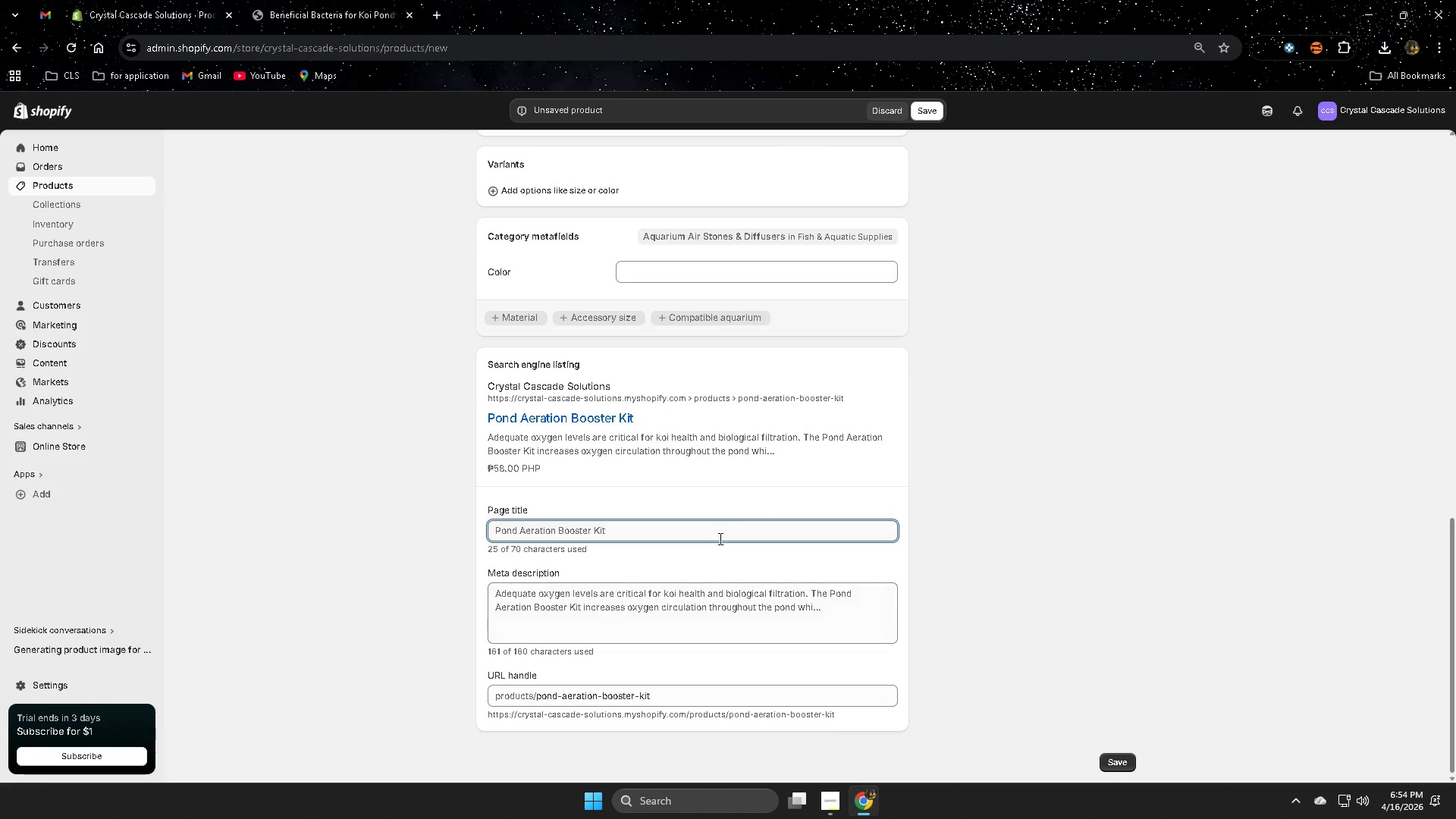 
left_click([717, 538])
 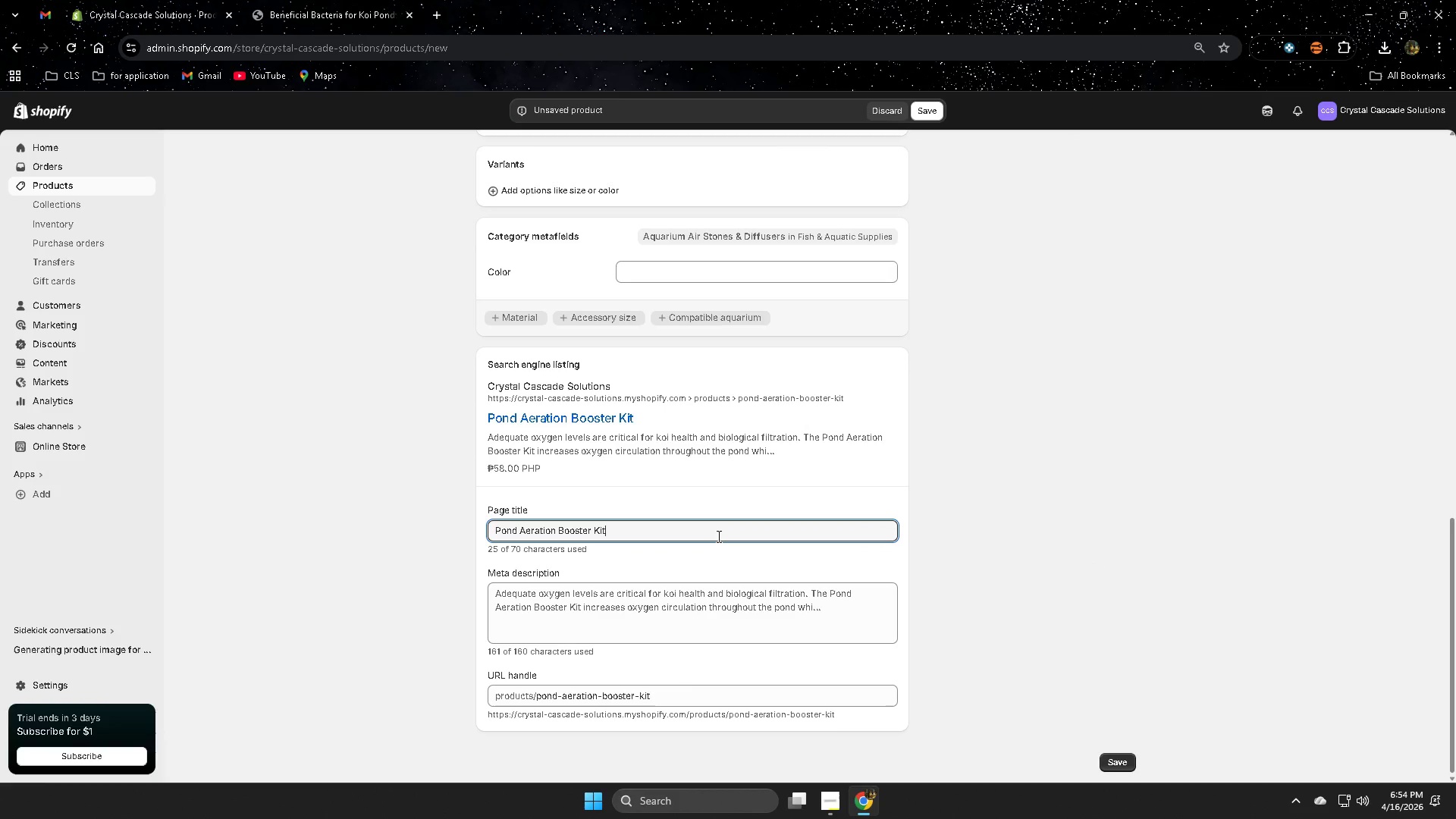 
wait(5.88)
 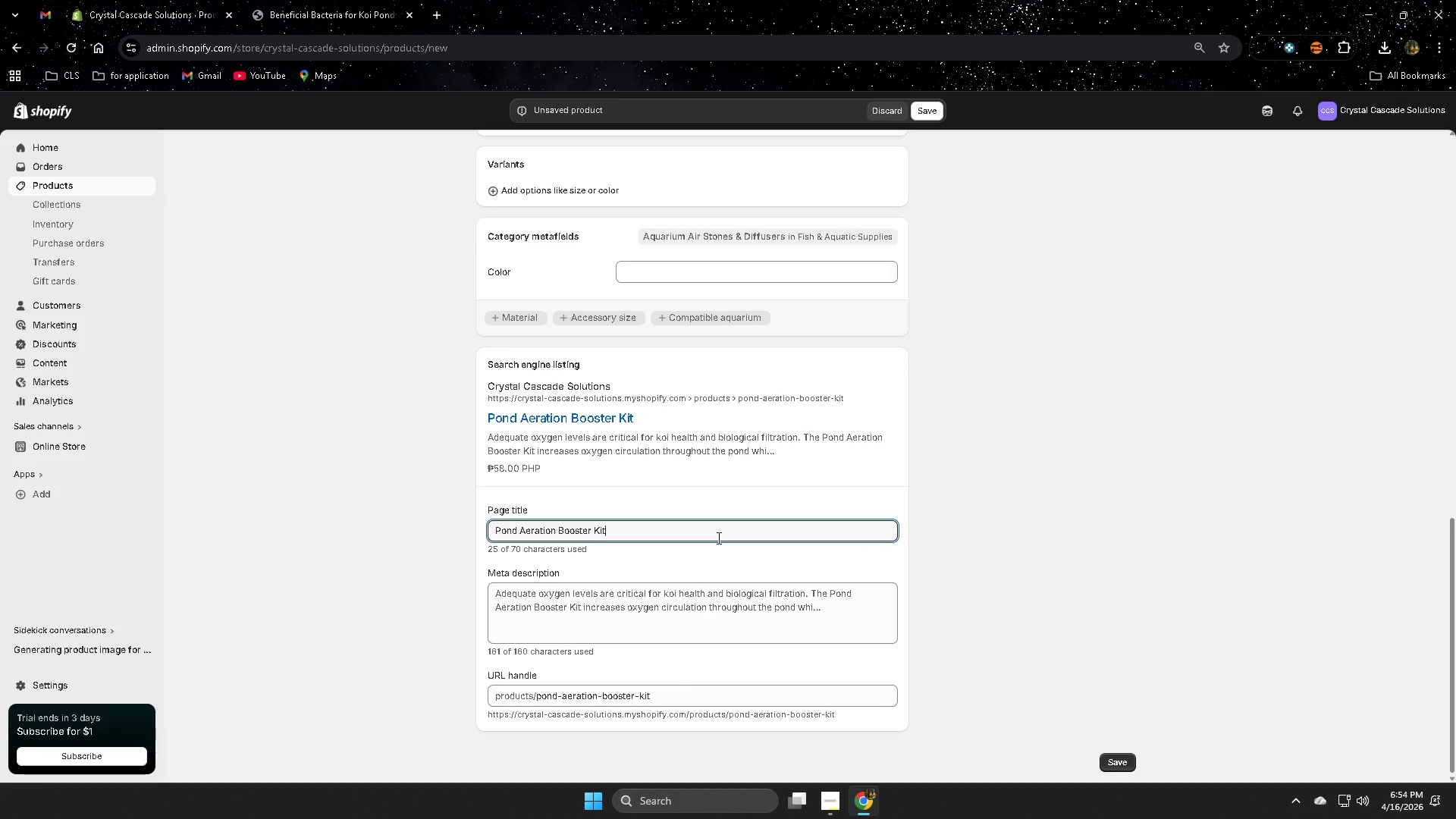 
type( | ox)
key(Backspace)
key(Backspace)
key(Backspace)
type( Oxt)
key(Backspace)
type(ygen)
 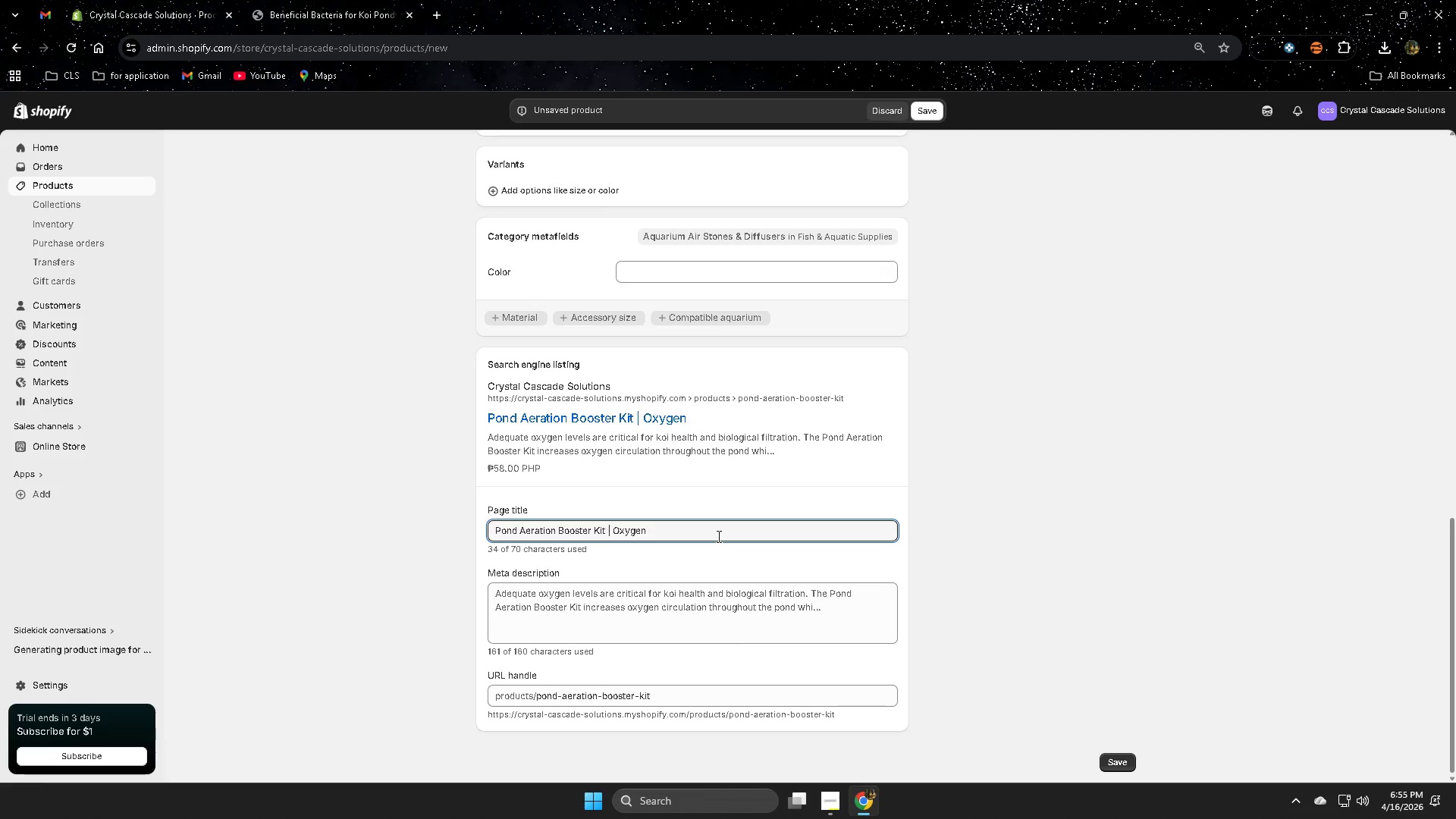 
type( Diffuser System)
 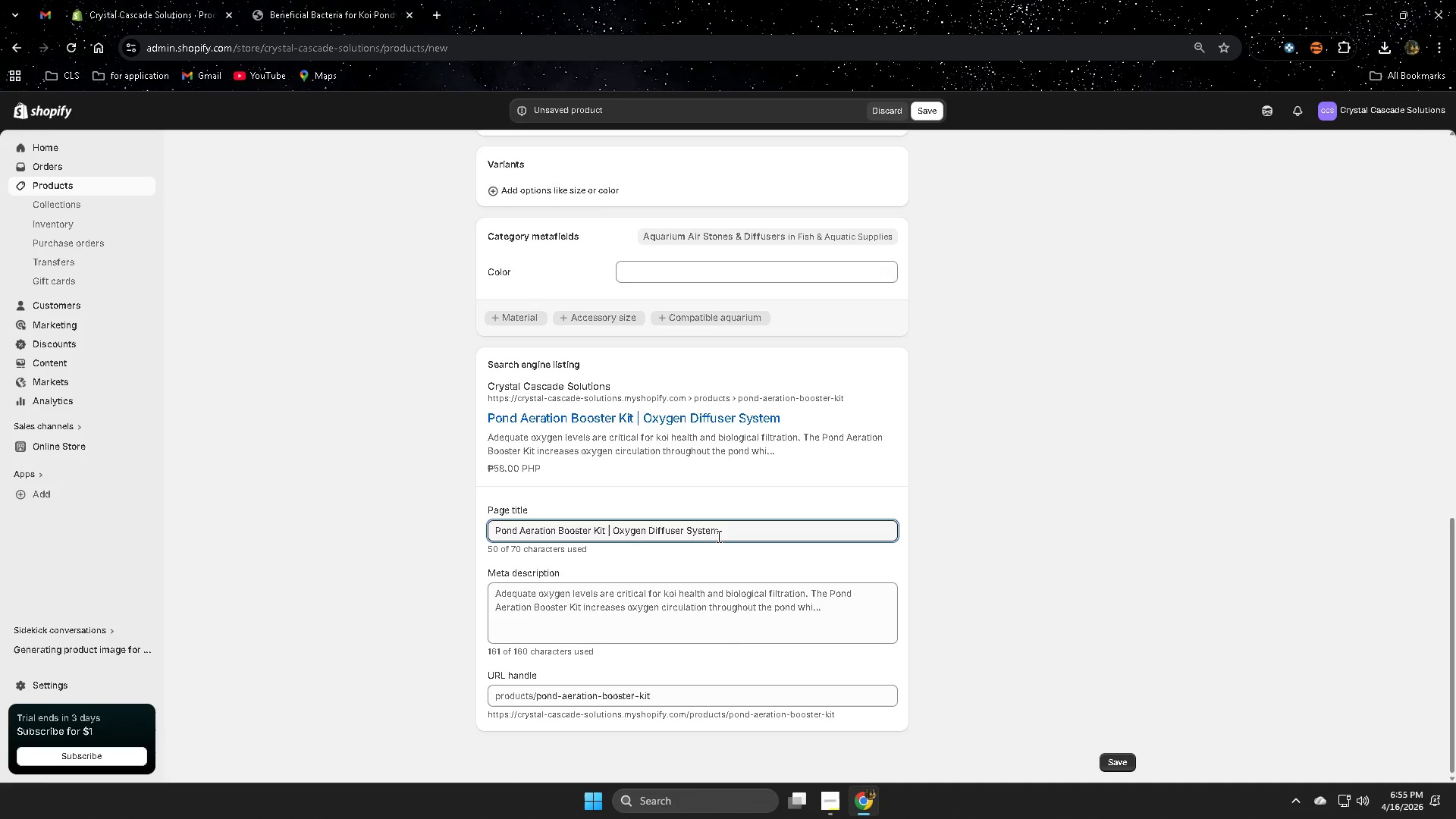 
wait(6.61)
 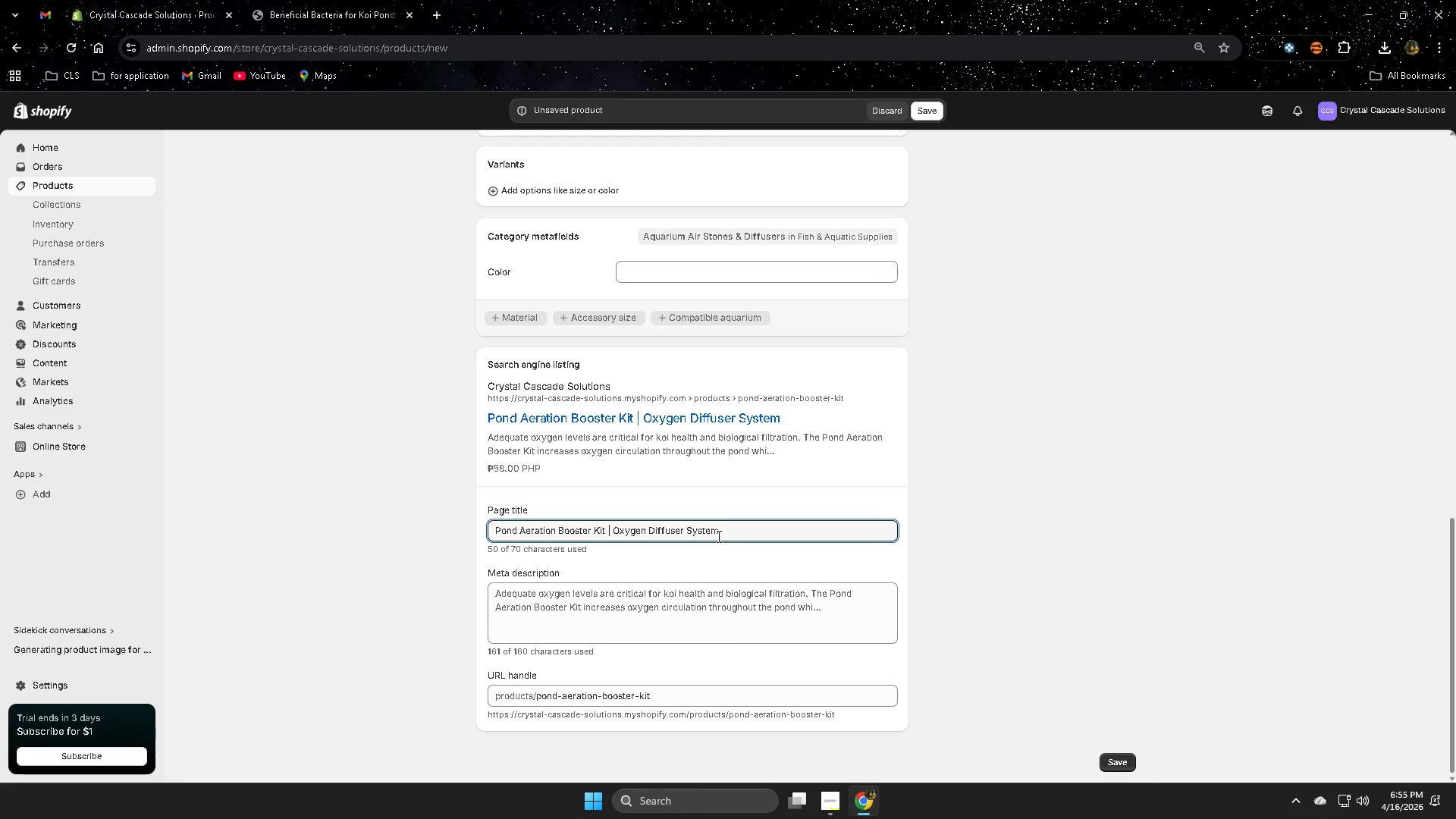 
left_click([1050, 560])
 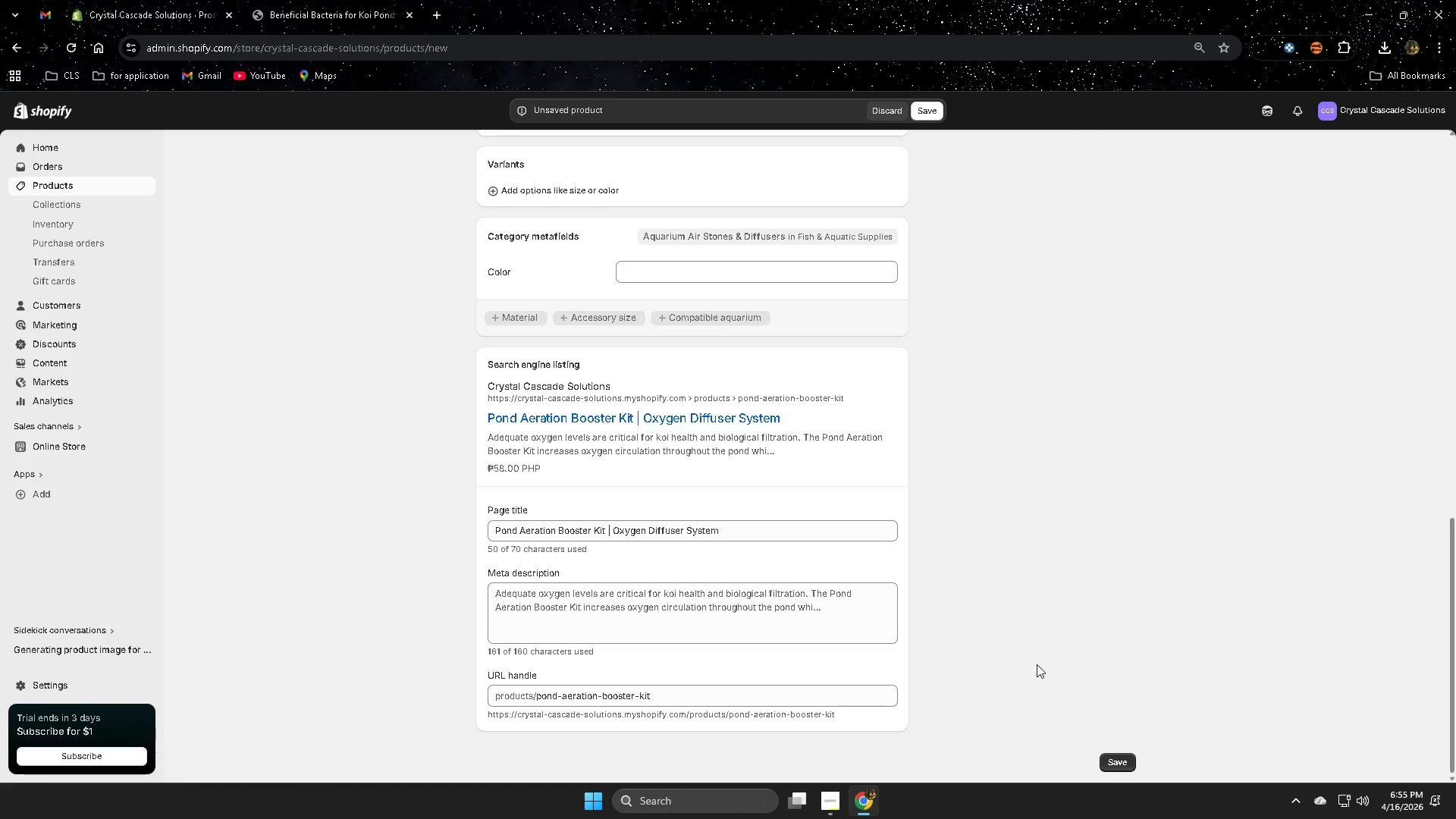 
wait(5.39)
 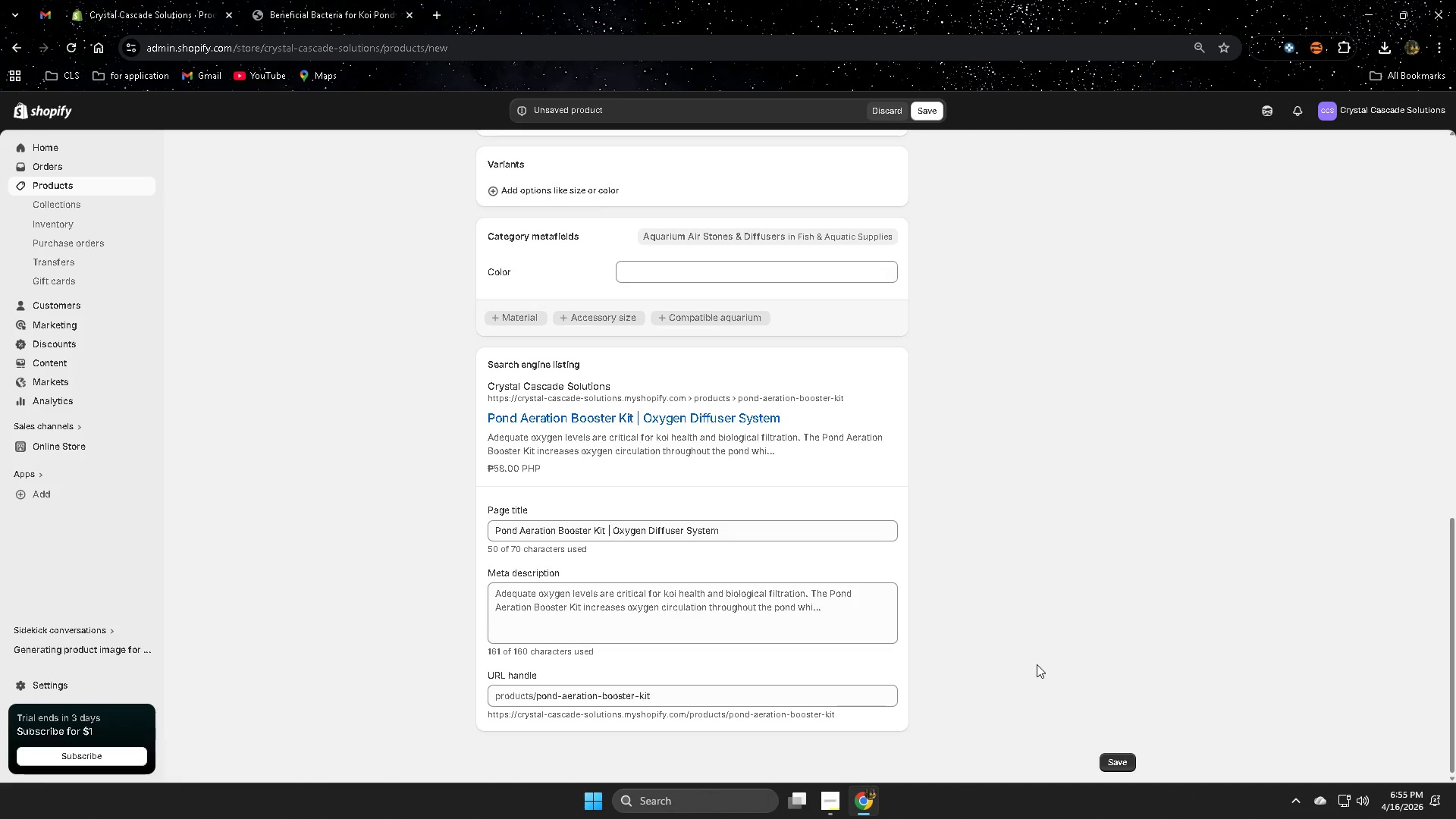 
left_click([670, 609])
 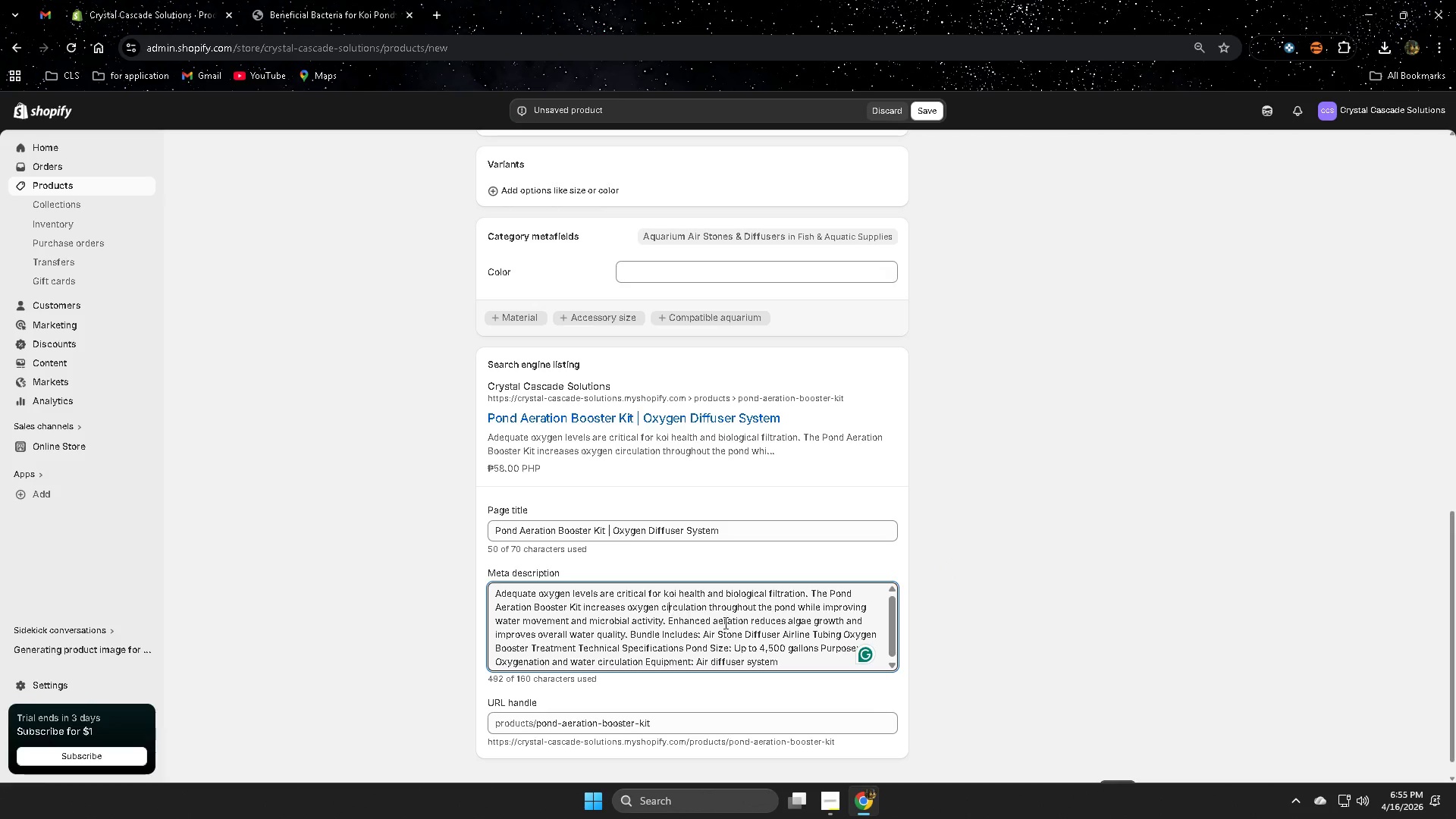 
key(Control+A)
 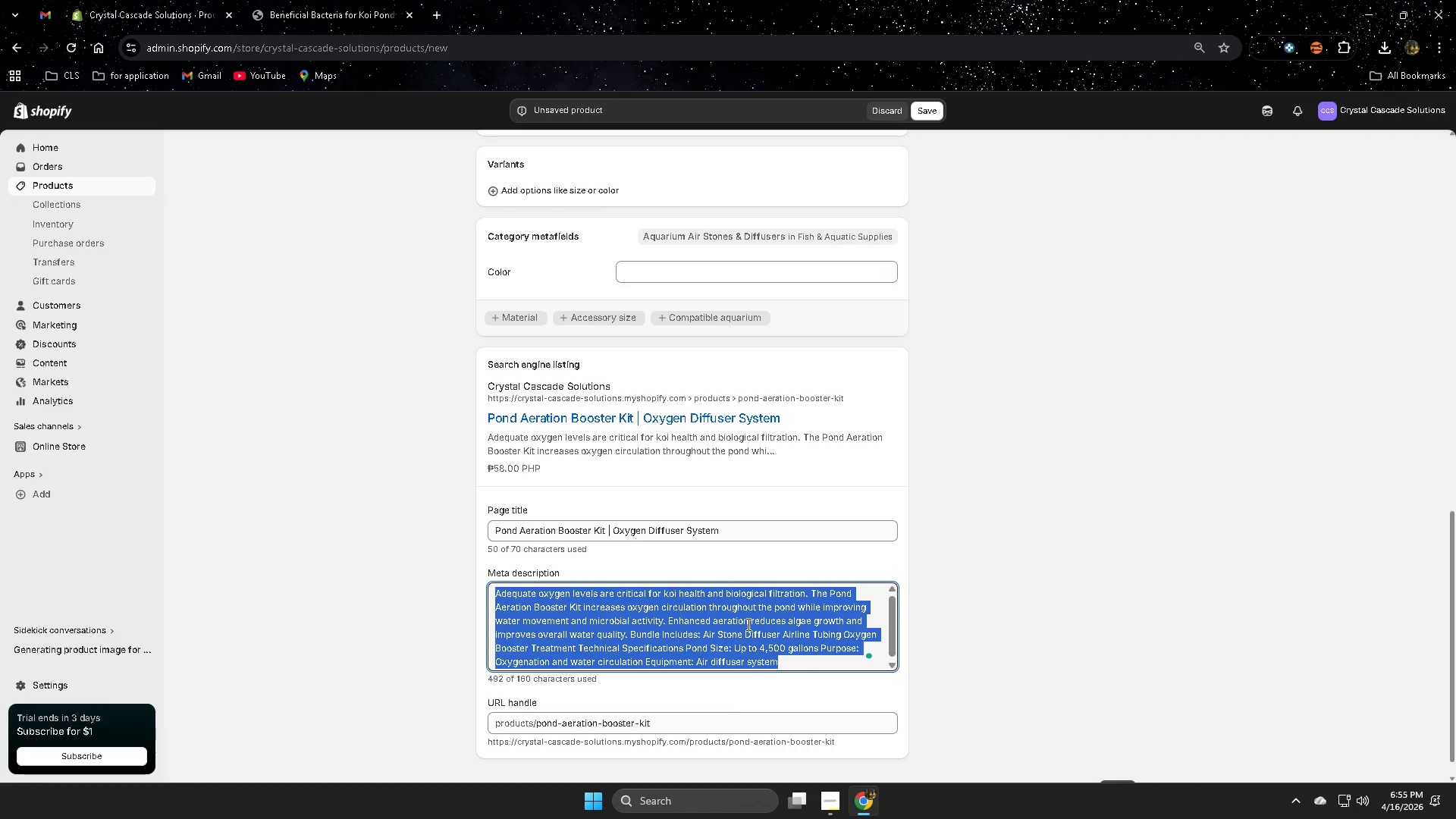 
key(Delete)
 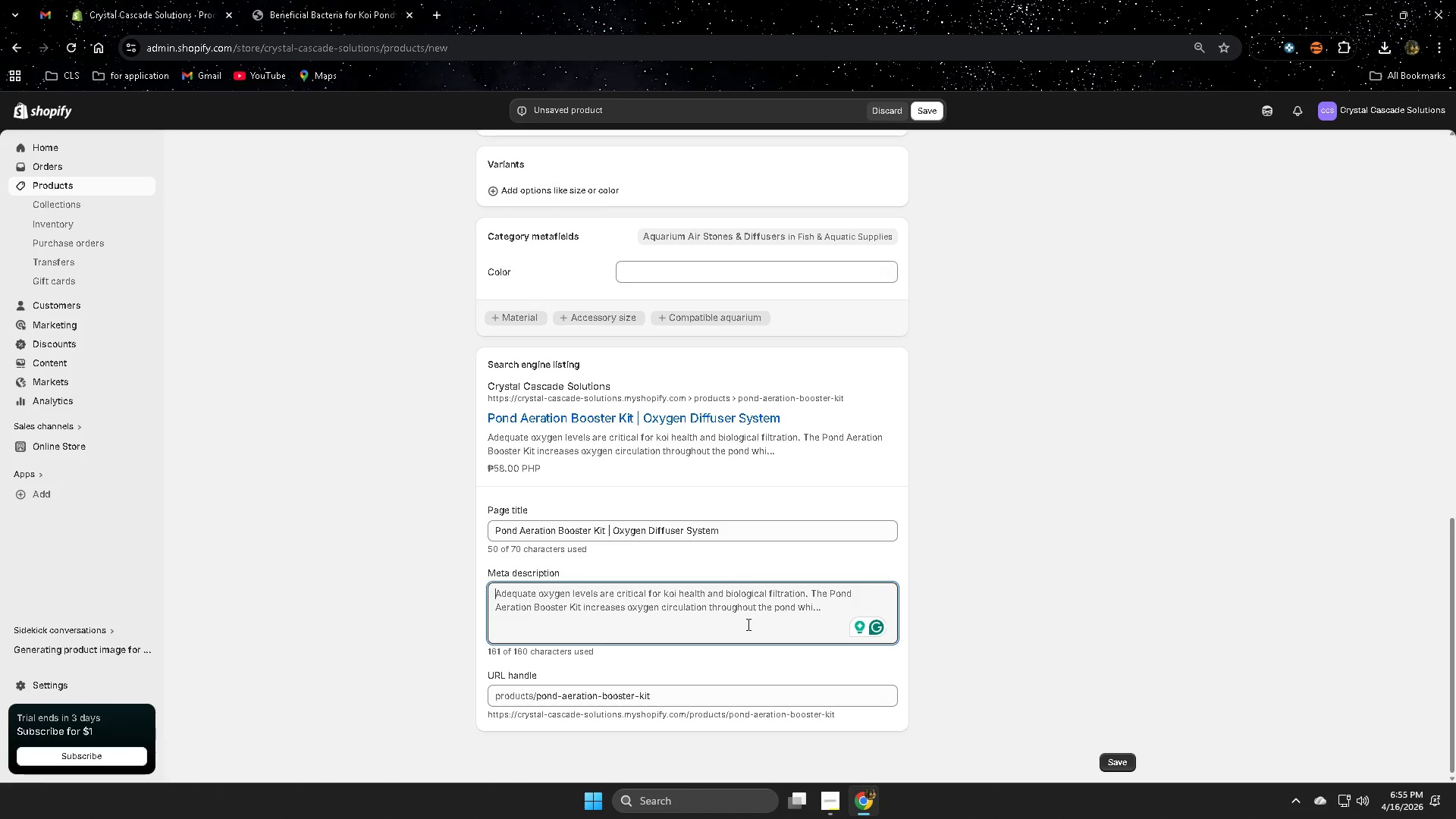 
wait(11.44)
 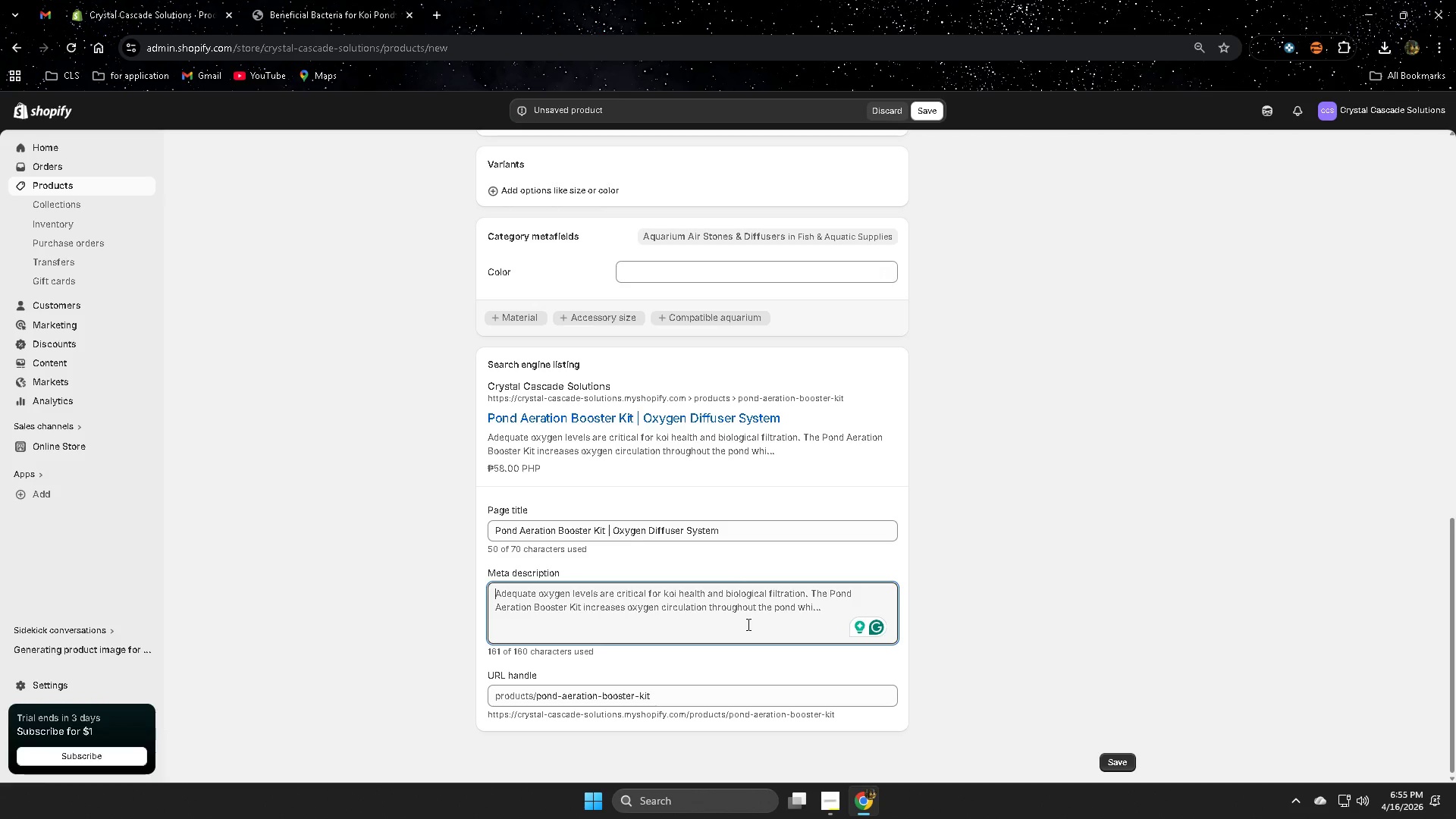 
type(Im)
 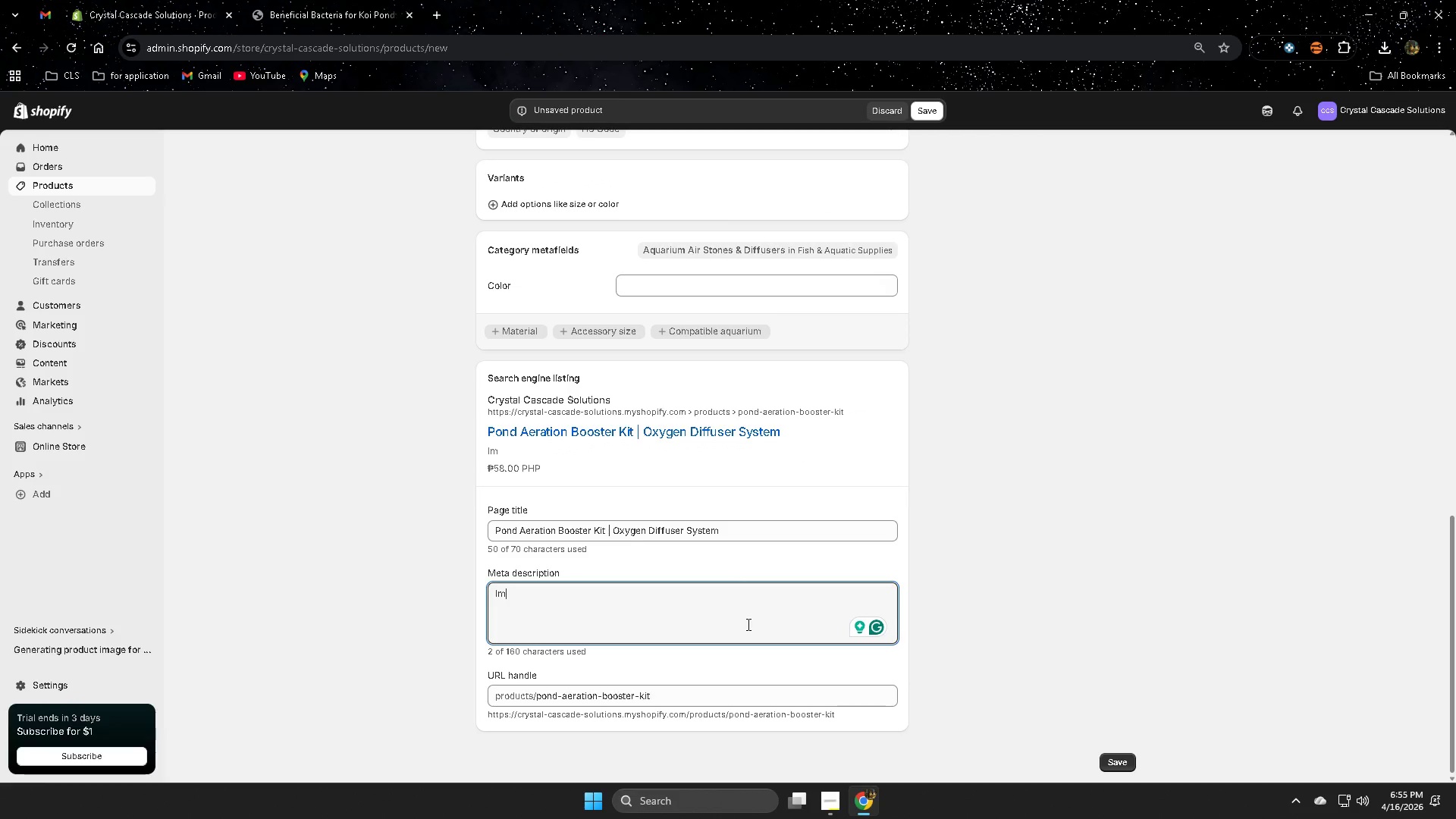 
type(prove )
 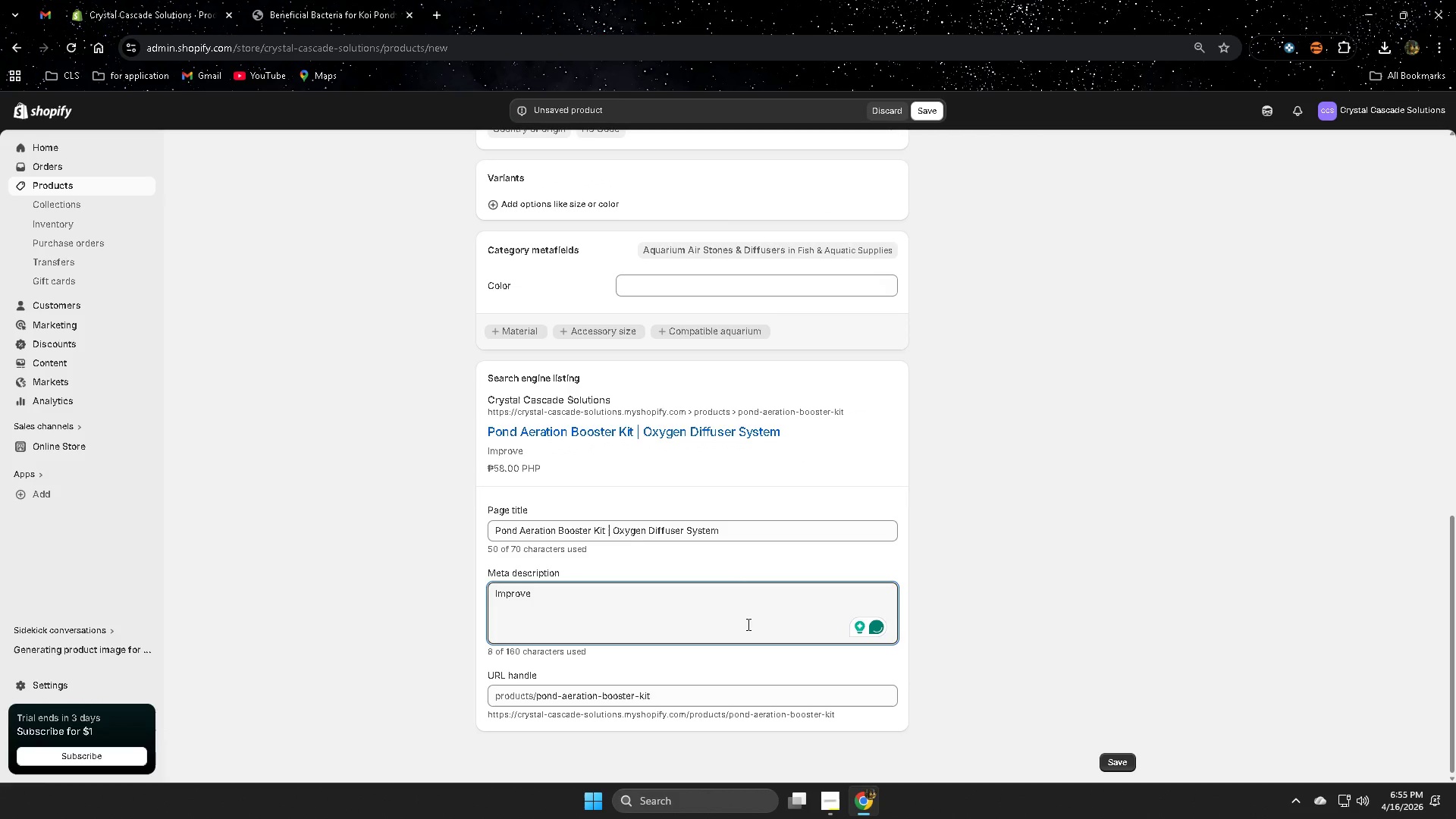 
type(oc)
key(Backspace)
type(xygrn)
key(Backspace)
key(Backspace)
type(en levels in your pond with a)
key(Backspace)
type(this aeratoion bosster kit f)
key(Backspace)
key(Backspace)
key(Backspace)
key(Backspace)
key(Backspace)
key(Backspace)
key(Backspace)
key(Backspace)
key(Backspace)
key(Backspace)
key(Backspace)
type(is)
key(Backspace)
key(Backspace)
type(oster )
 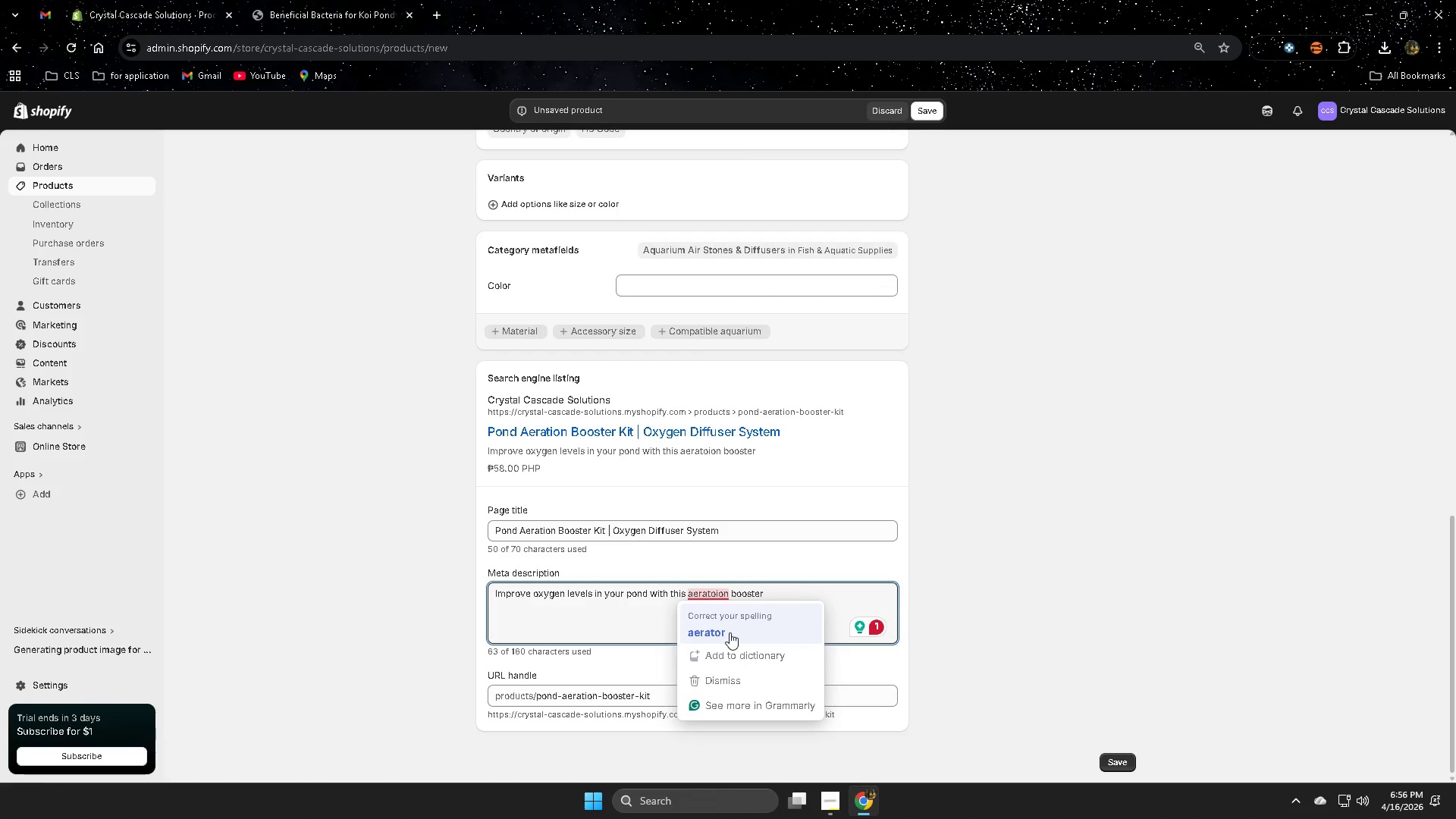 
wait(11.22)
 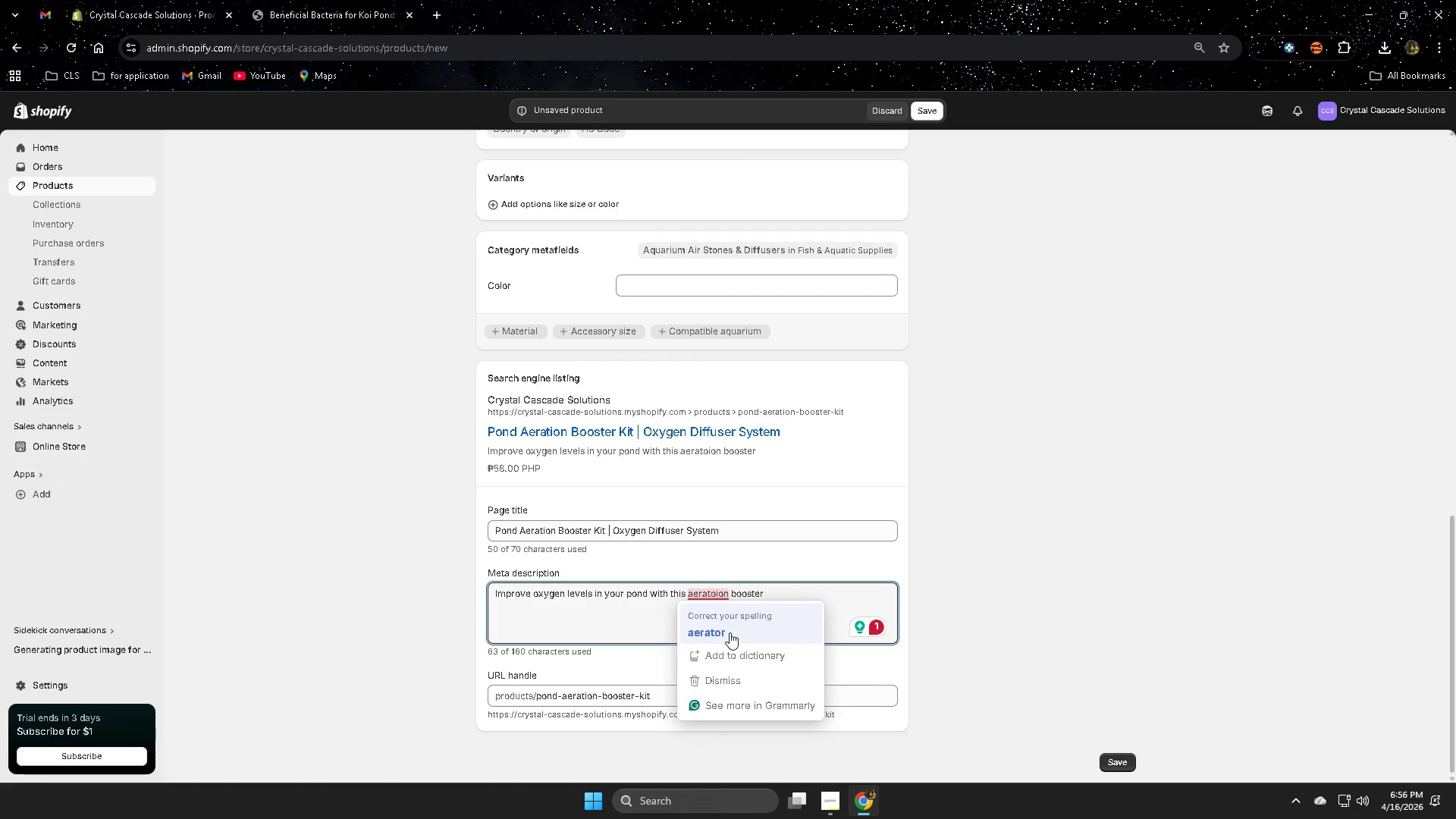 
key(Backspace)
 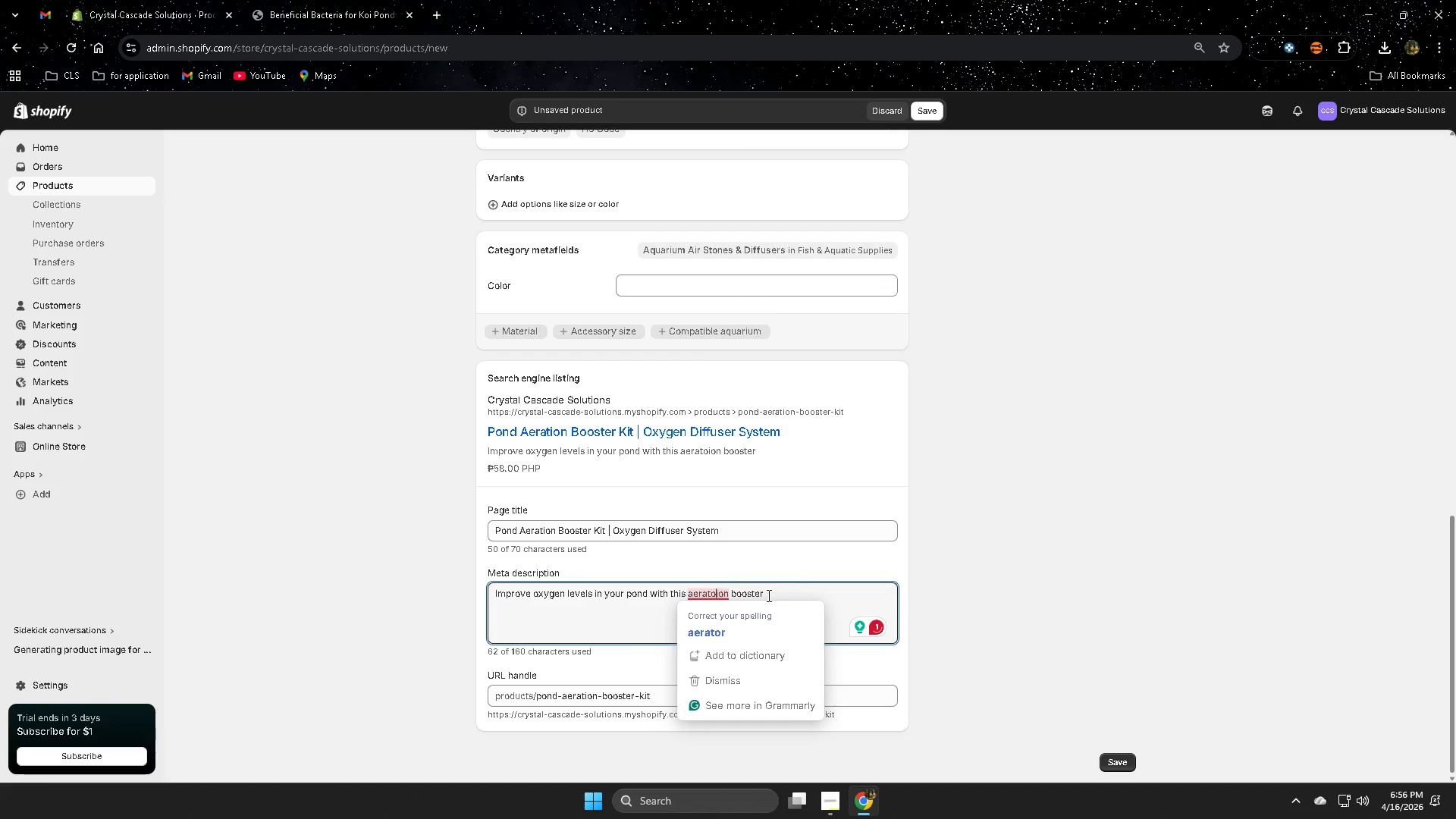 
key(Backspace)
 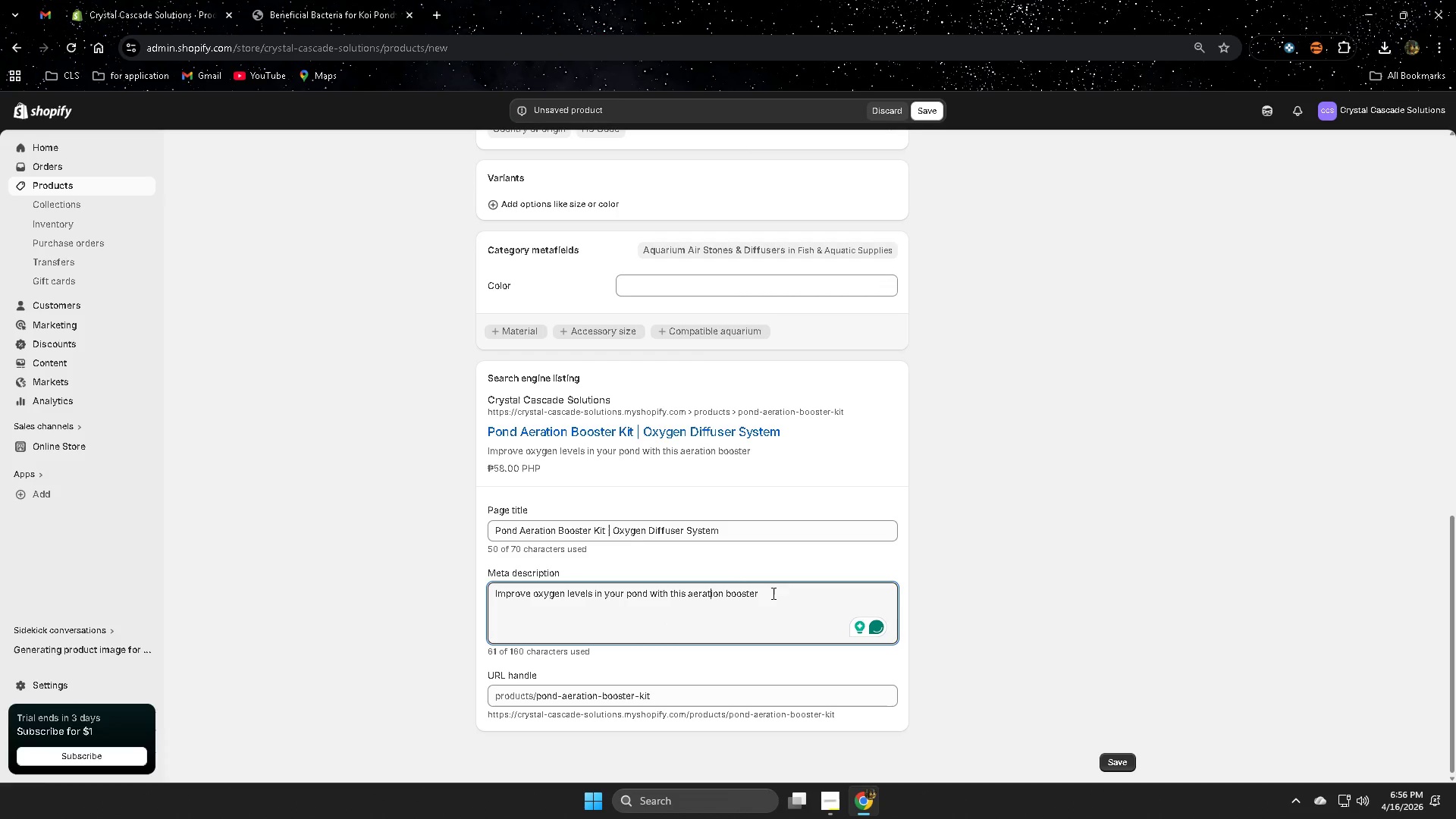 
left_click([768, 592])
 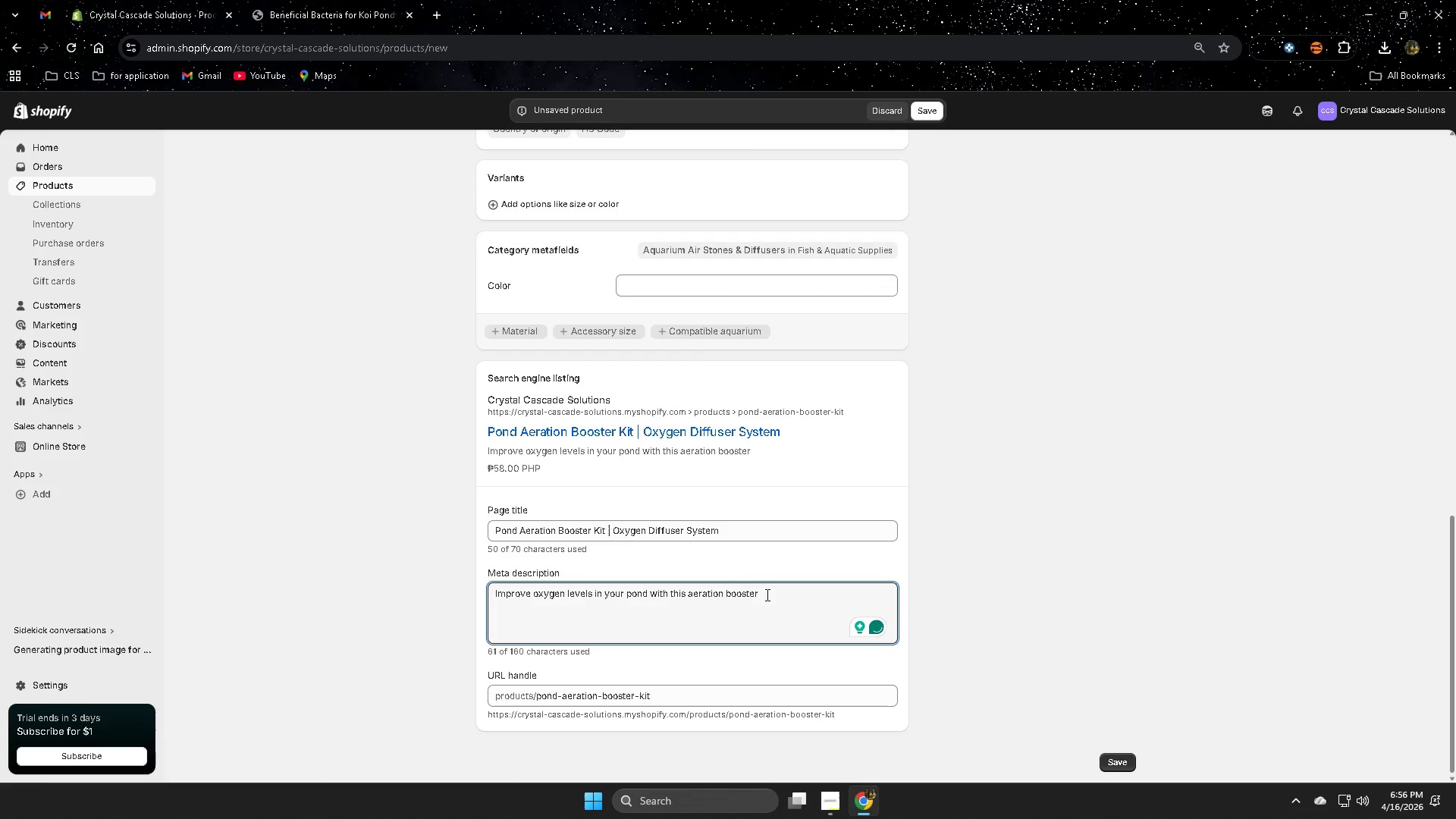 
type( kit featrui)
key(Backspace)
type(ring au)
key(Backspace)
type(ir )
 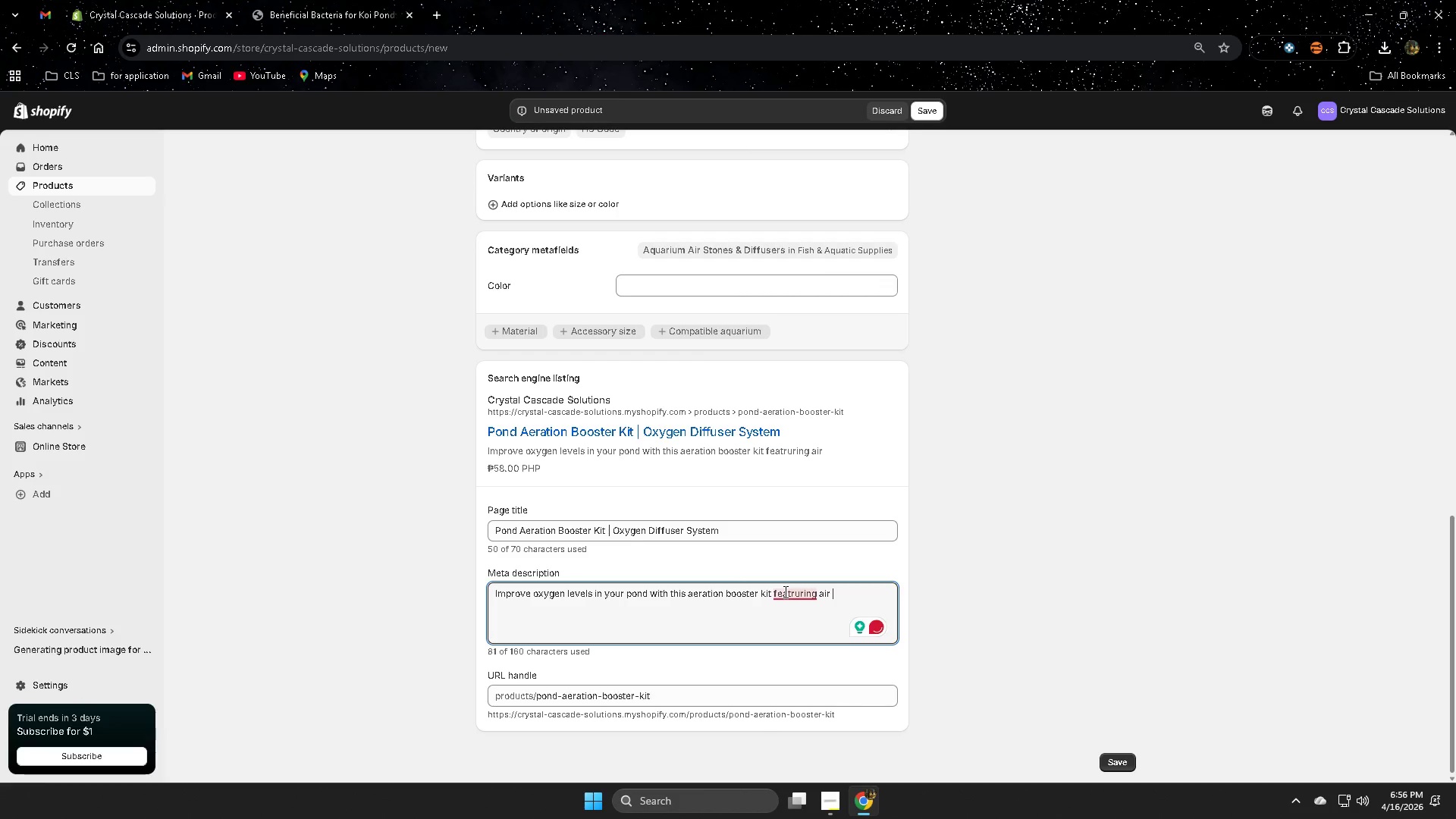 
mouse_move([798, 626])
 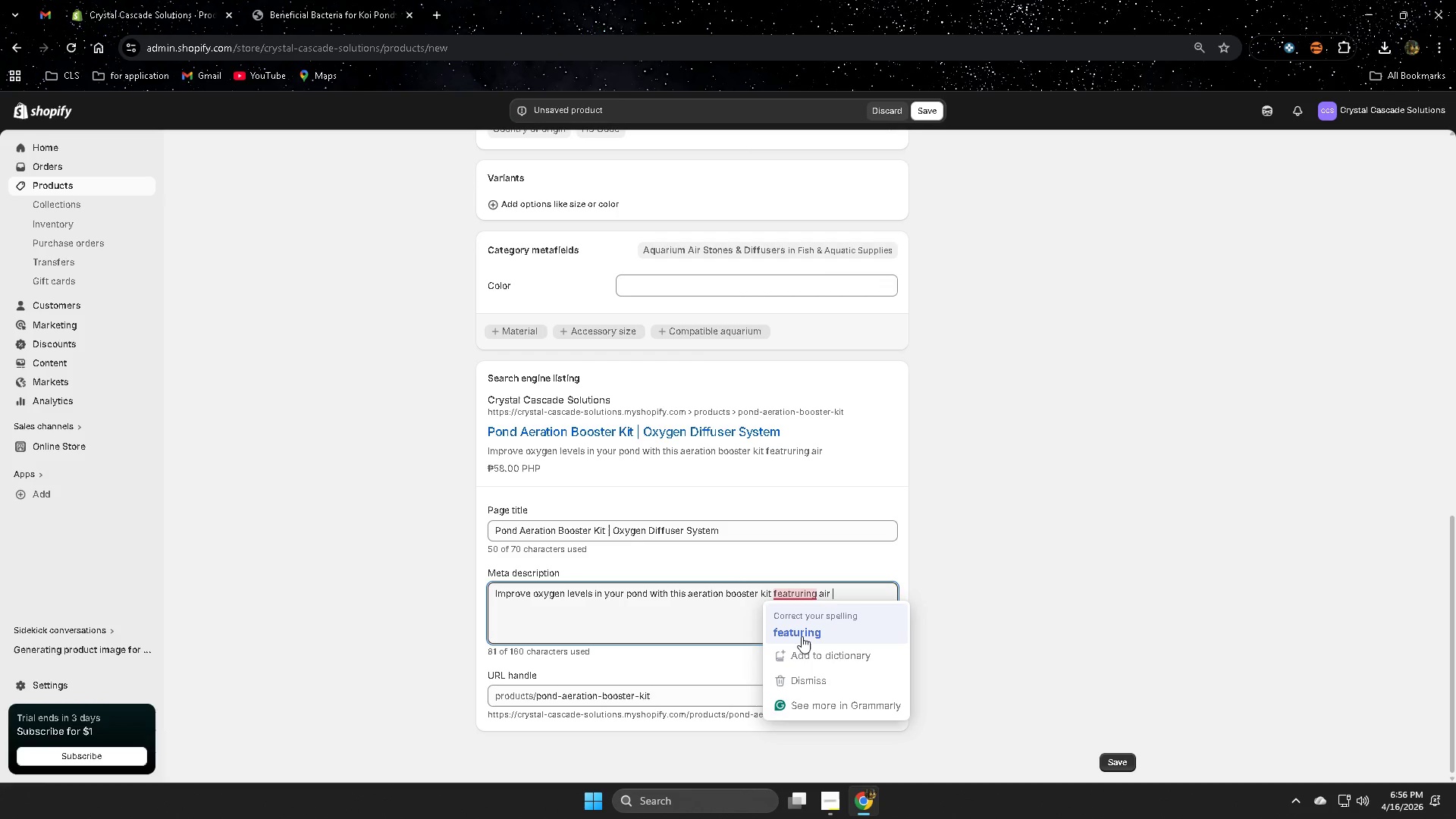 
wait(6.05)
 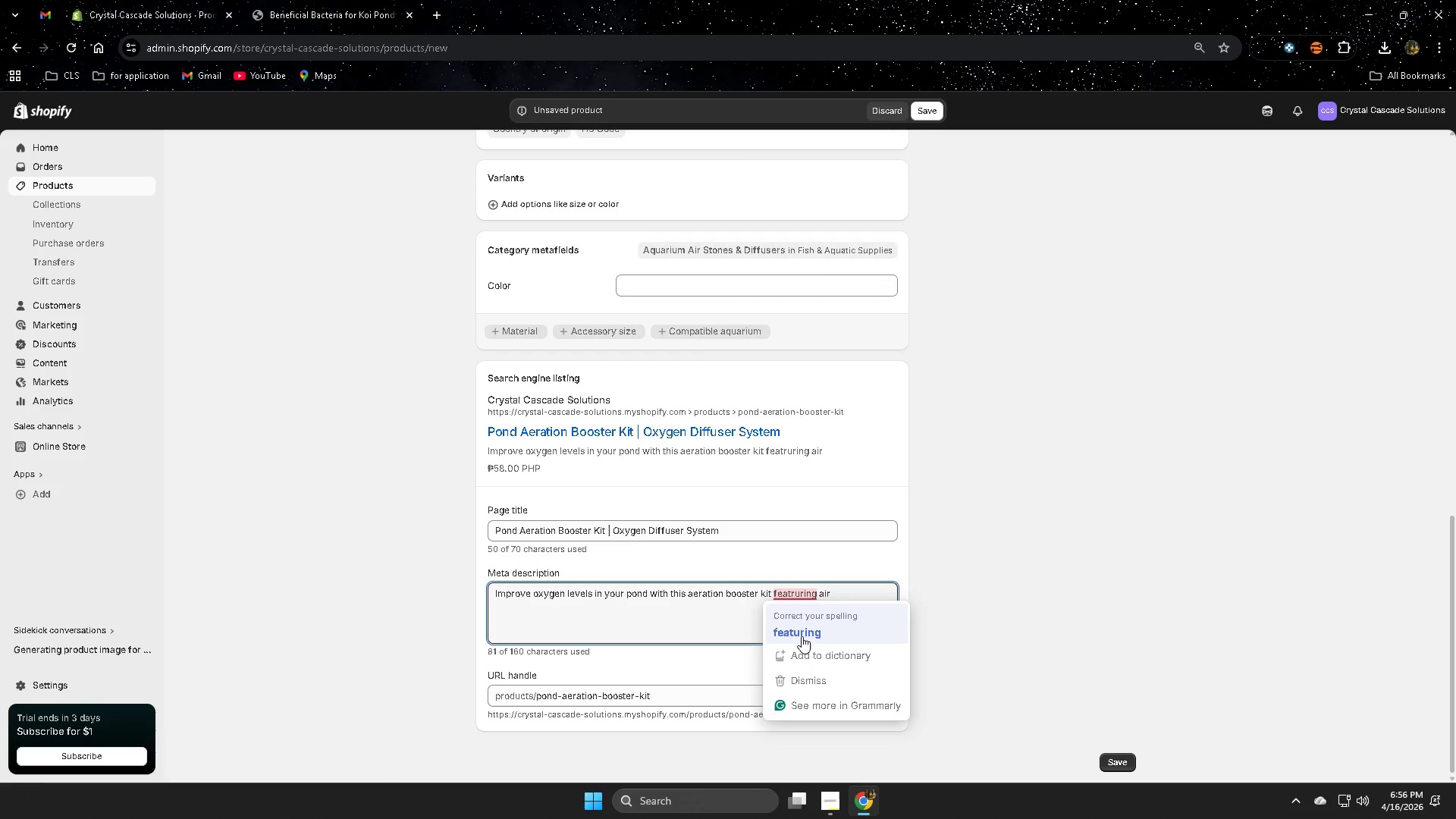 
left_click([802, 636])
 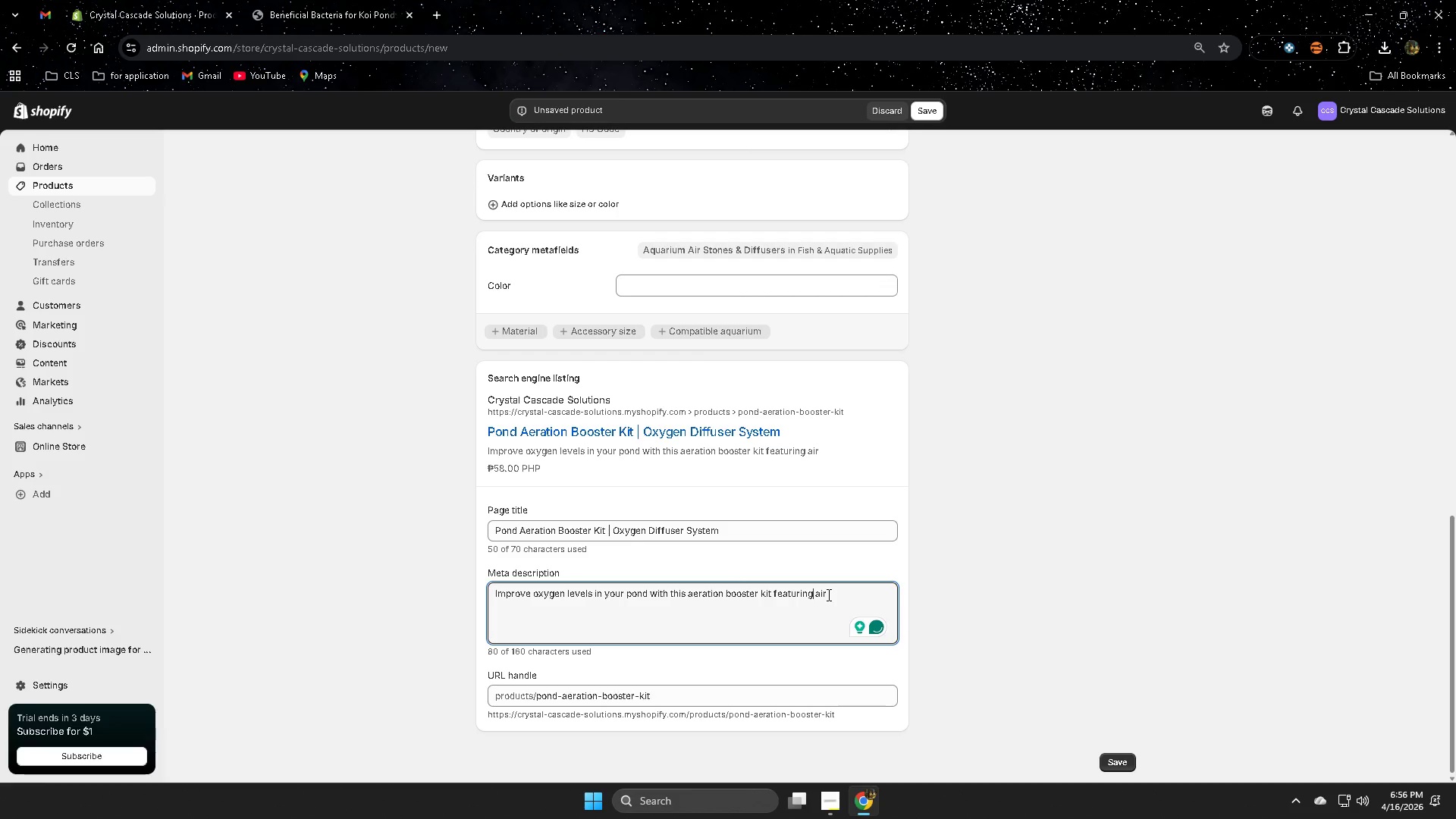 
left_click([827, 595])
 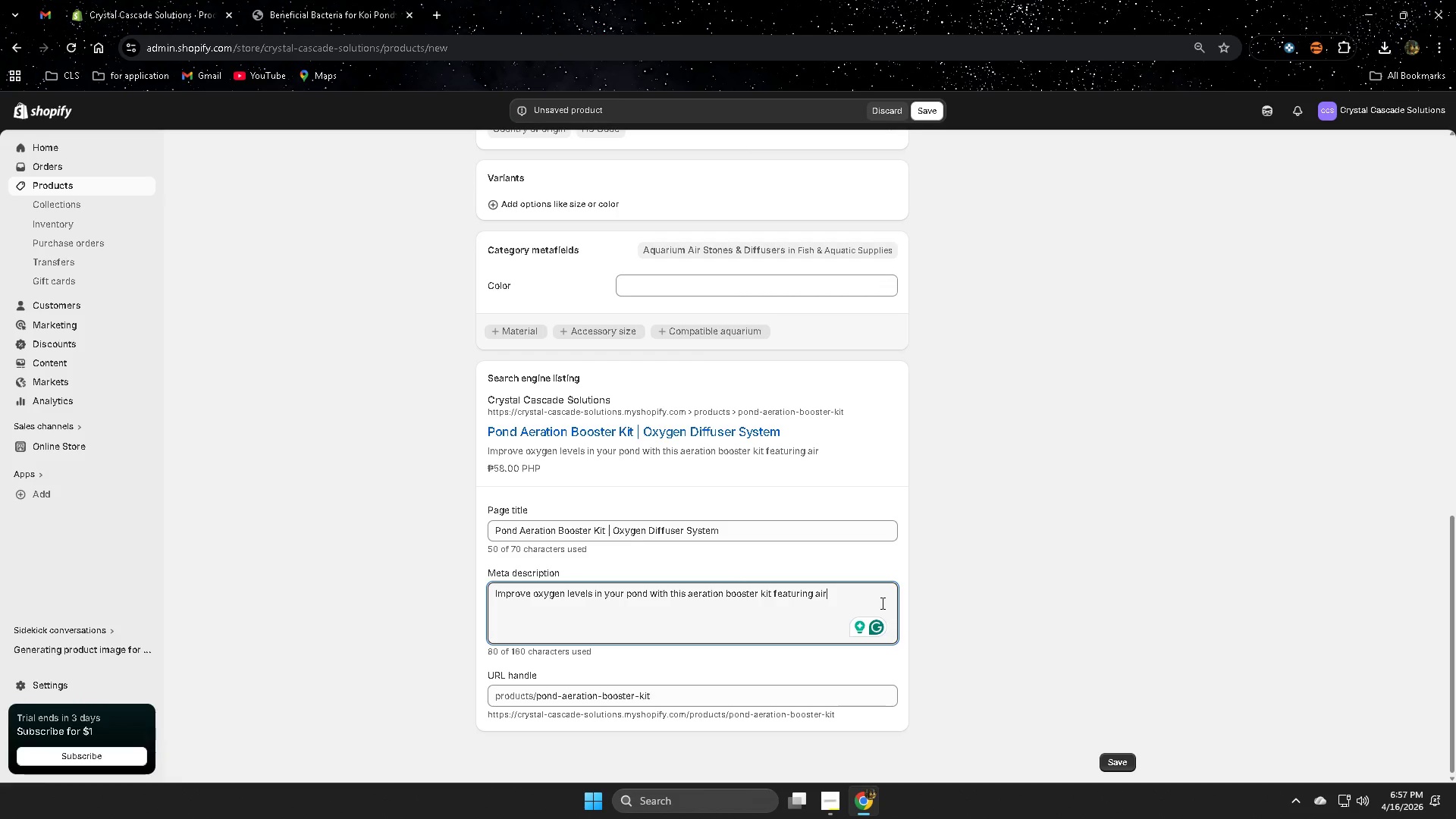 
wait(5.8)
 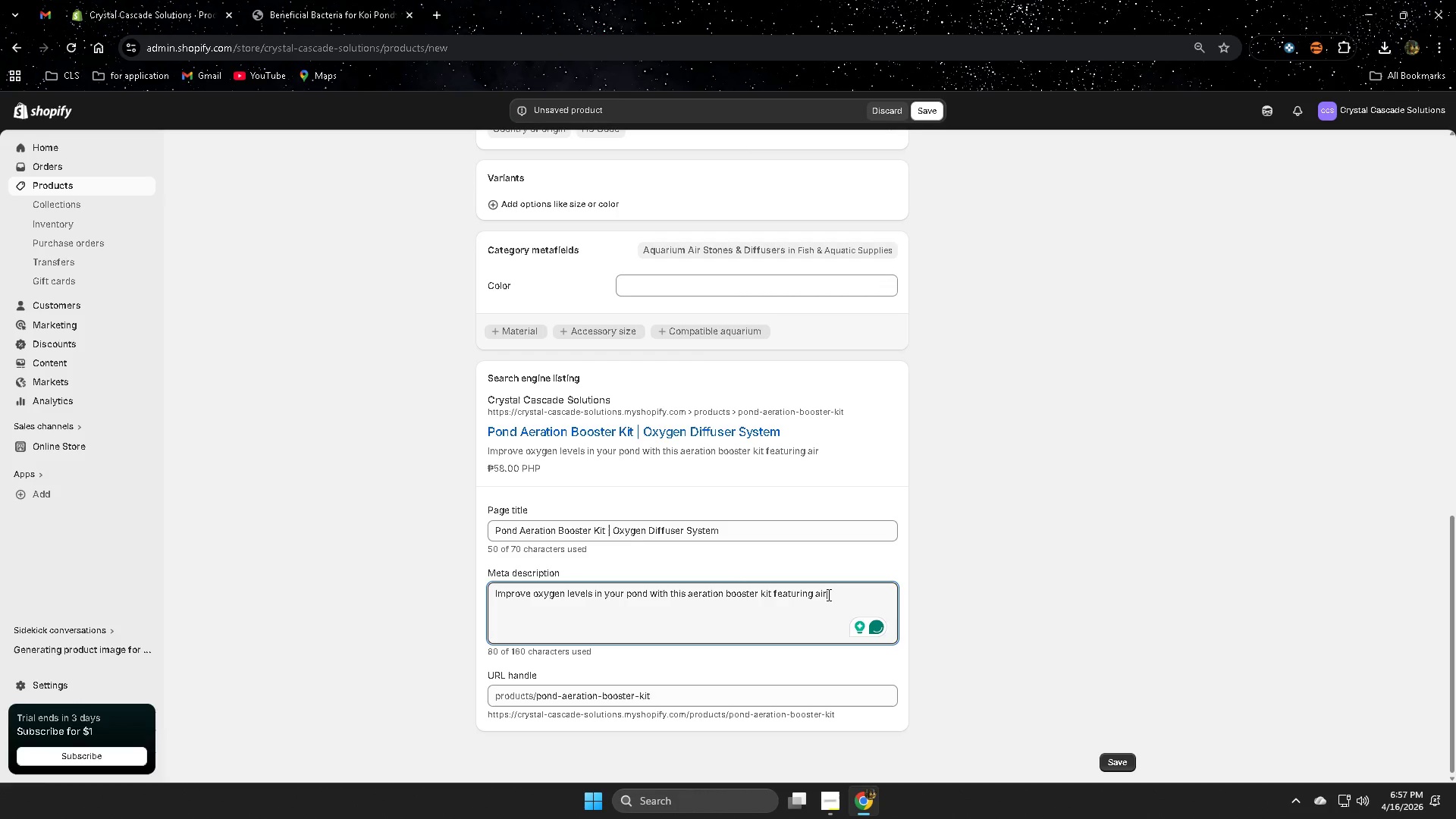 
type( fu)
key(Backspace)
key(Backspace)
type(duff)
key(Backspace)
key(Backspace)
key(Backspace)
type(iffuser )
 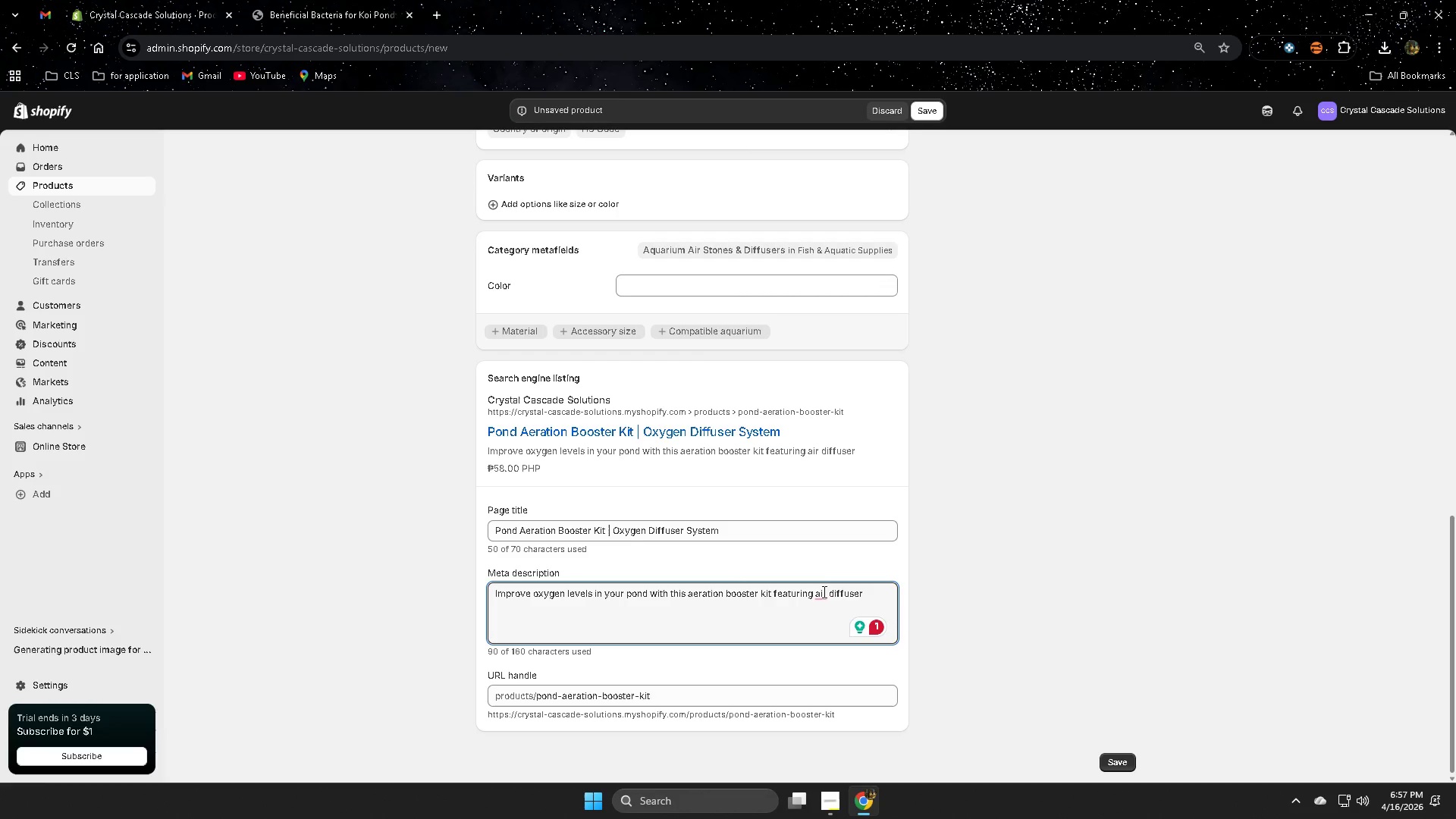 
wait(7.91)
 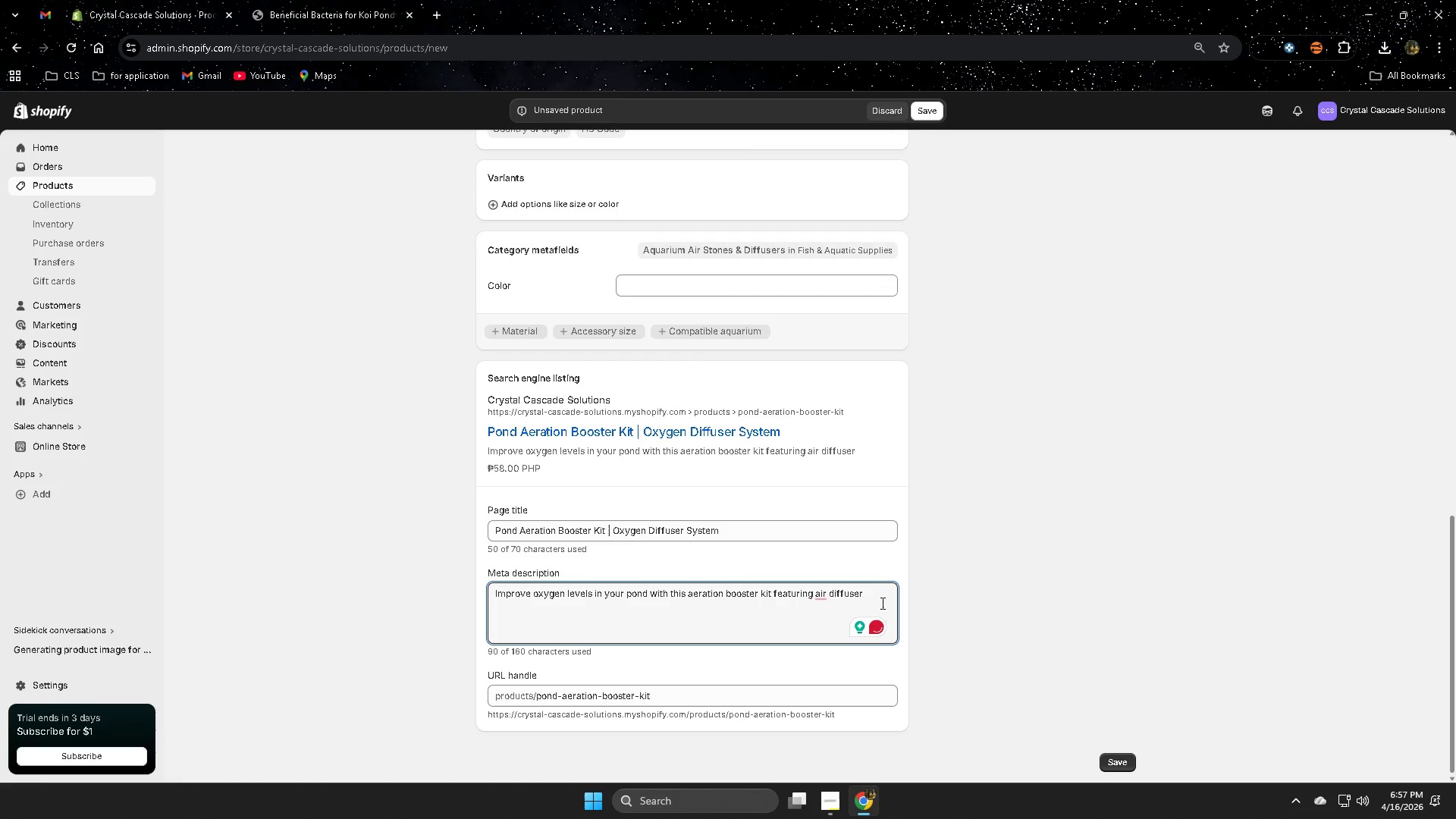 
left_click([876, 586])
 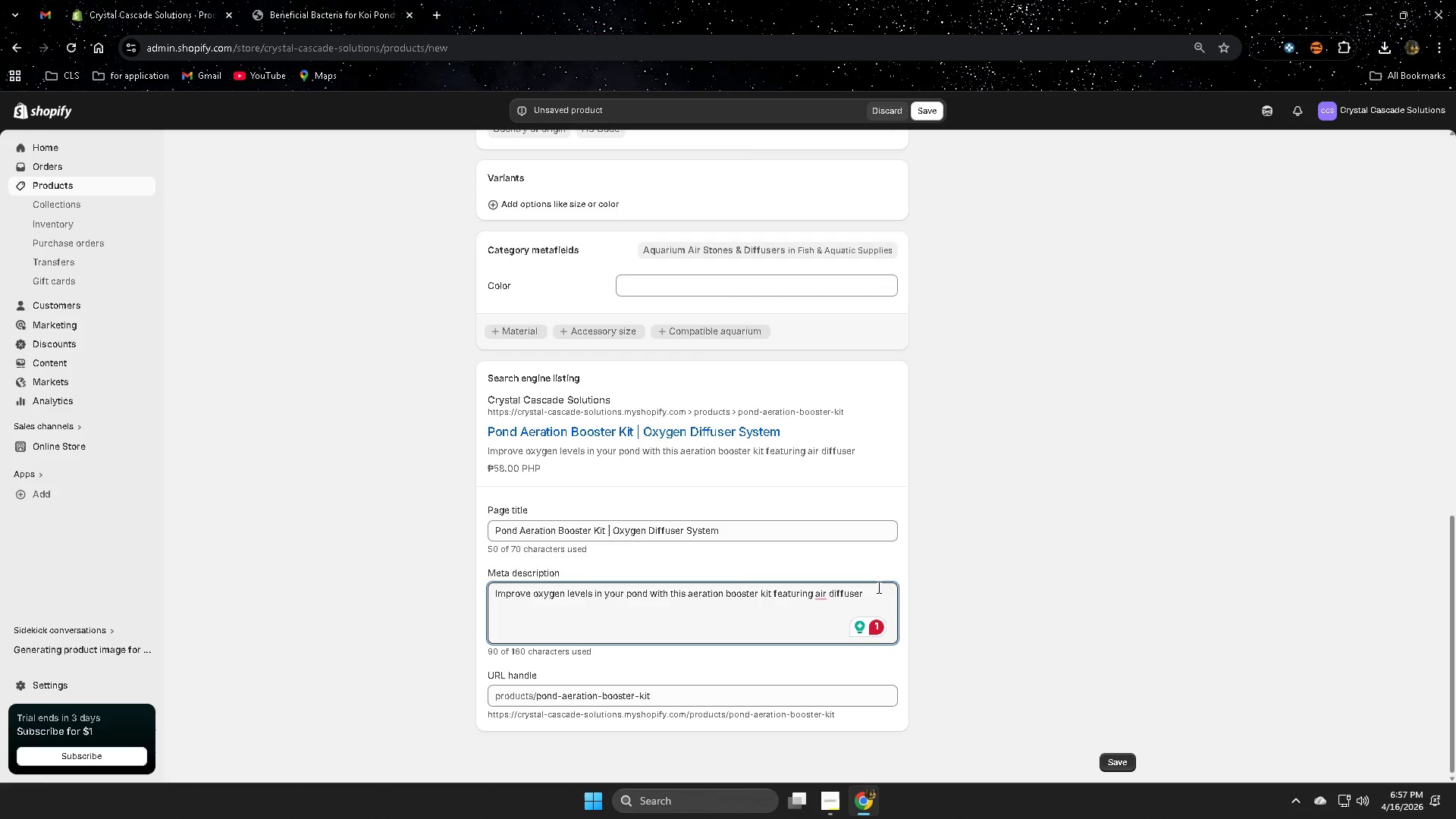 
type(q)
key(Backspace)
type(eqyu)
key(Backspace)
key(Backspace)
type(uipment )
 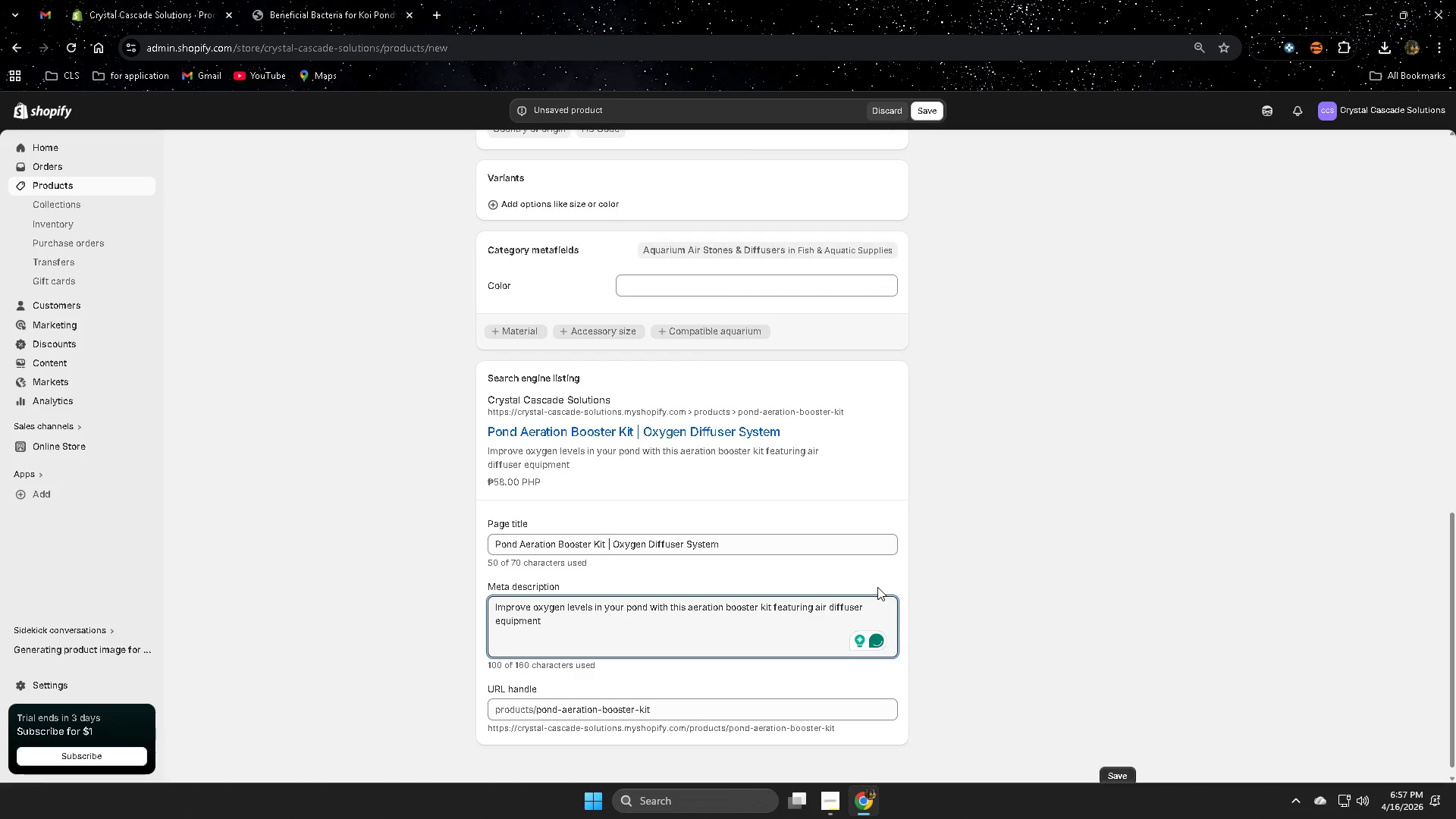 
wait(5.42)
 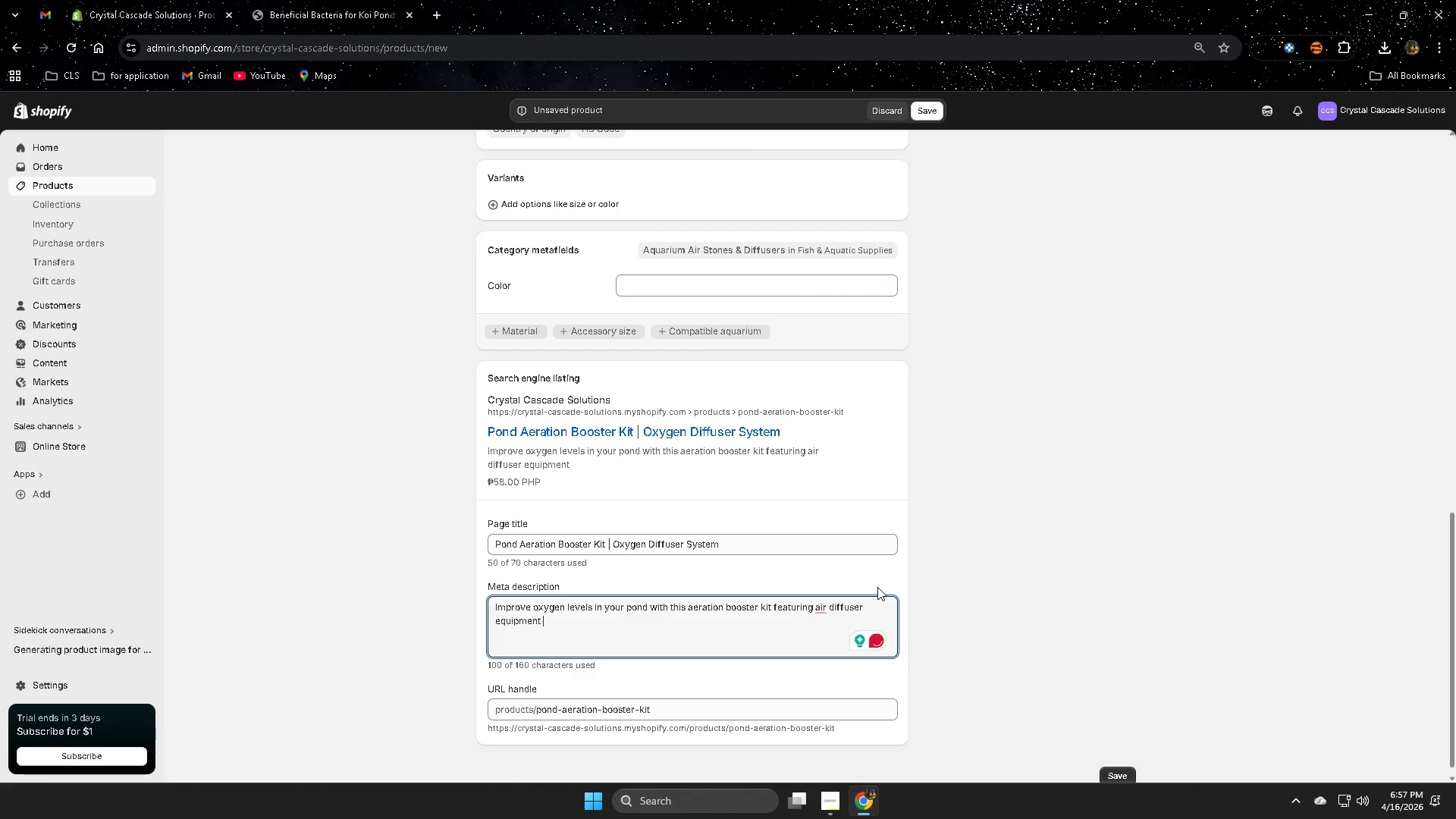 
type(and oxygen tra)
key(Backspace)
type(eatment.)
 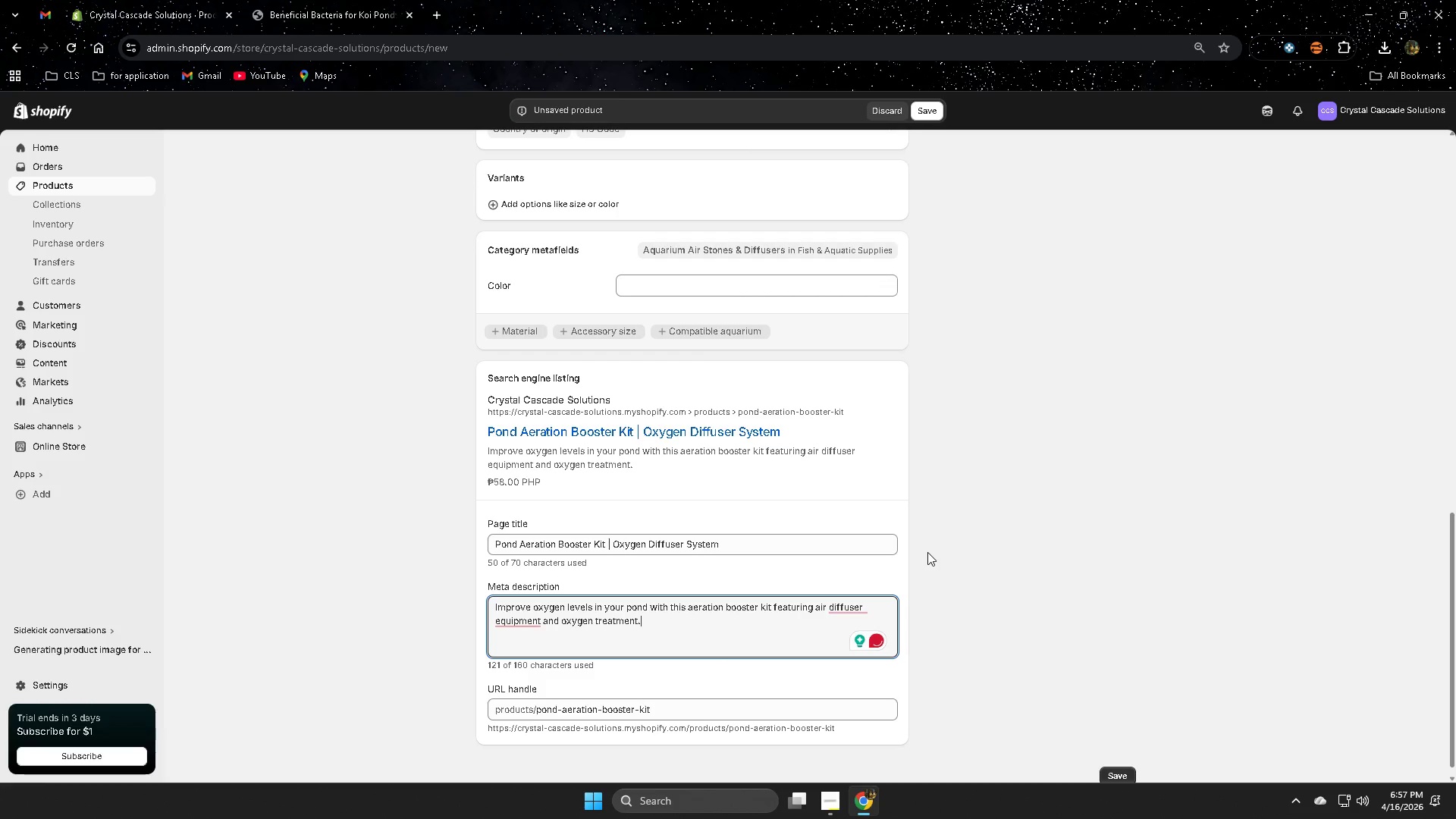 
scroll: coordinate [819, 603], scroll_direction: down, amount: 1.0
 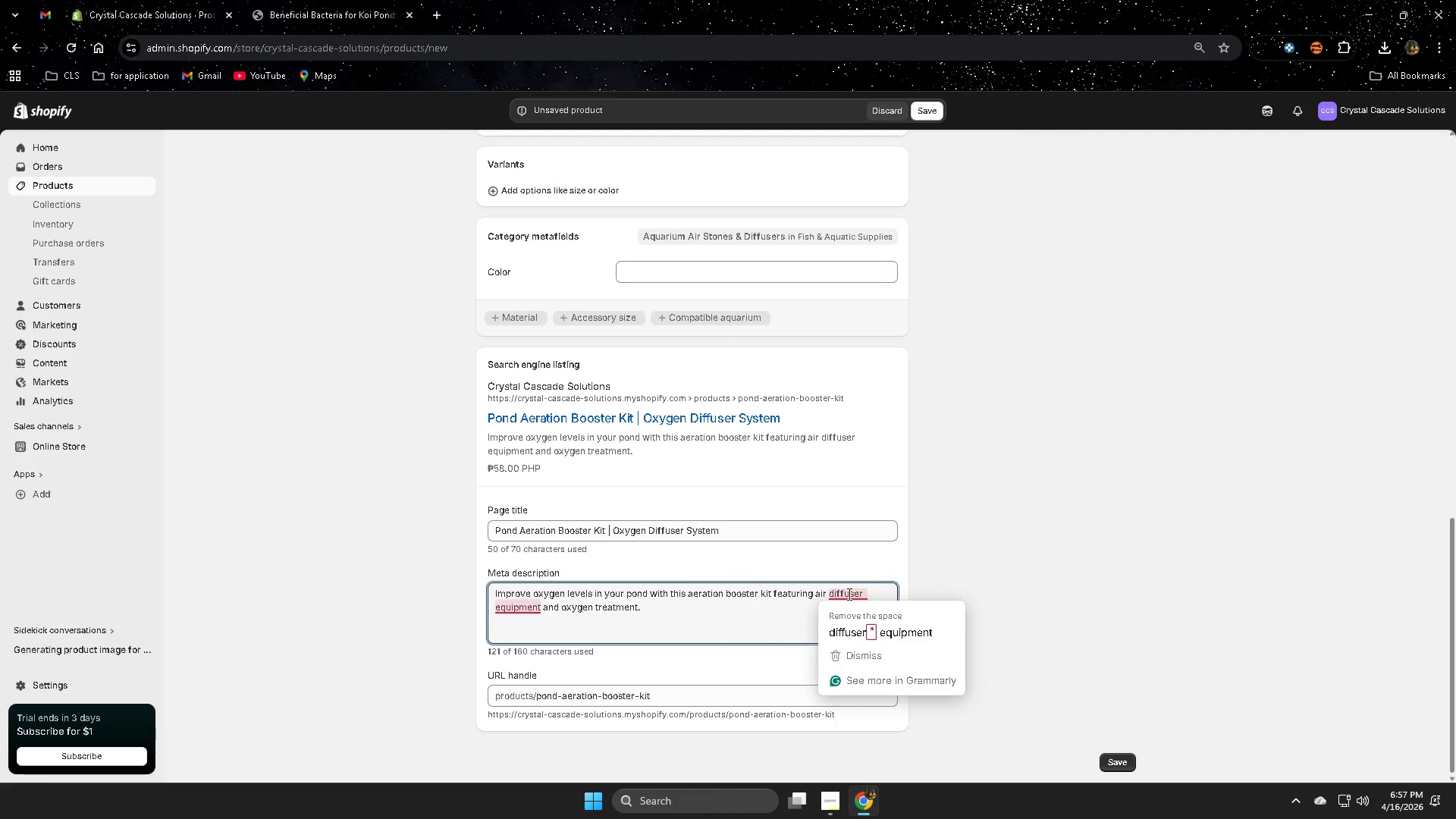 
left_click([848, 632])
 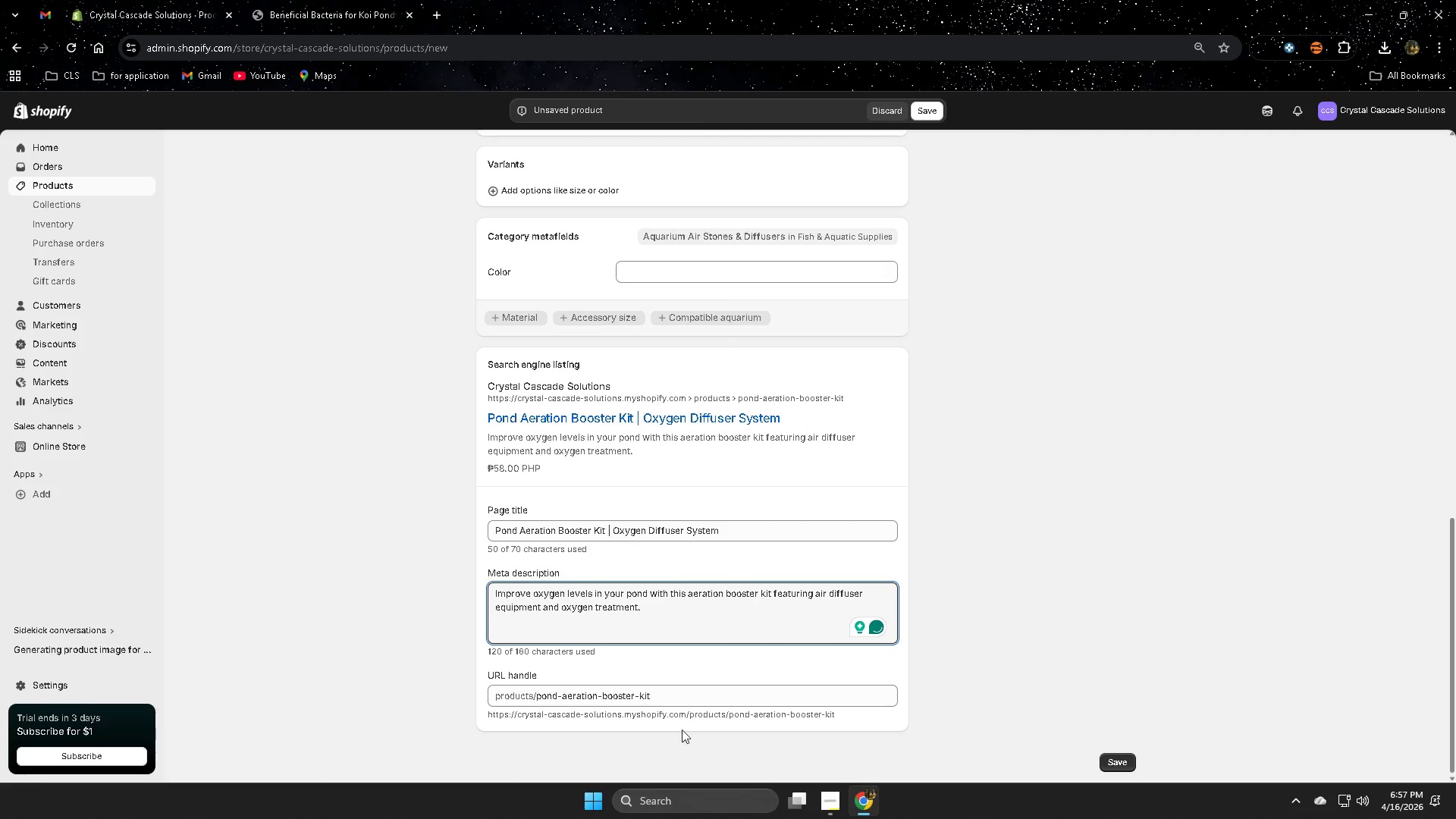 
left_click([687, 697])
 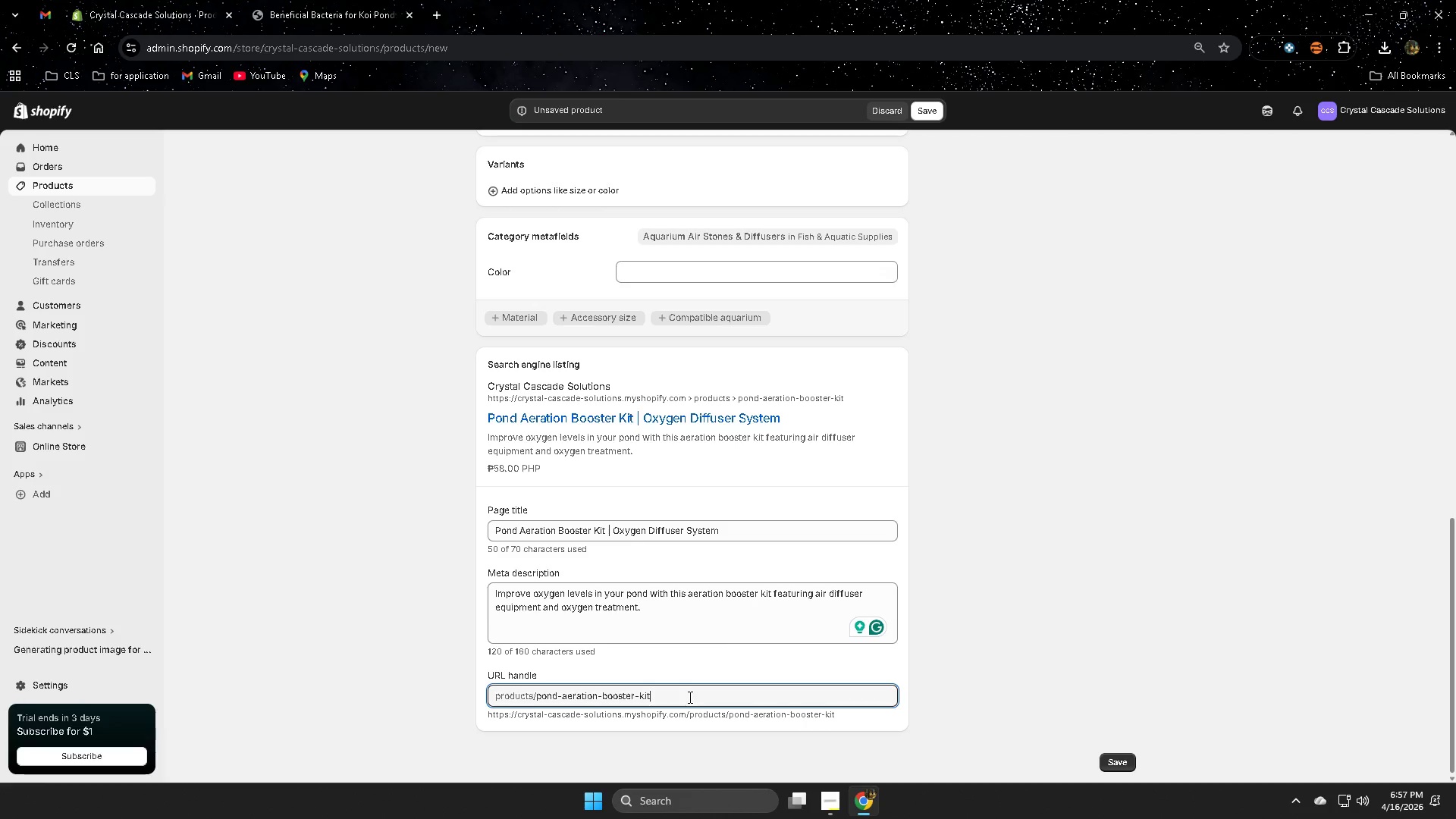 
wait(8.38)
 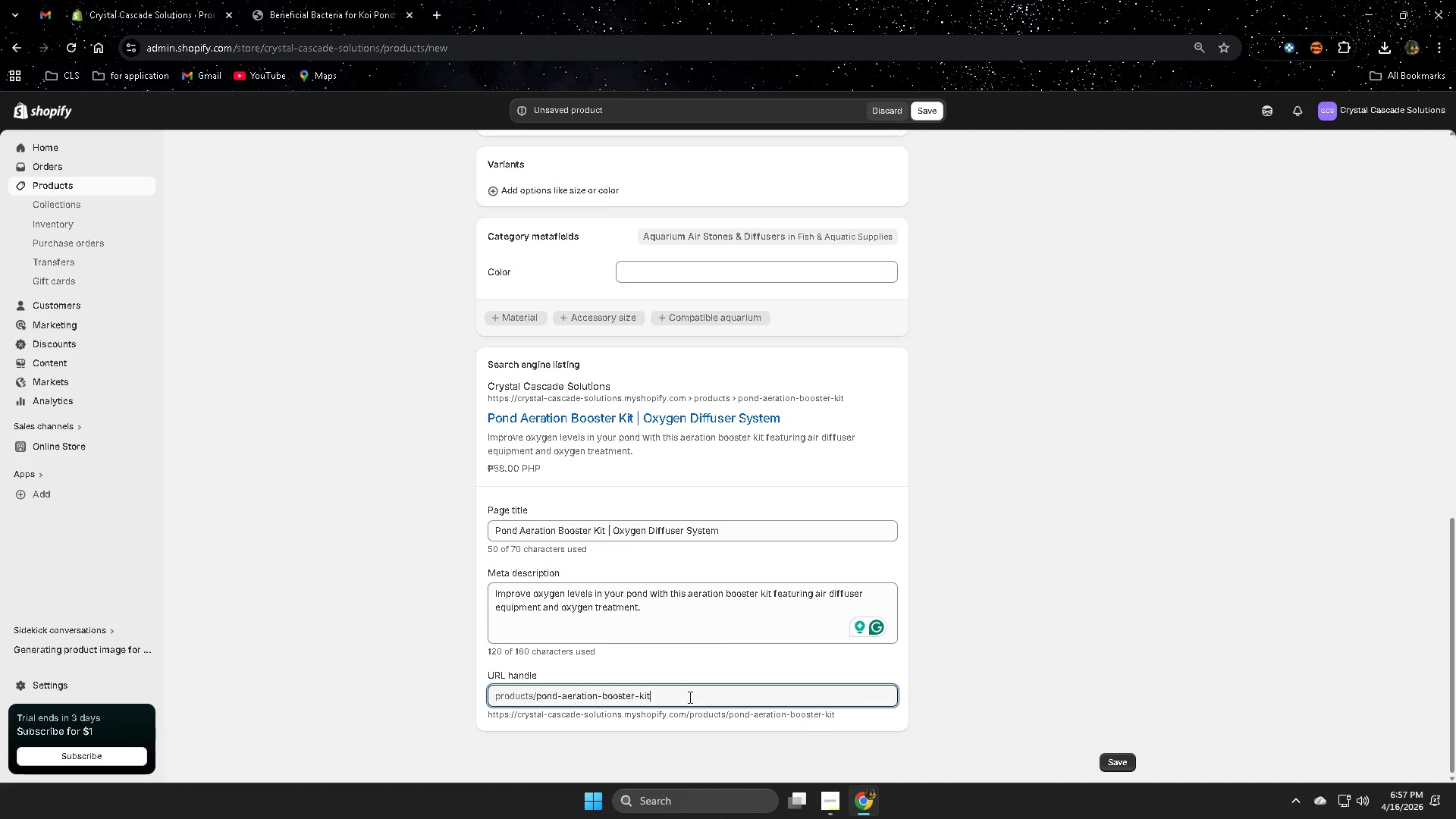 
scroll: coordinate [971, 517], scroll_direction: up, amount: 13.0
 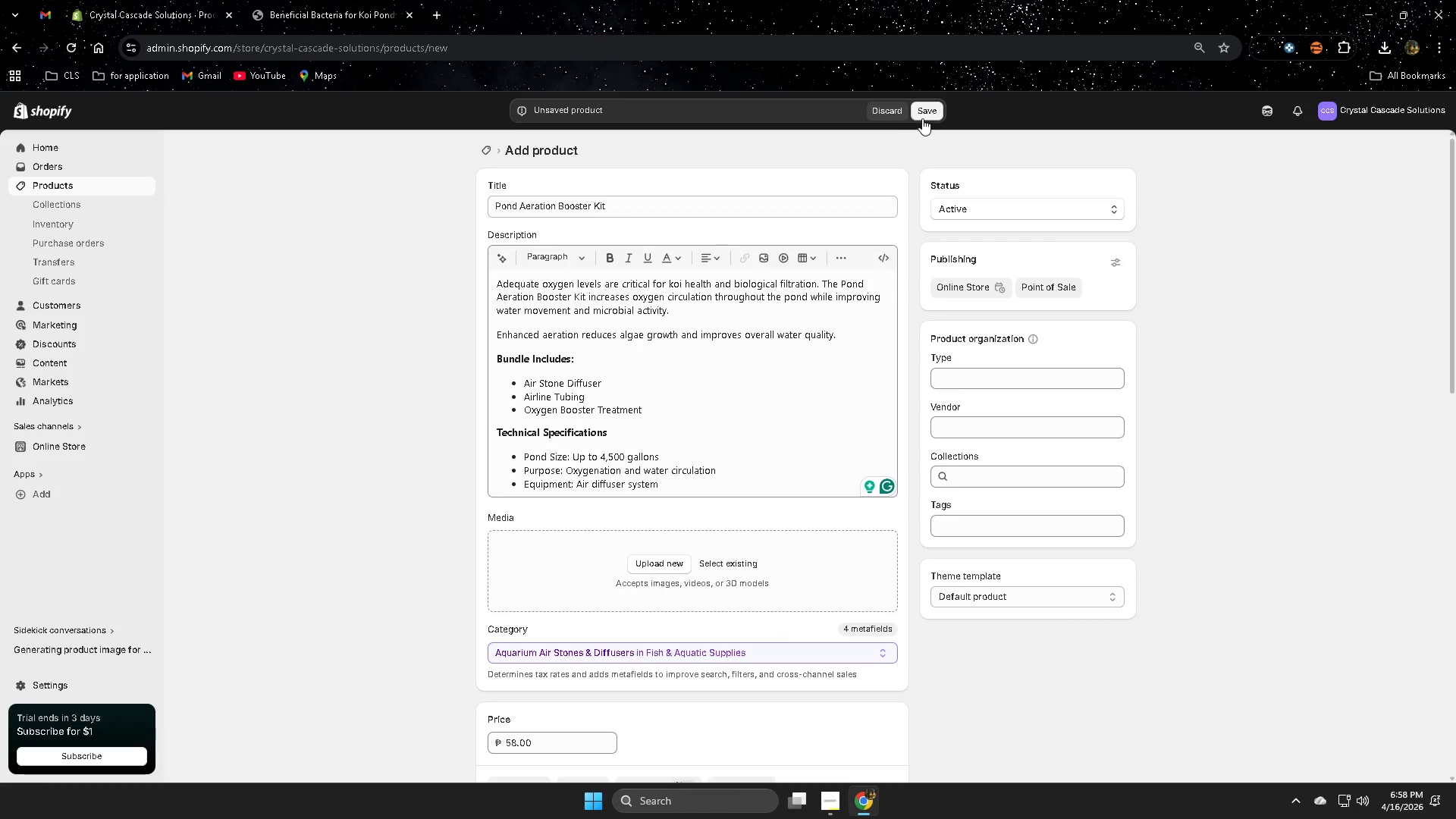 
left_click([922, 118])
 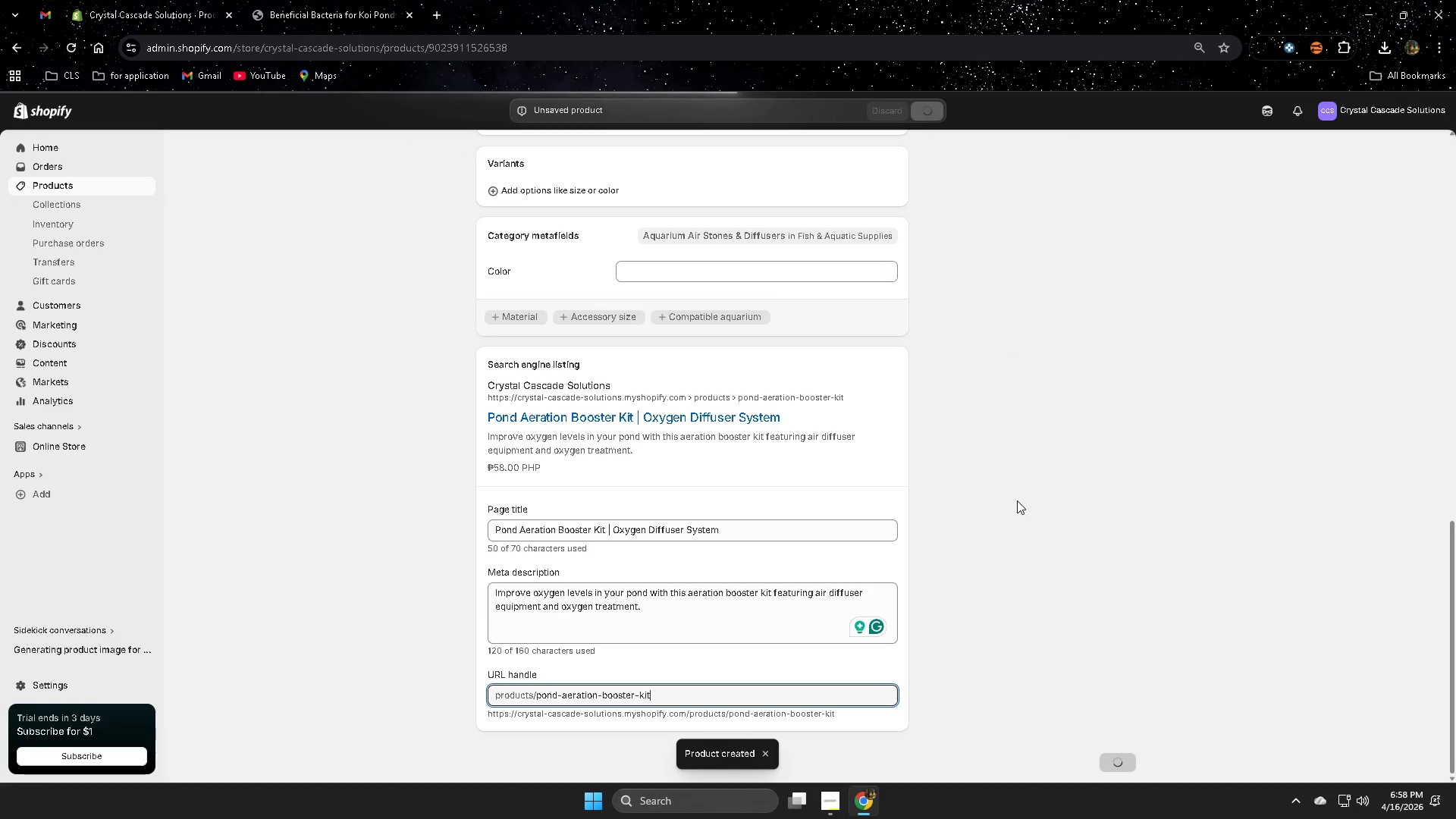 
wait(6.64)
 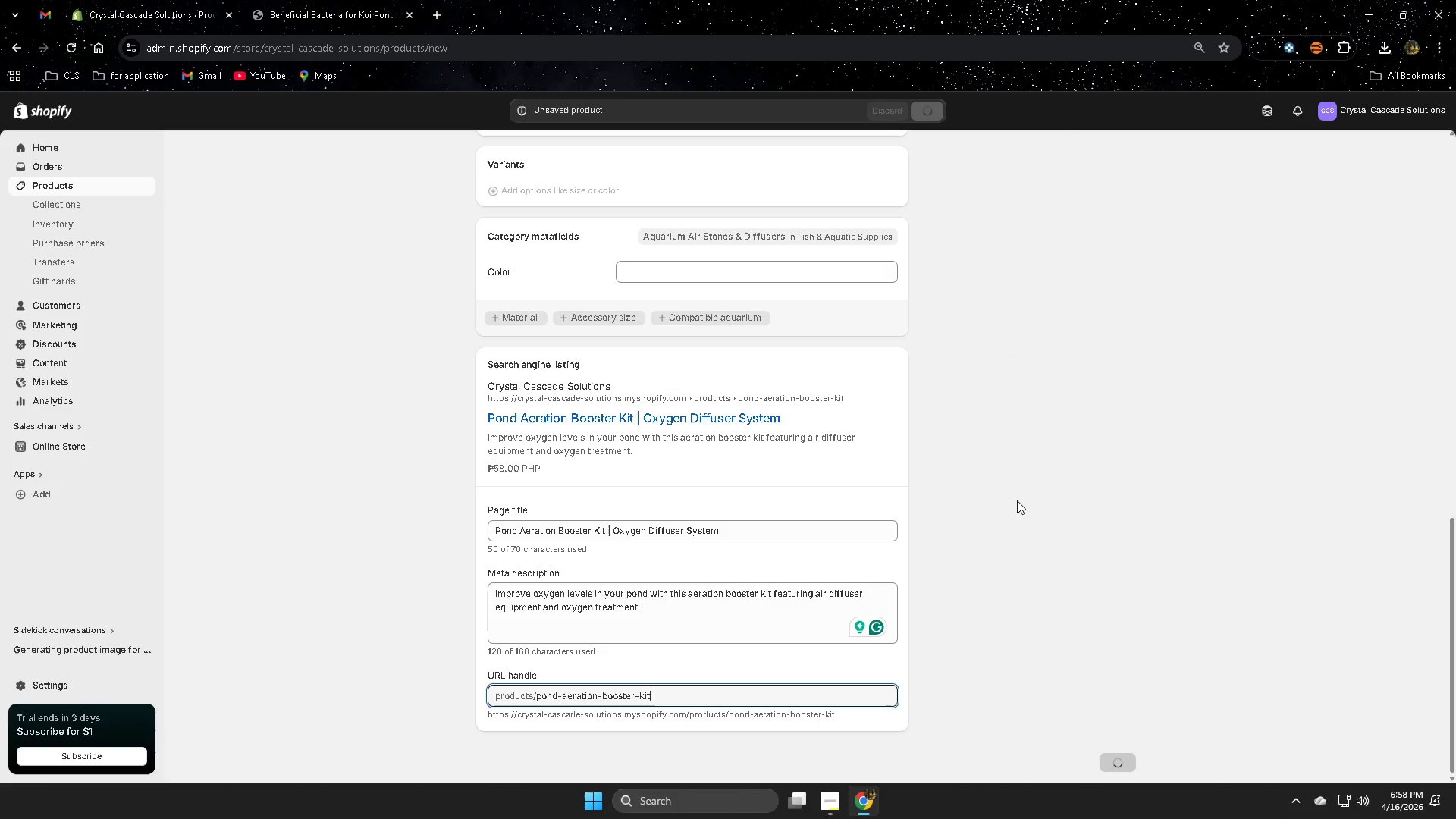 
scroll: coordinate [1017, 501], scroll_direction: down, amount: 4.0
 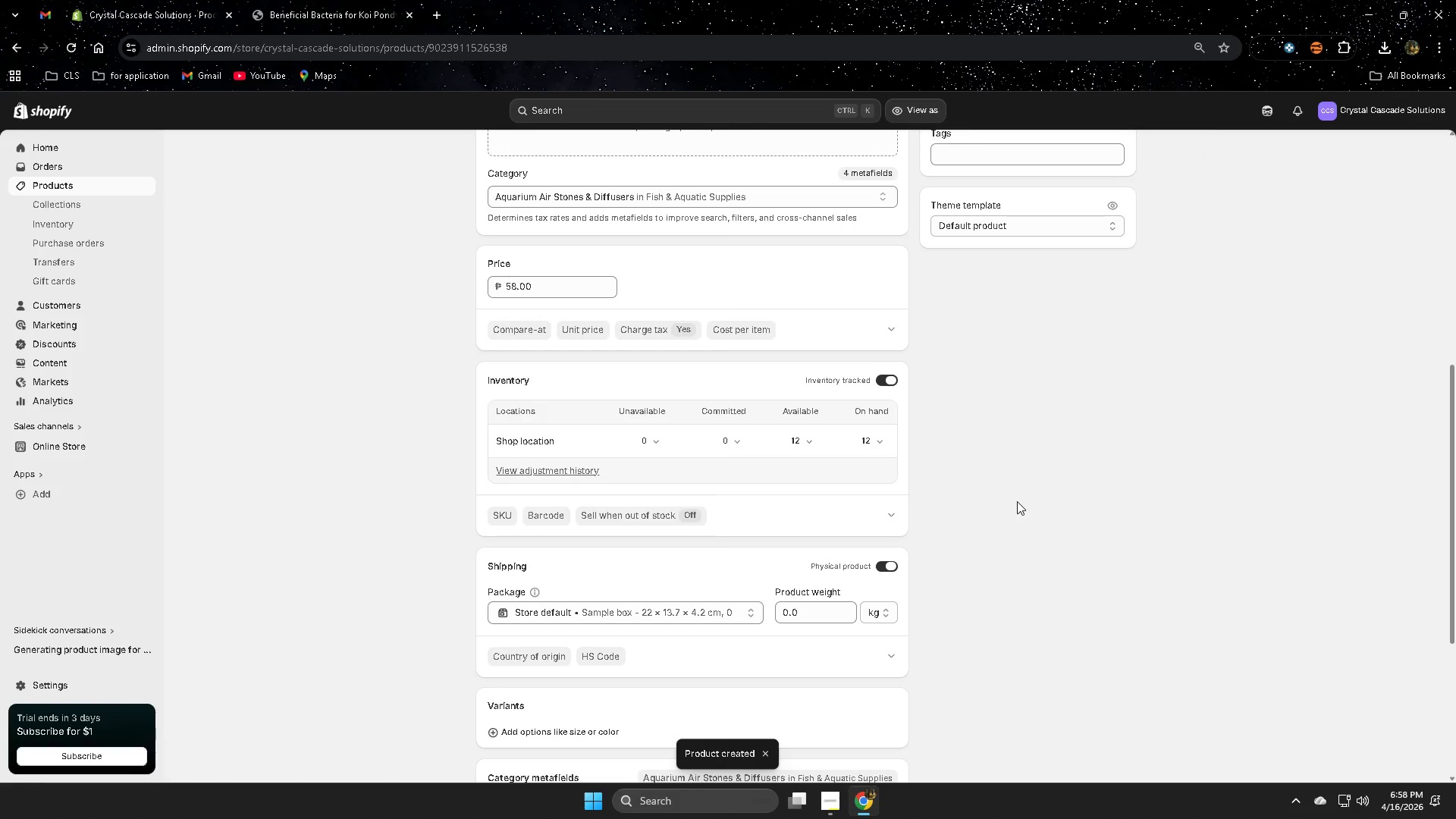 
scroll: coordinate [1015, 502], scroll_direction: up, amount: 3.0
 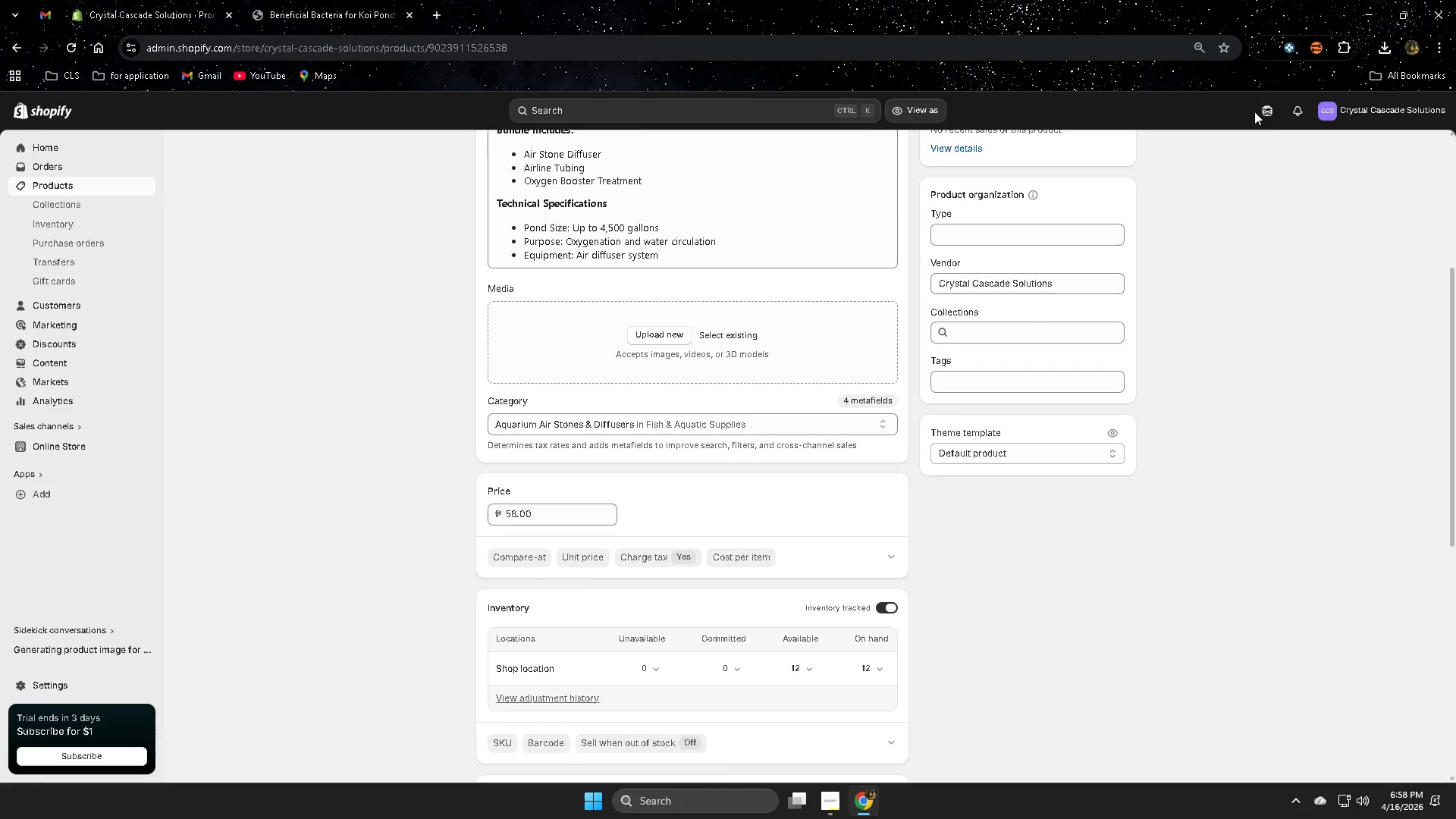 
double_click([1272, 109])
 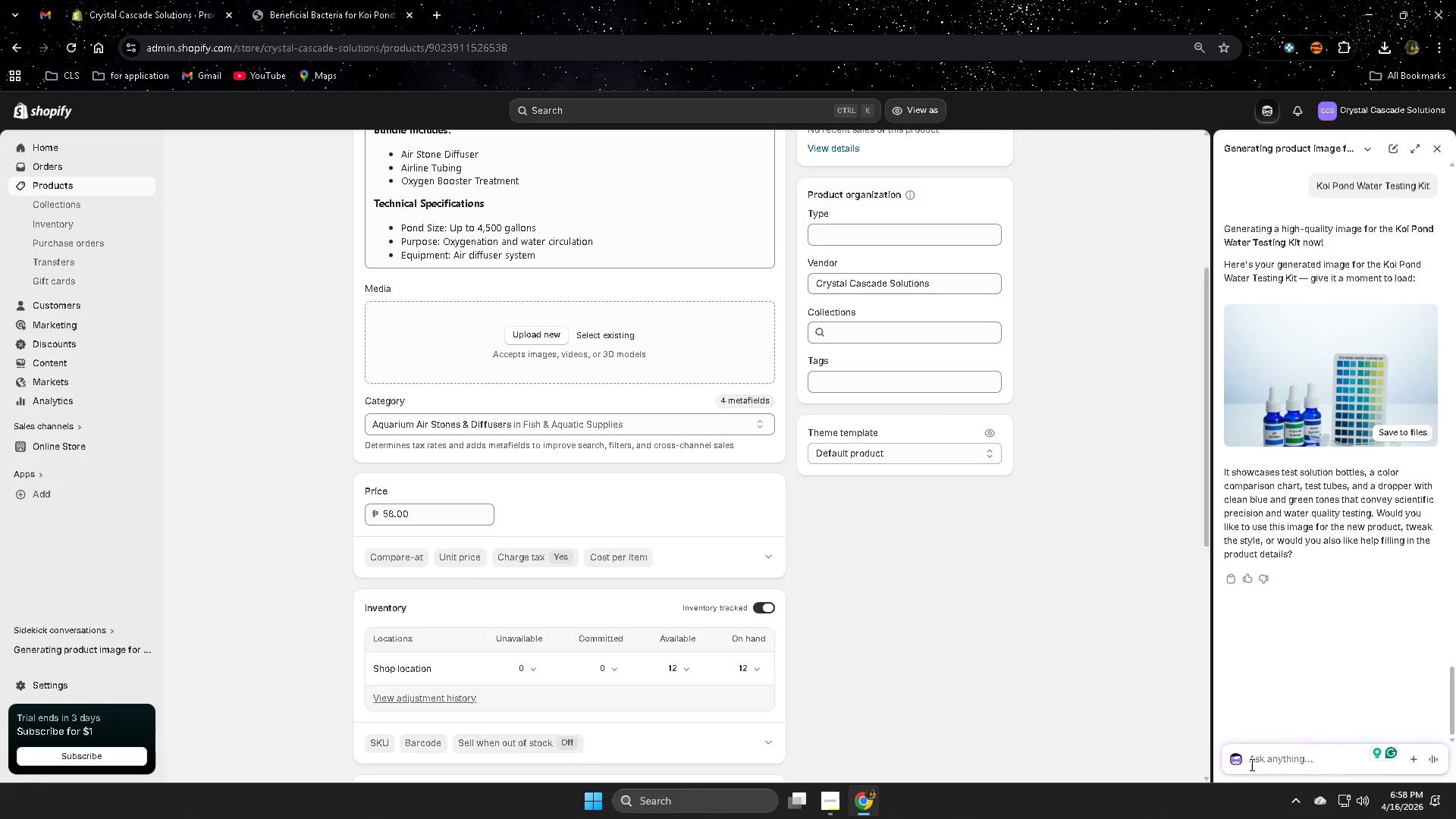 
left_click([1259, 762])
 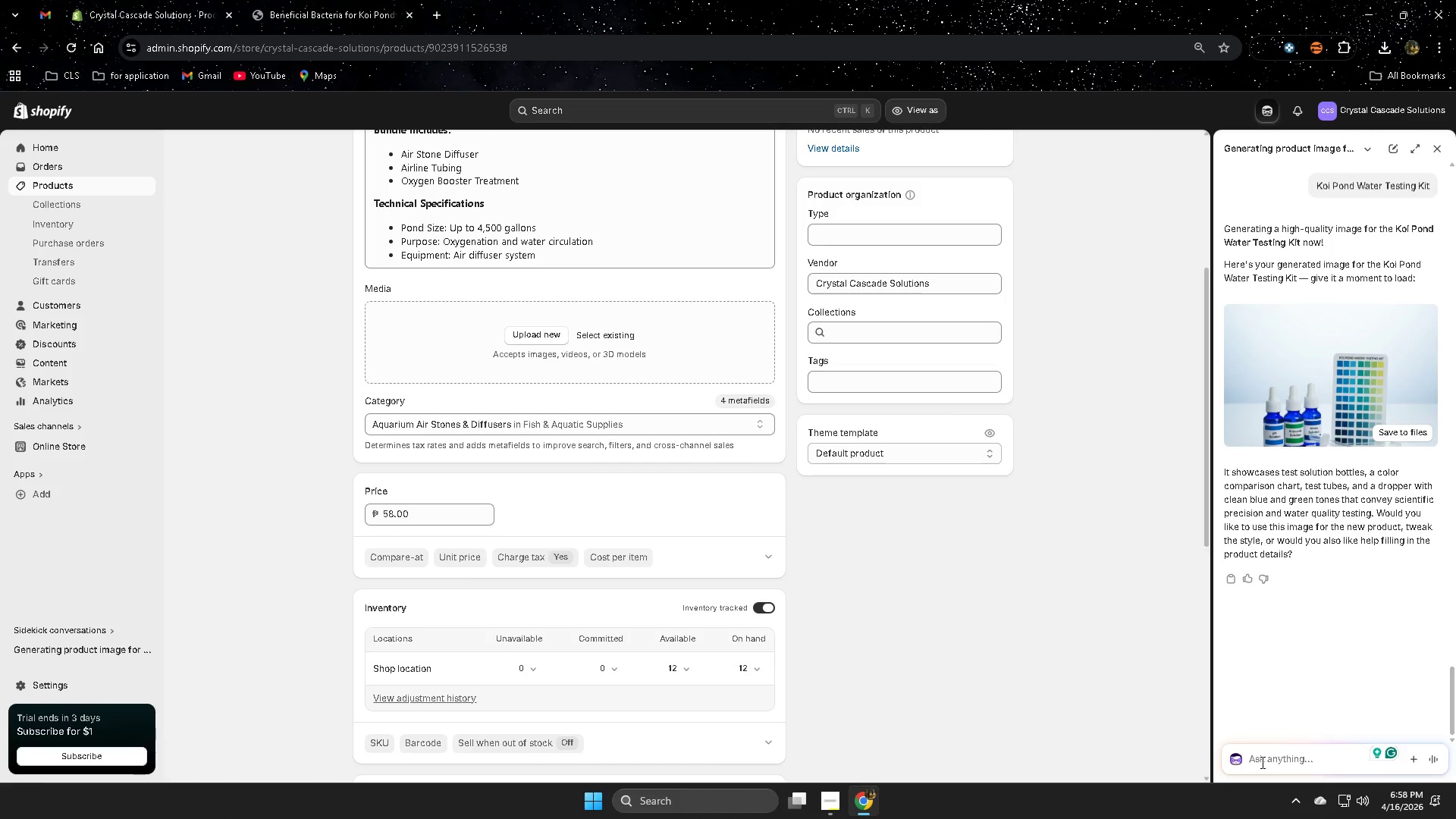 
type(next)
 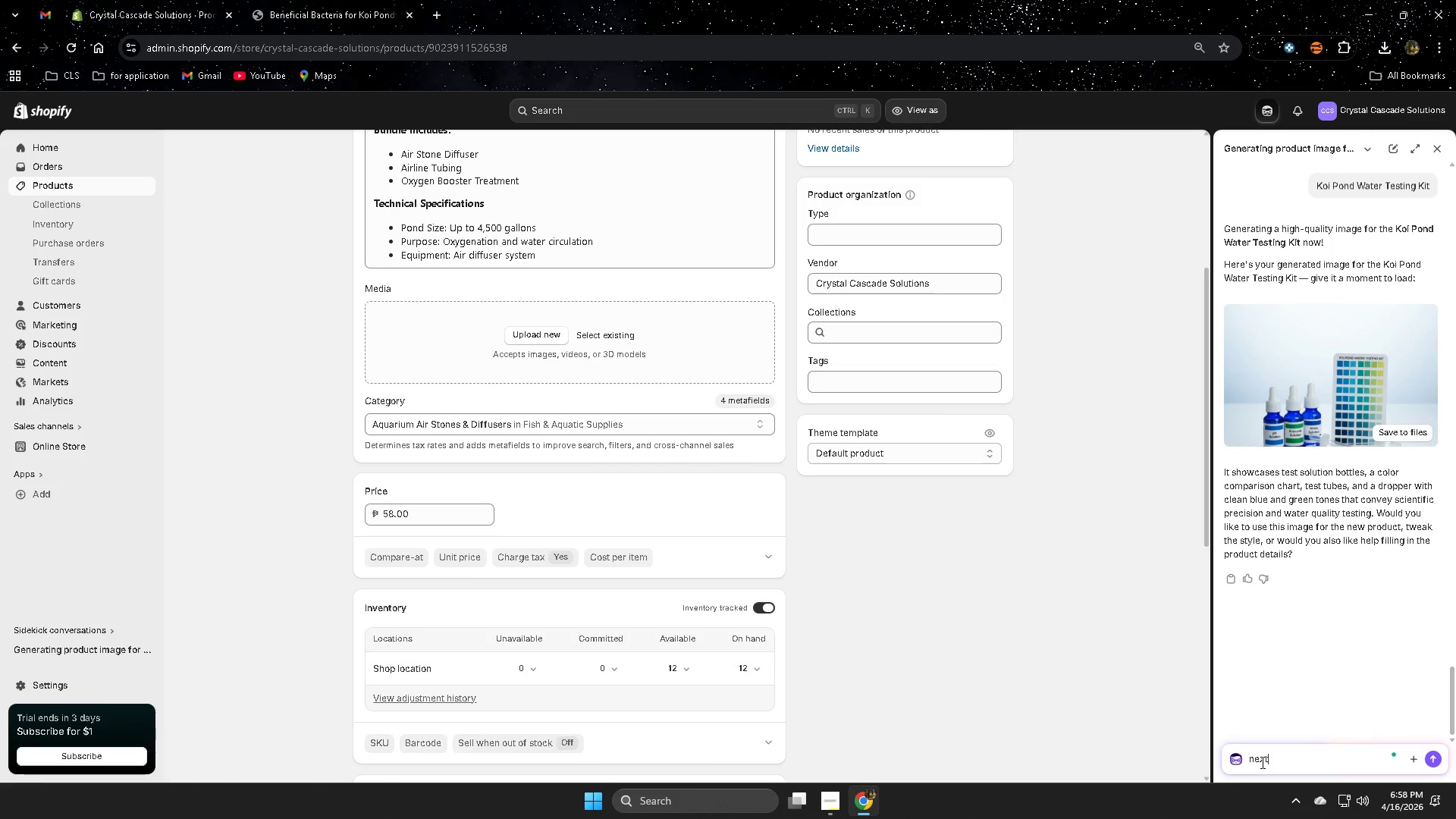 
key(Enter)
 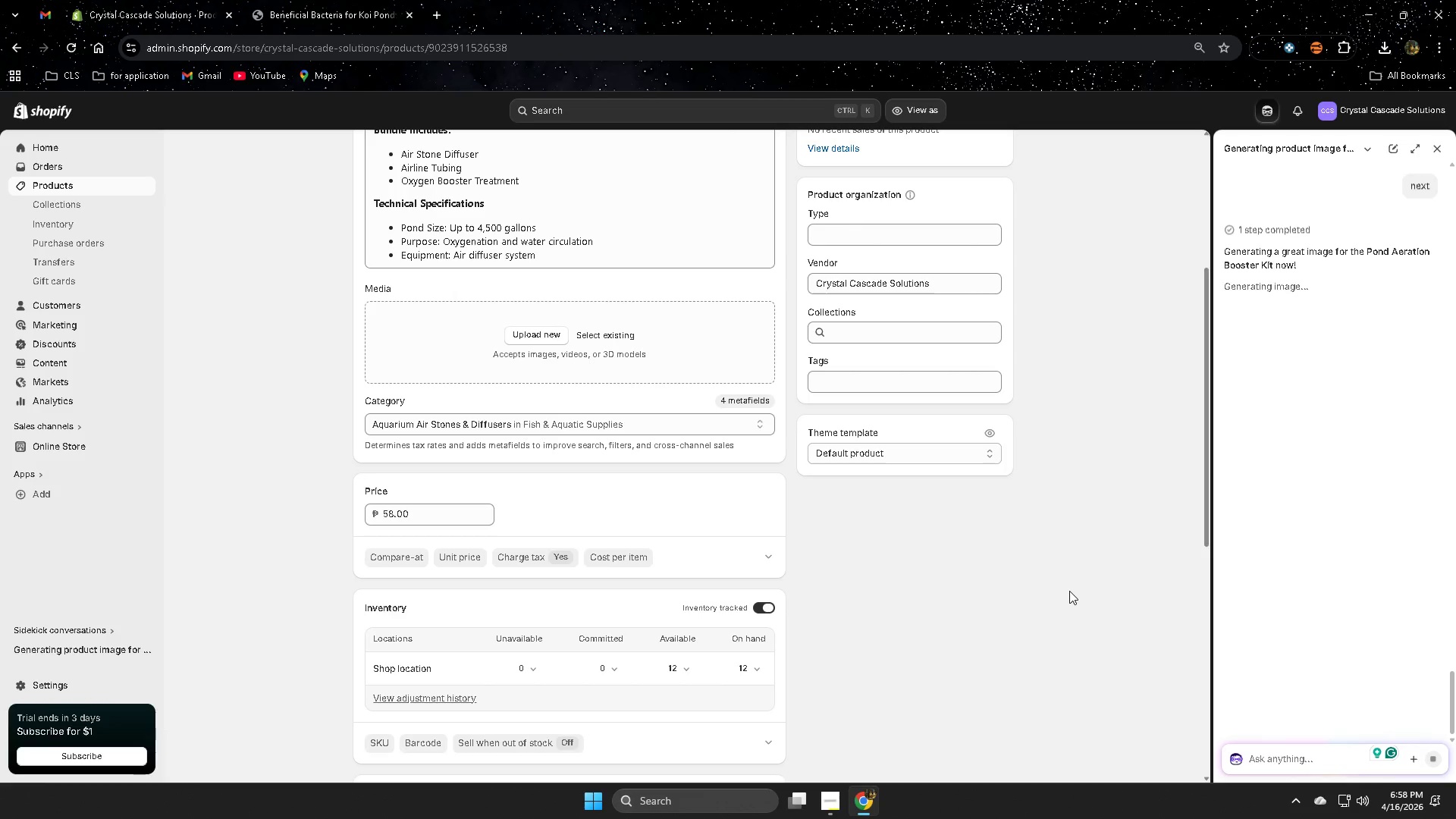 
wait(17.42)
 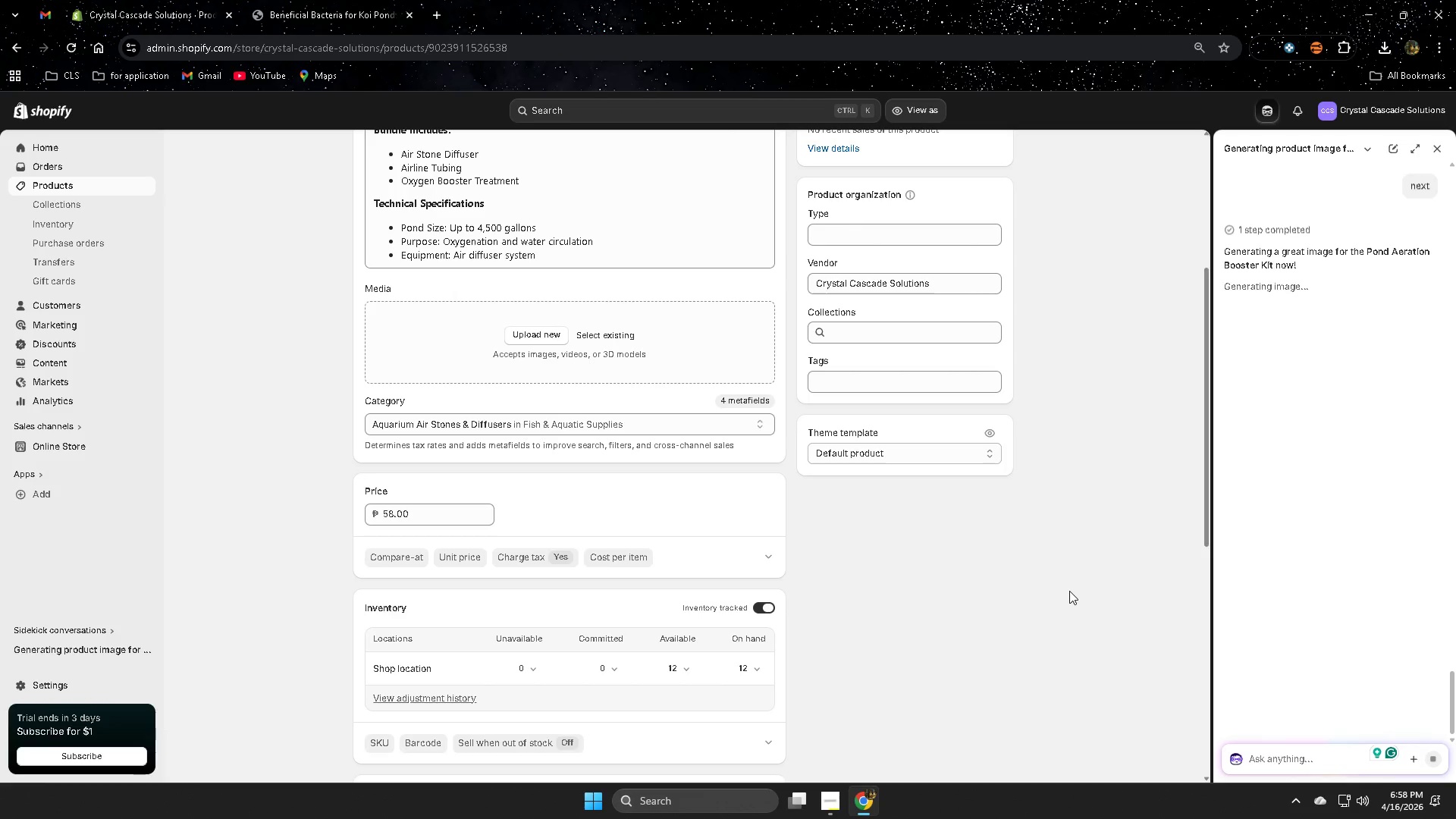 
left_click([1310, 402])
 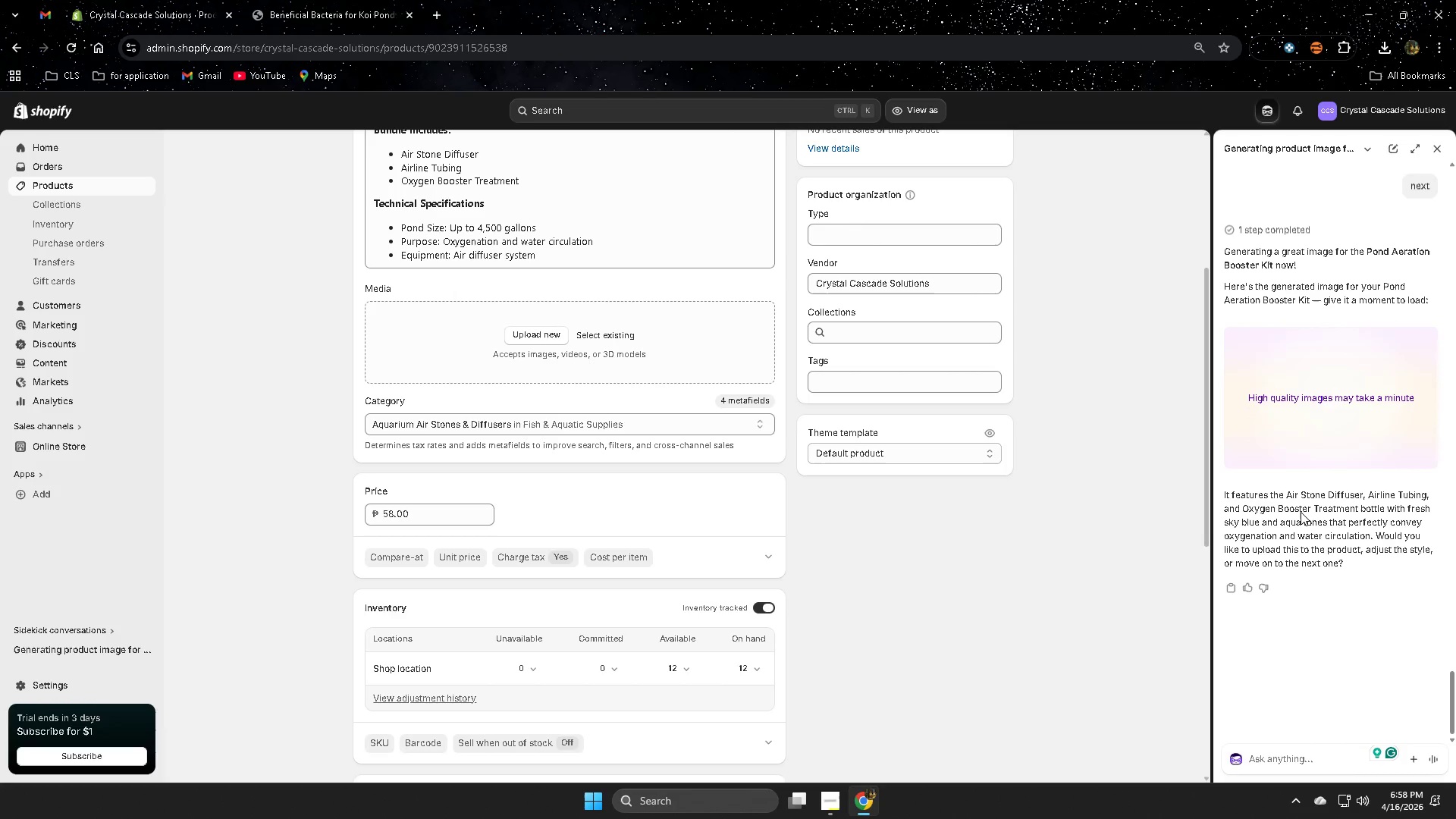 
wait(13.05)
 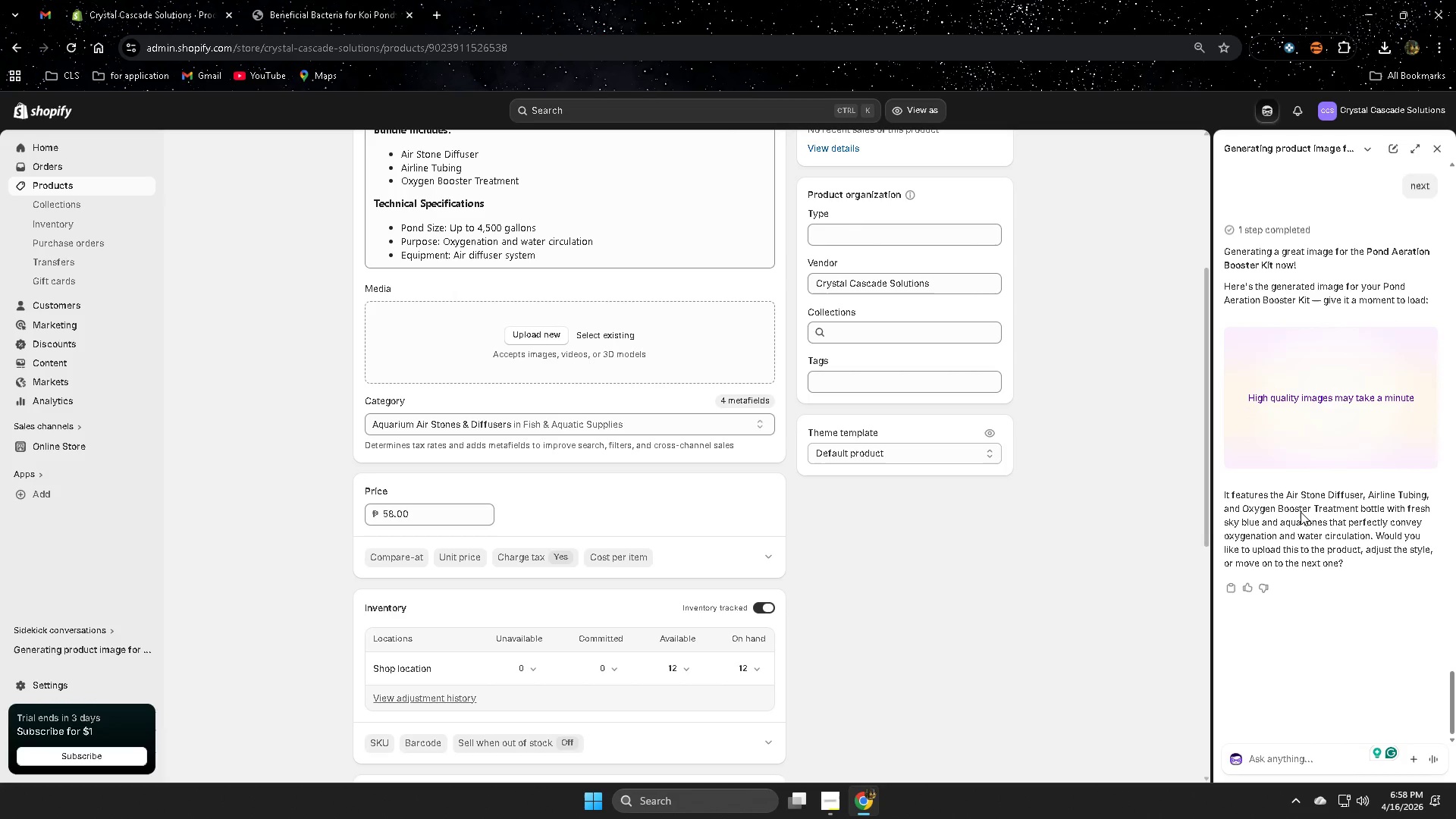 
left_click([1341, 403])
 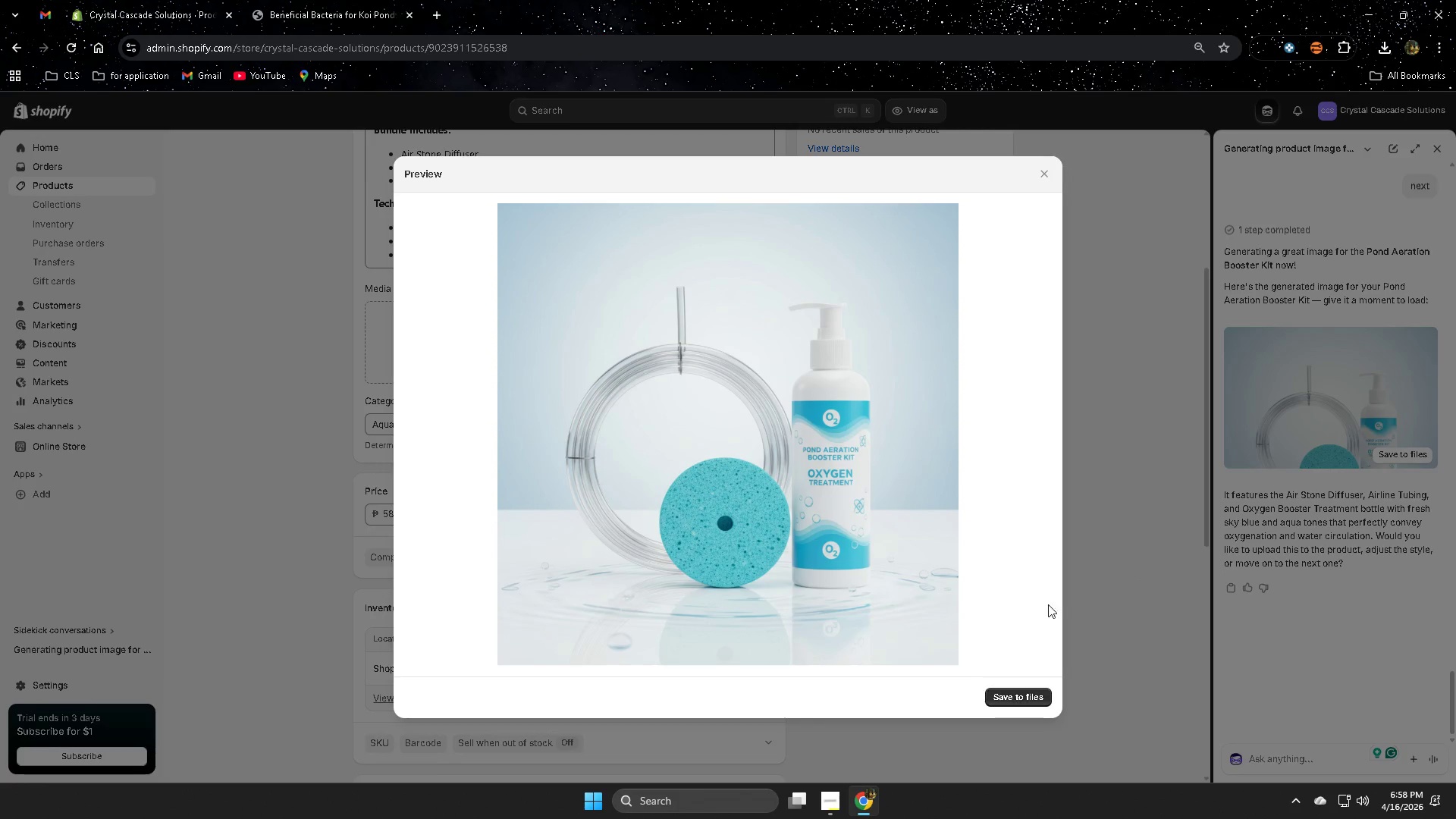 
wait(5.11)
 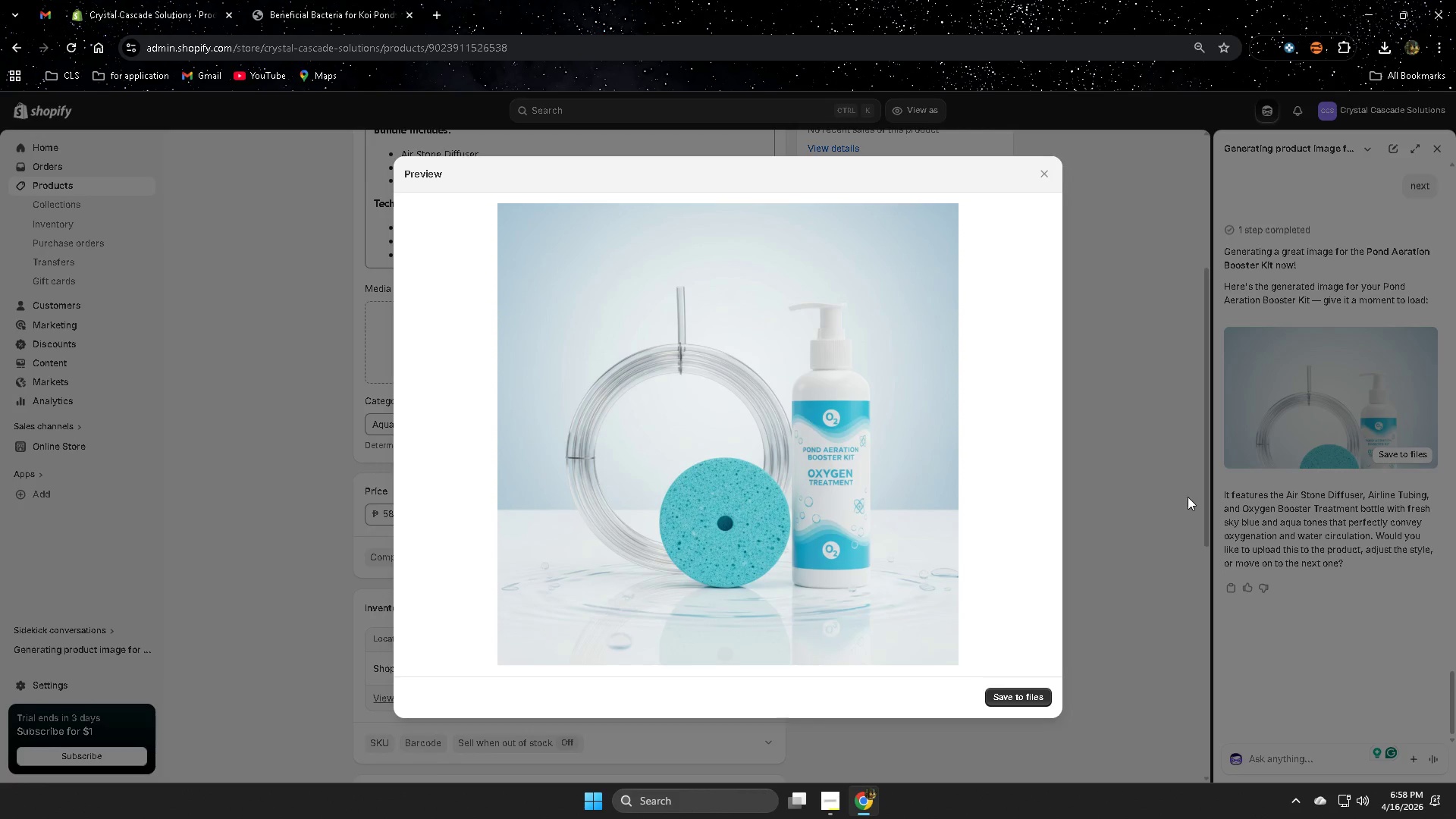 
left_click([1021, 701])
 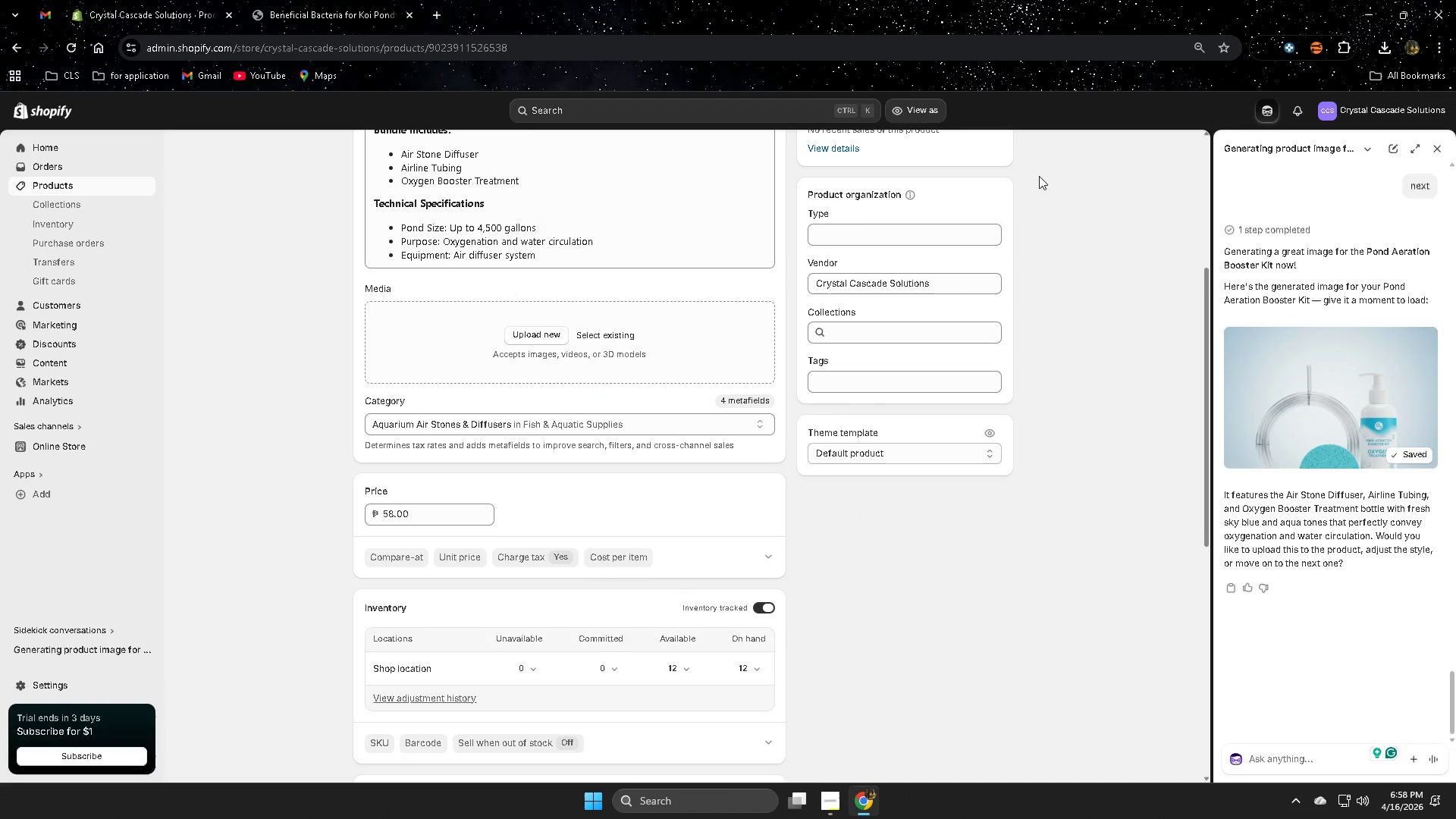 
scroll: coordinate [821, 629], scroll_direction: up, amount: 4.0
 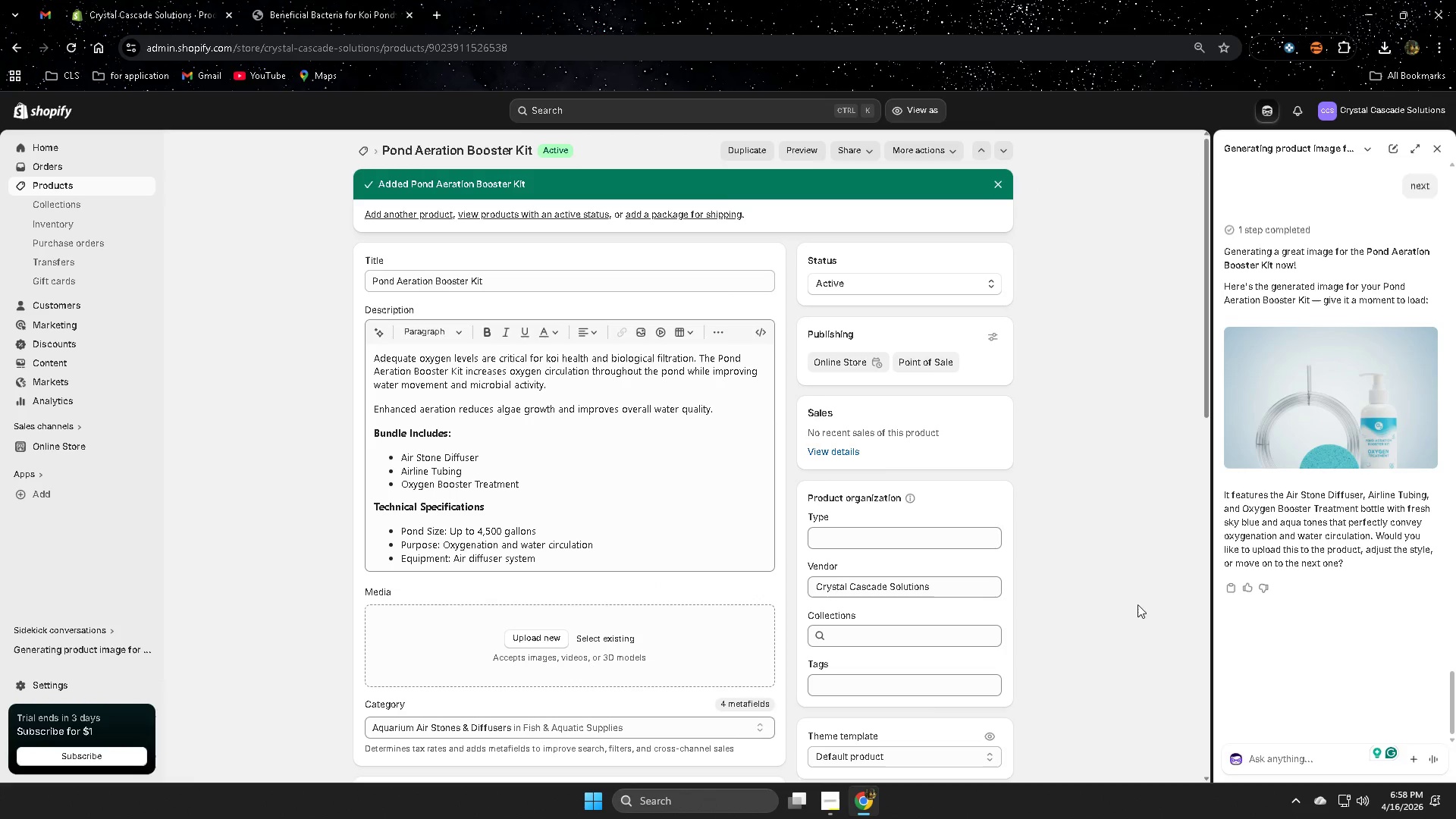 
scroll: coordinate [1113, 599], scroll_direction: down, amount: 1.0
 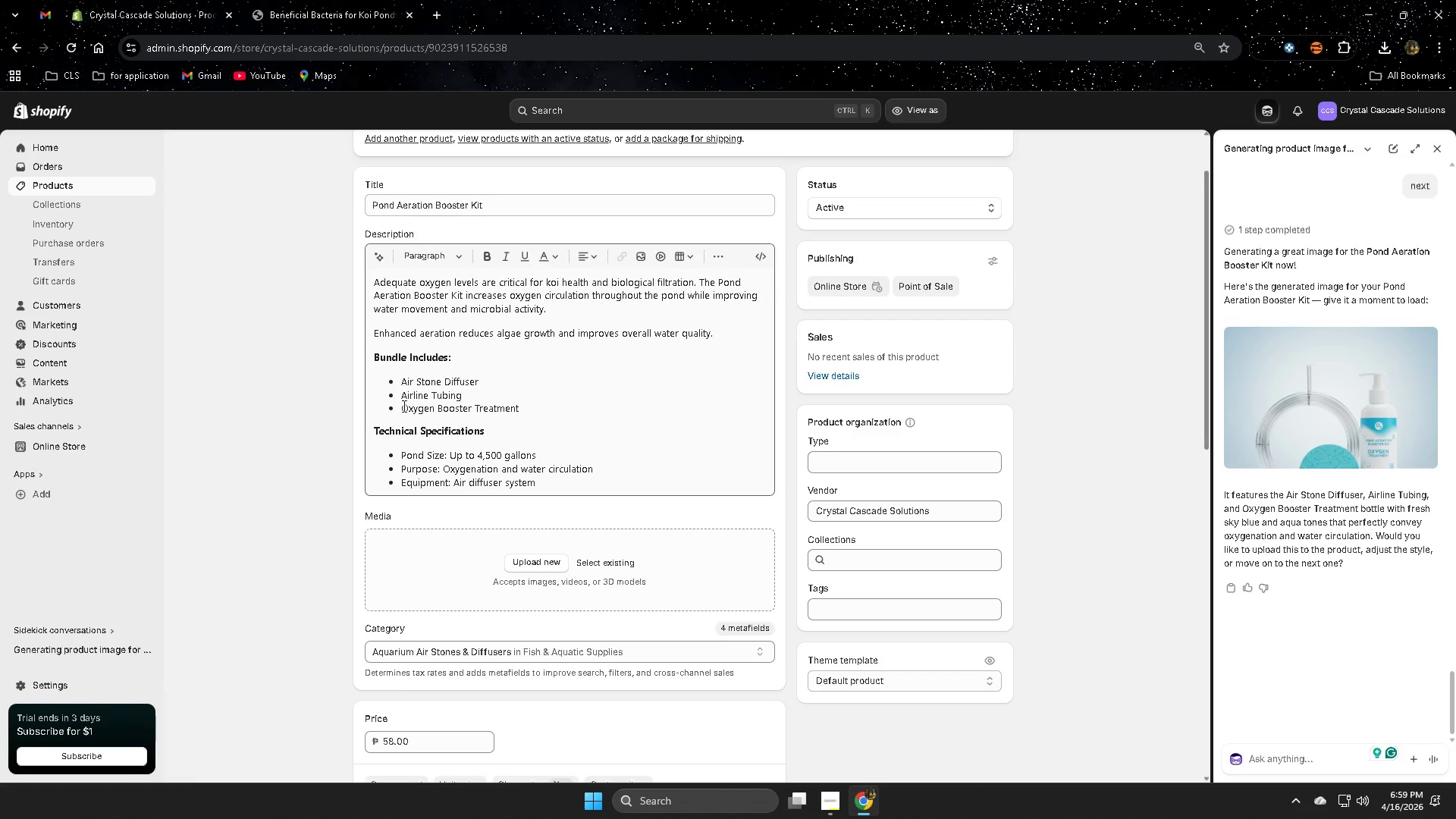 
left_click_drag(start_coordinate=[418, 382], to_coordinate=[469, 383])
 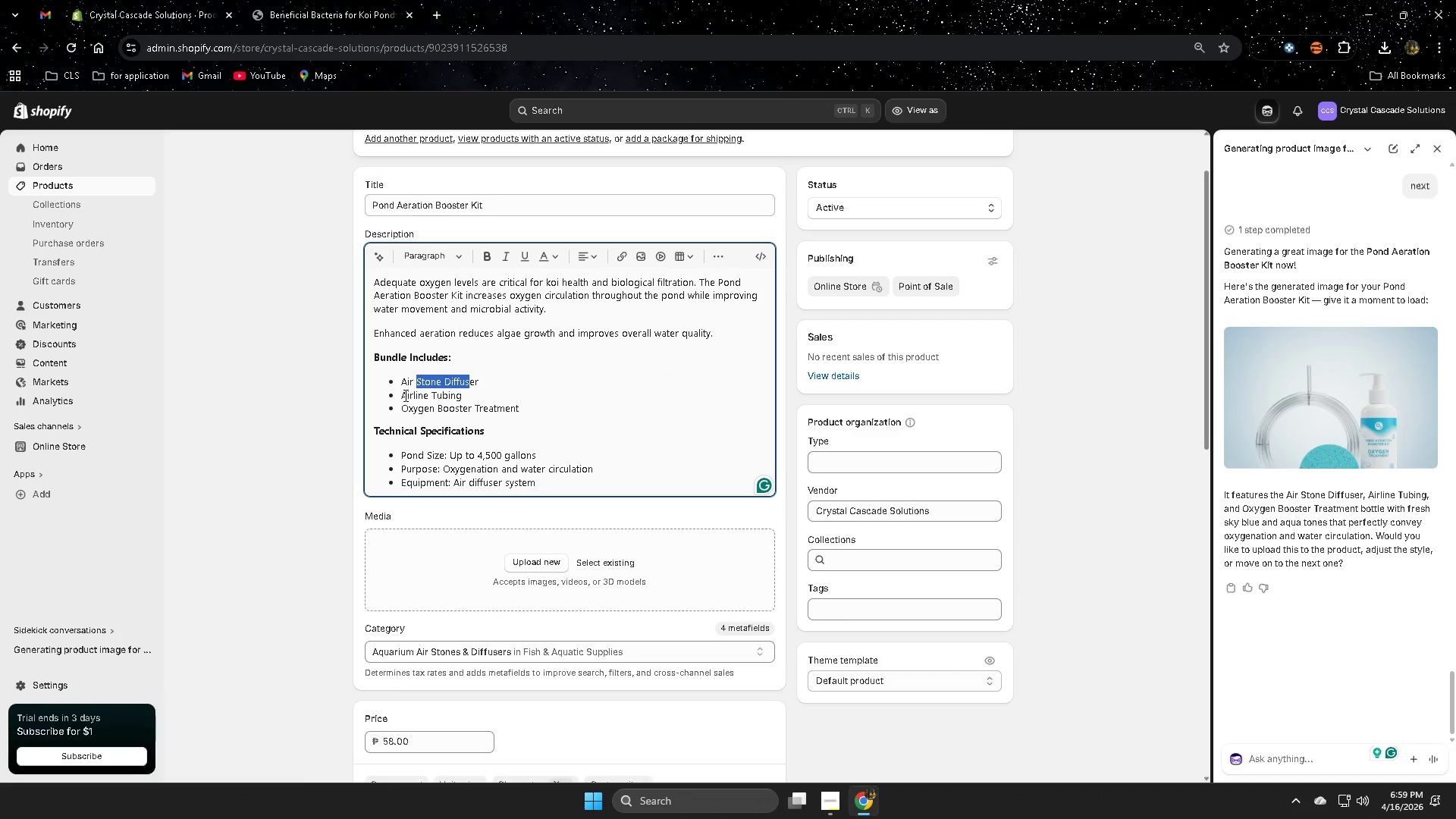 
left_click_drag(start_coordinate=[405, 395], to_coordinate=[448, 396])
 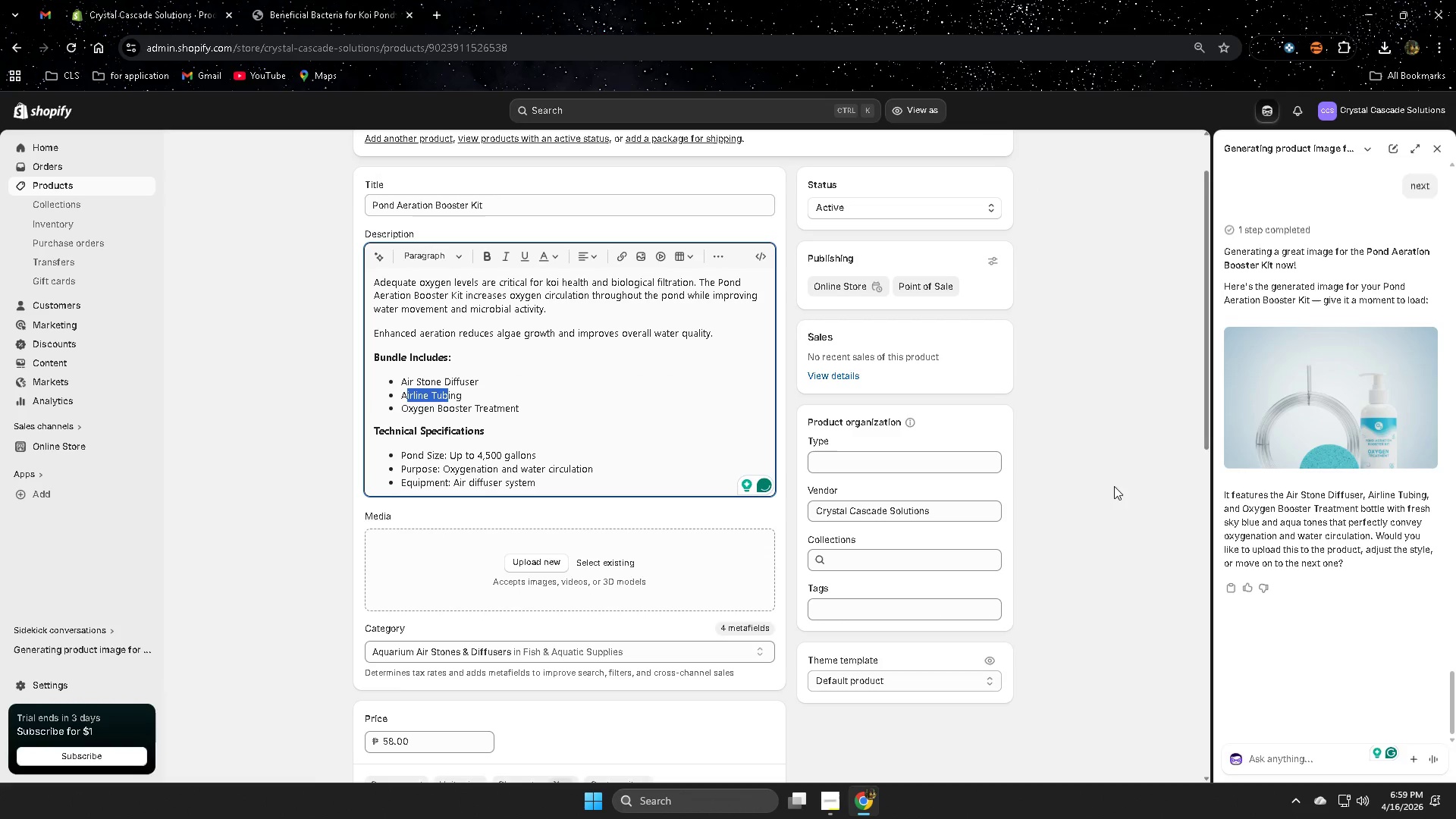 
scroll: coordinate [1116, 544], scroll_direction: down, amount: 1.0
 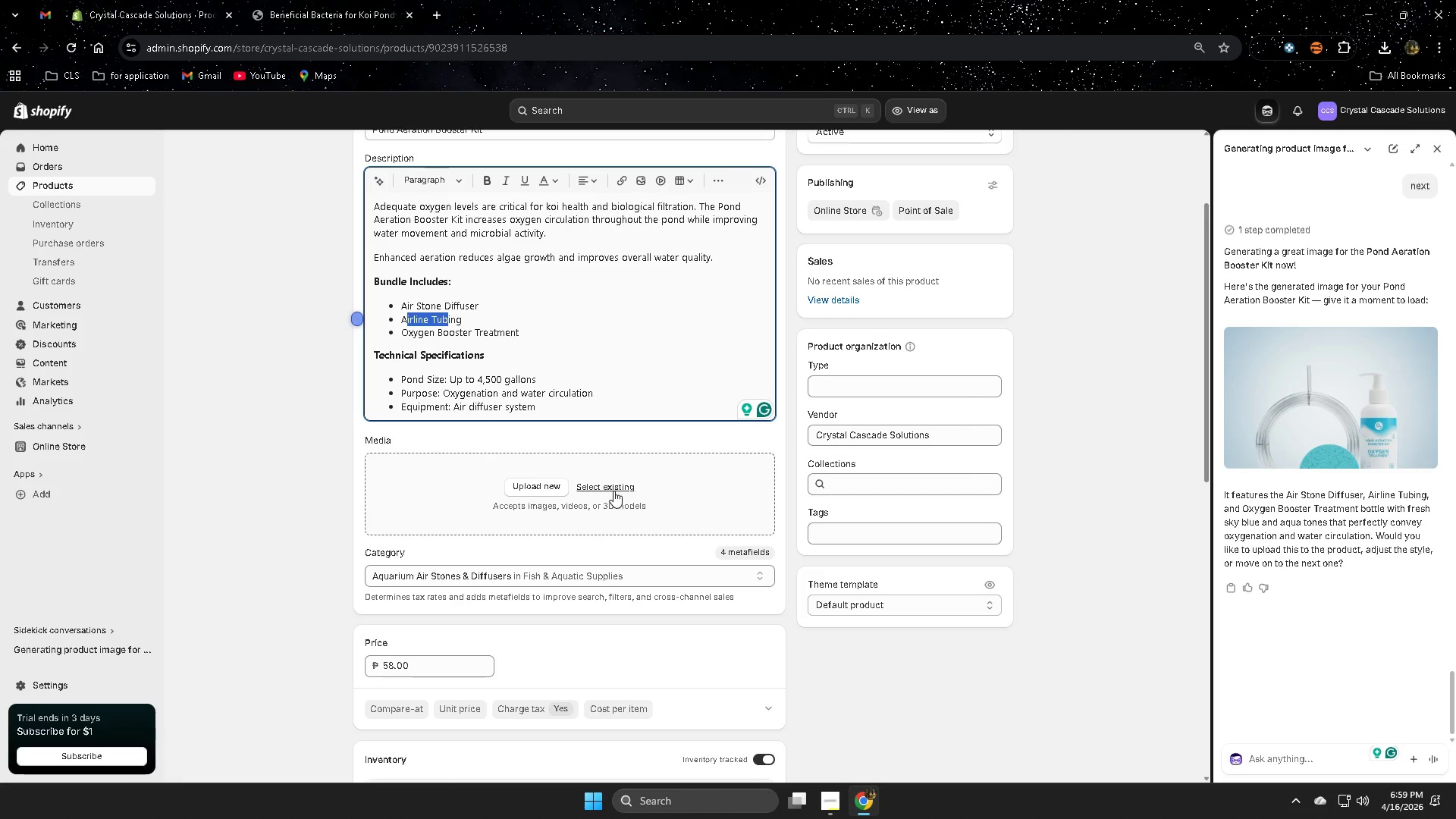 
left_click([618, 485])
 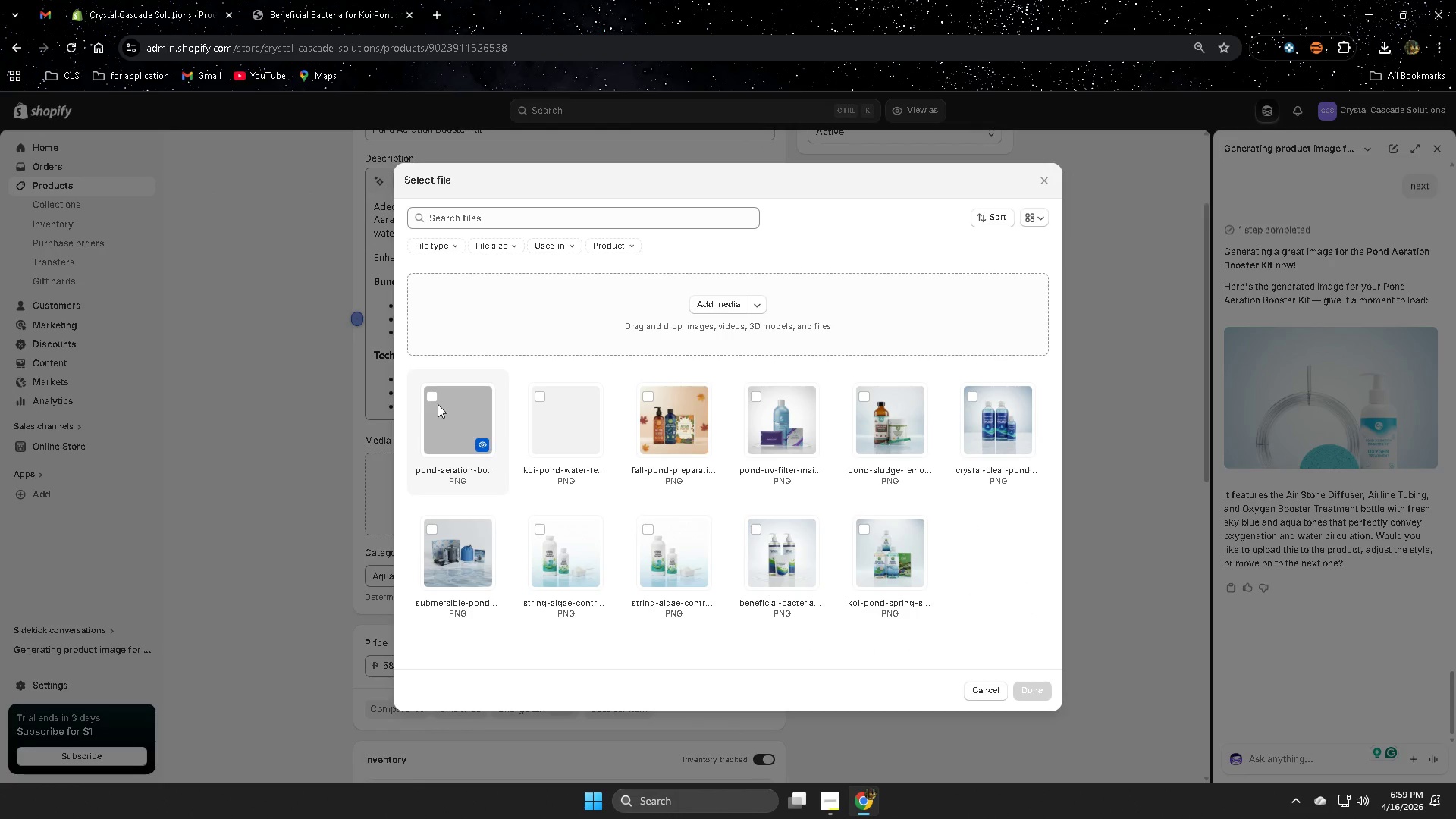 
left_click([430, 395])
 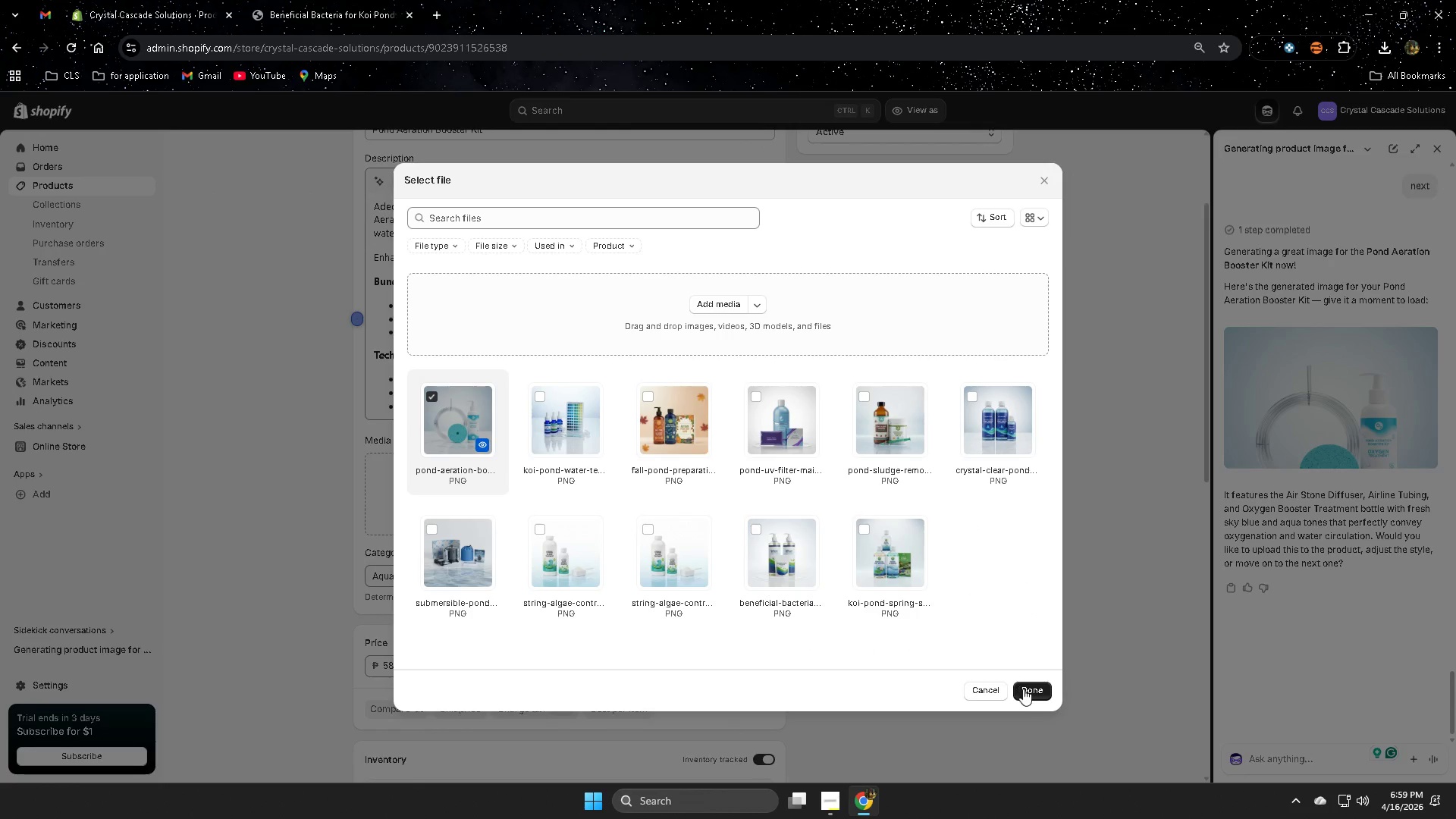 
left_click([1040, 695])
 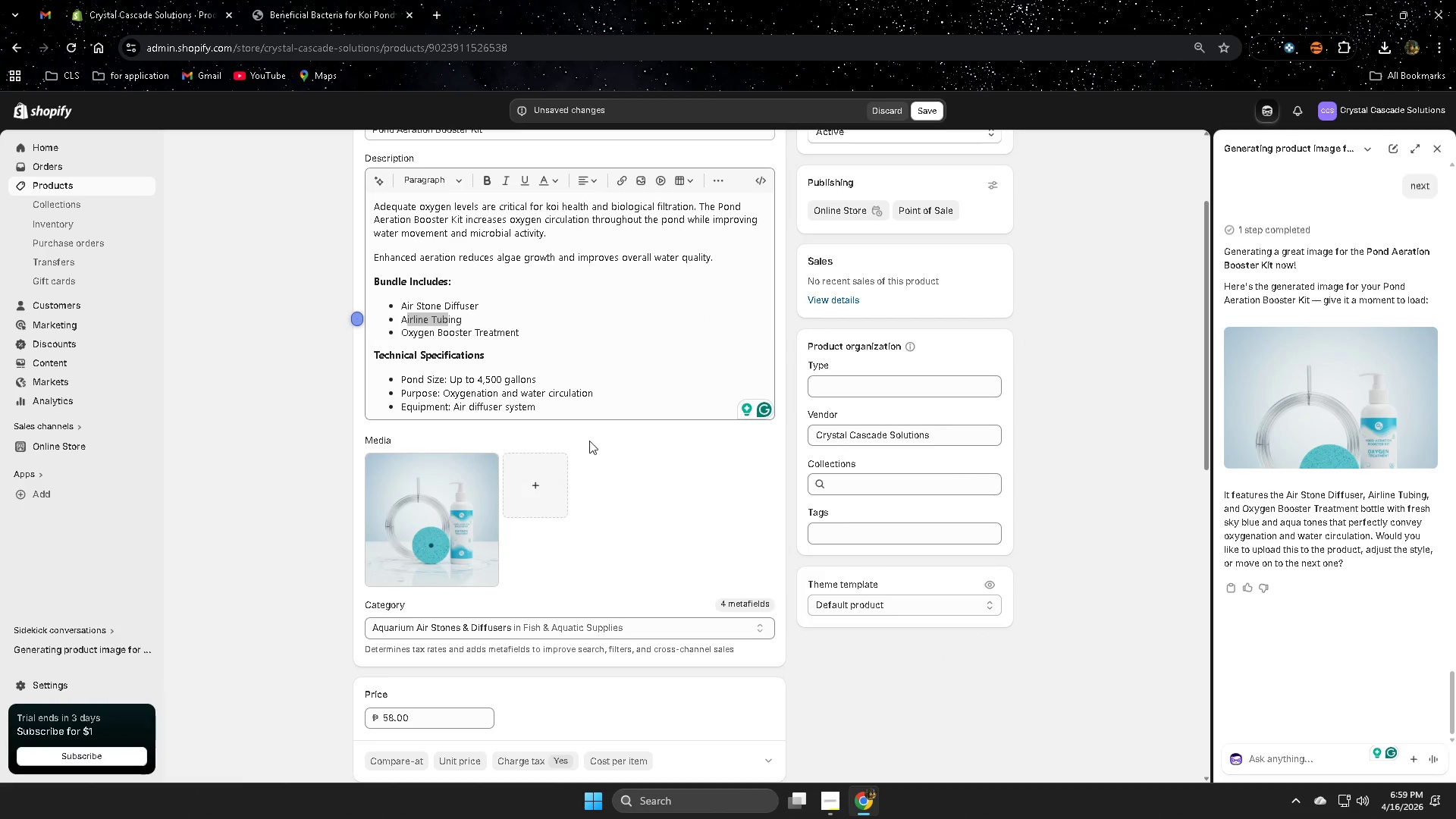 
left_click([475, 483])
 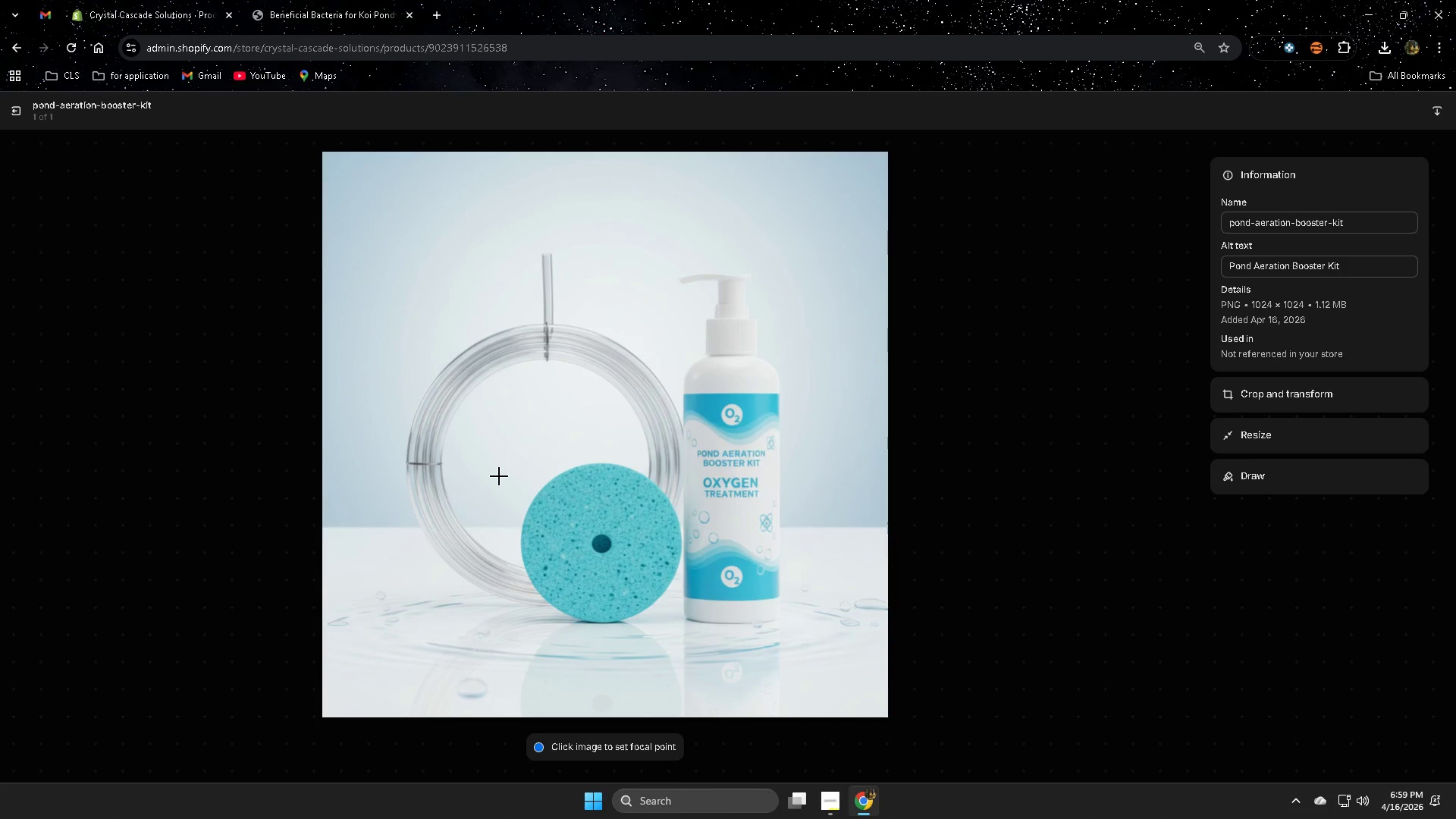 
wait(12.31)
 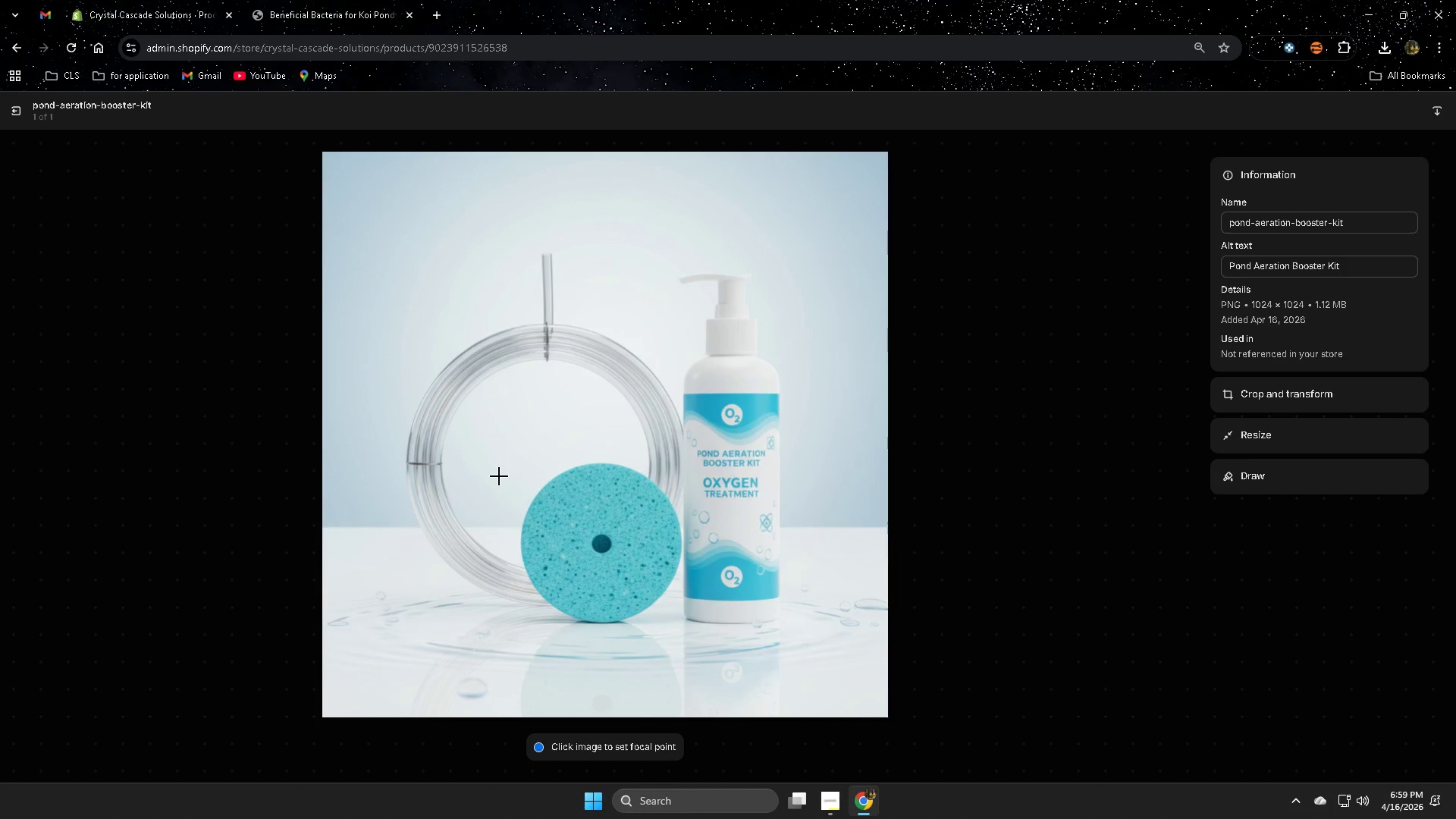 
left_click([1361, 268])
 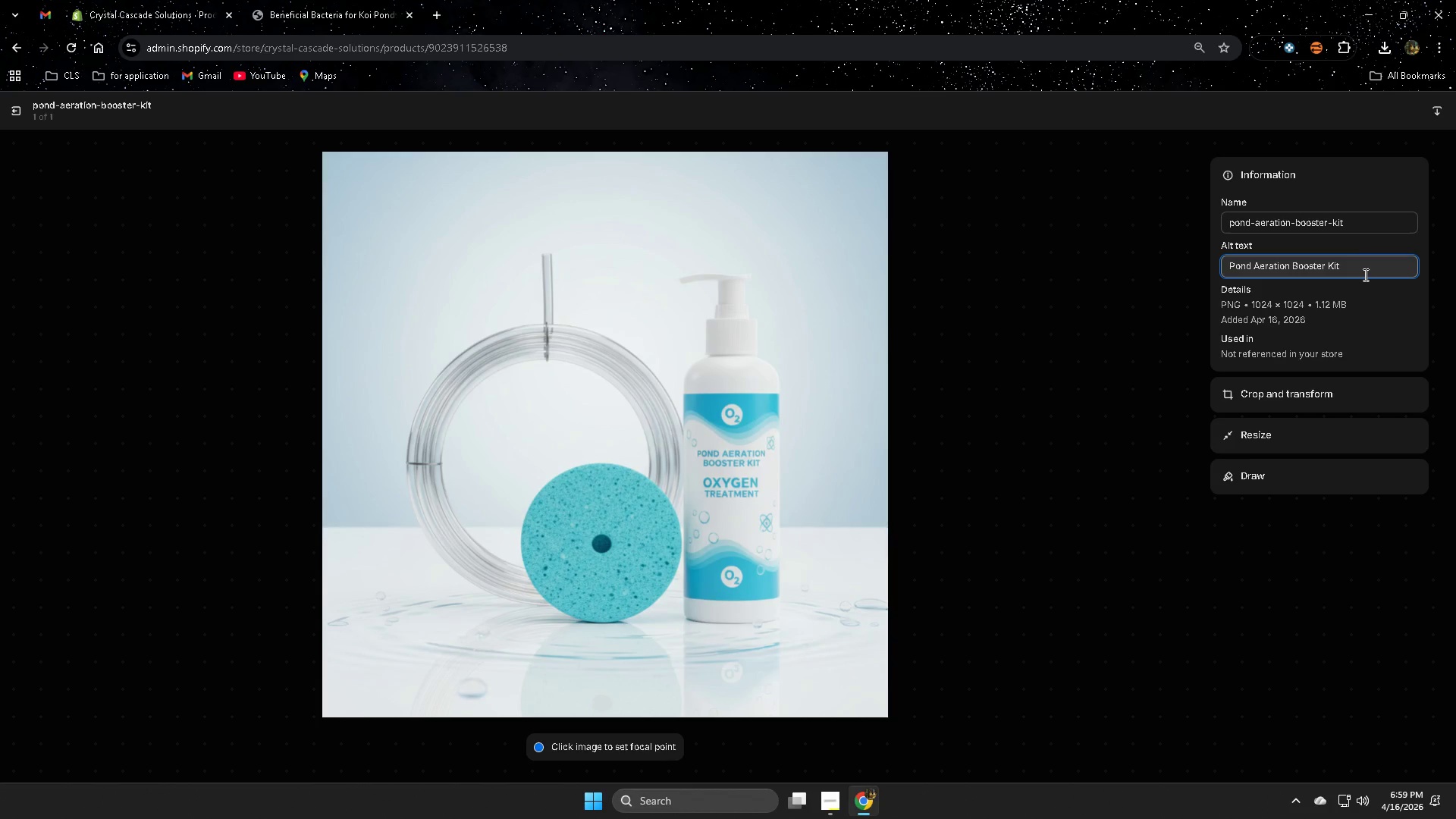 
key(Backspace)
key(Backspace)
key(Backspace)
type(ex)
key(Backspace)
key(Backspace)
type(i)
key(Backspace)
type(oxt)
key(Backspace)
type(ygen)
 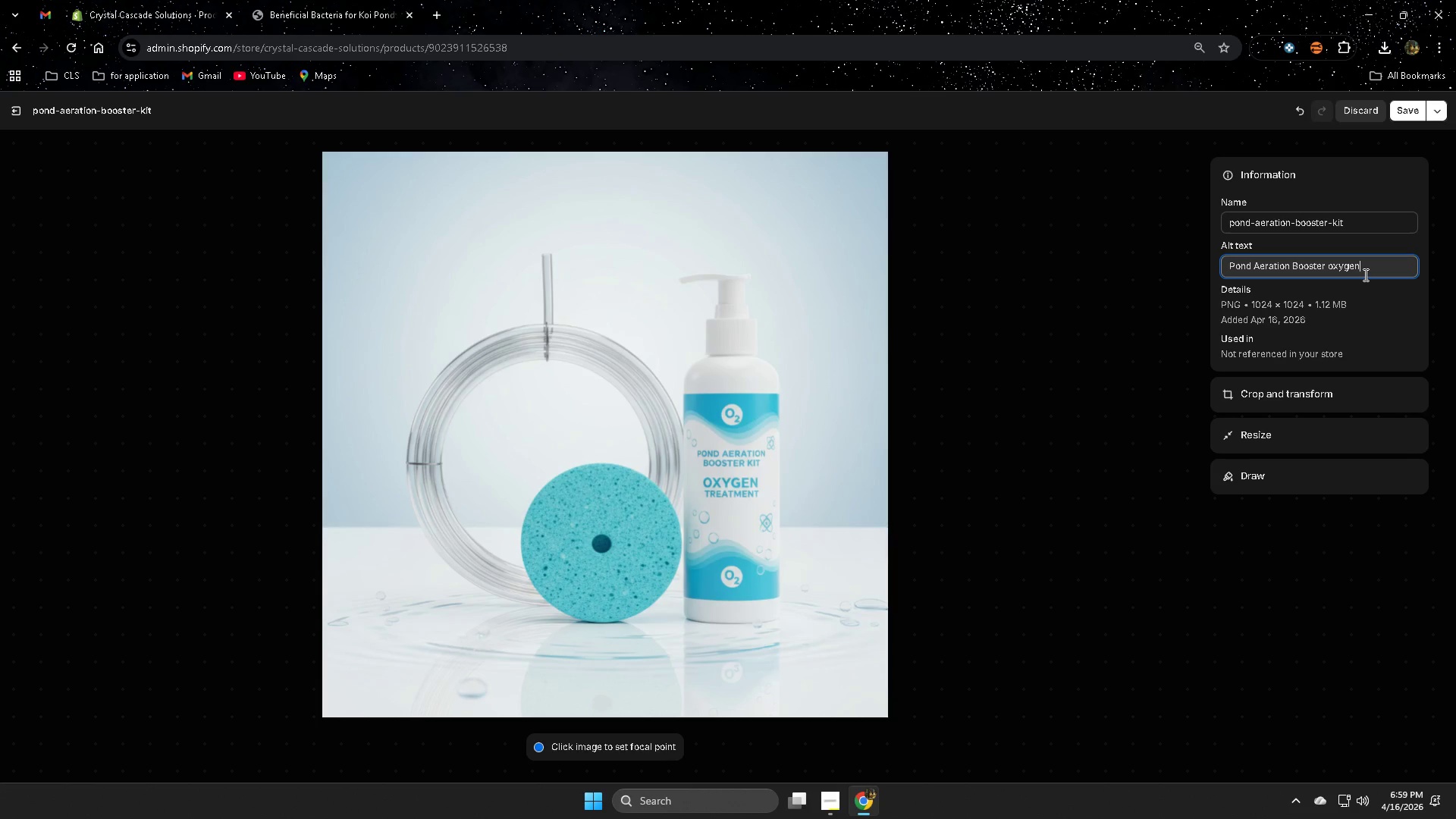 
type(d)
key(Backspace)
type( du)
key(Backspace)
type(iddu)
key(Backspace)
key(Backspace)
key(Backspace)
type(ffuser kit)
 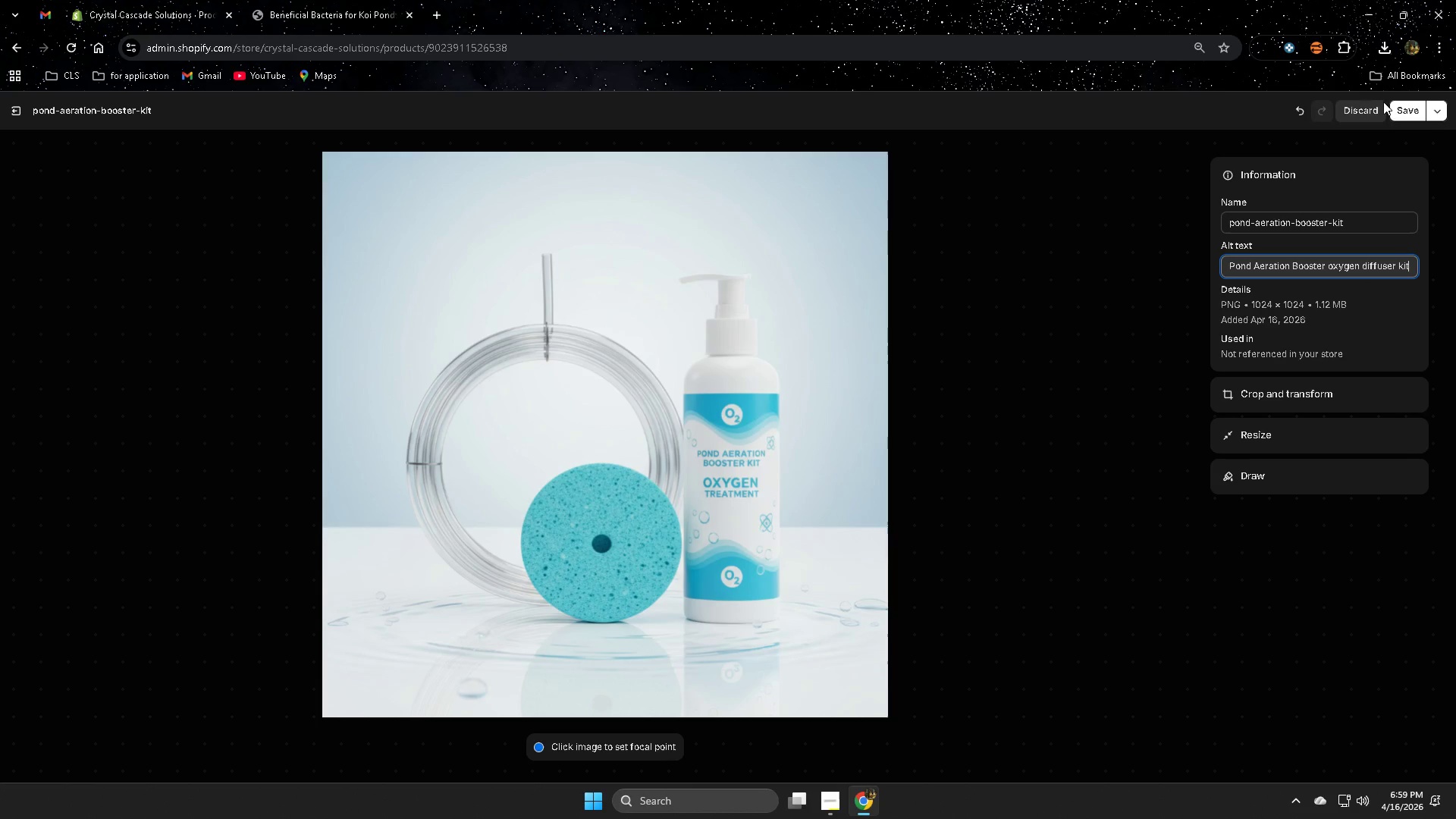 
left_click([1405, 108])
 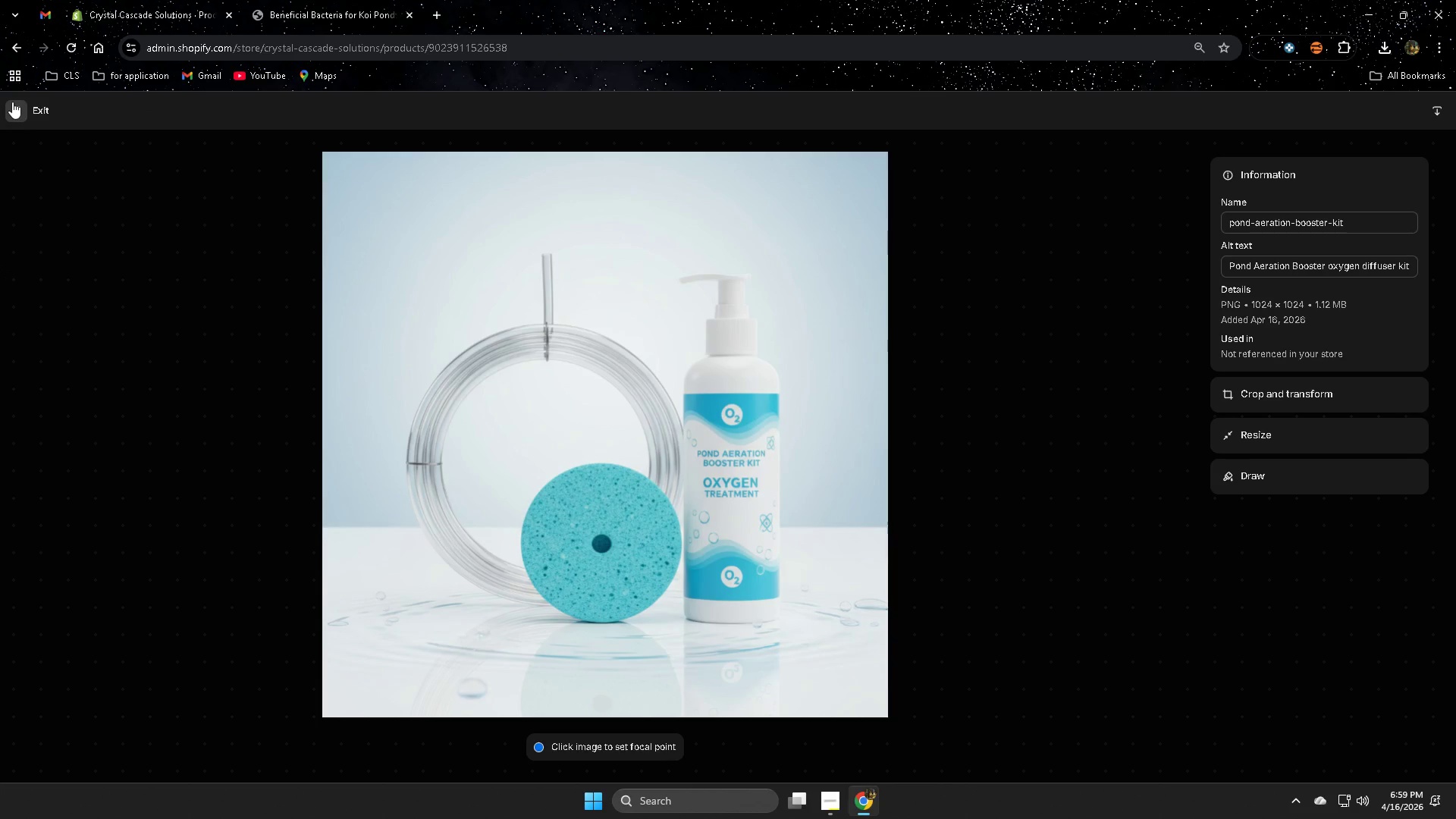 
wait(6.0)
 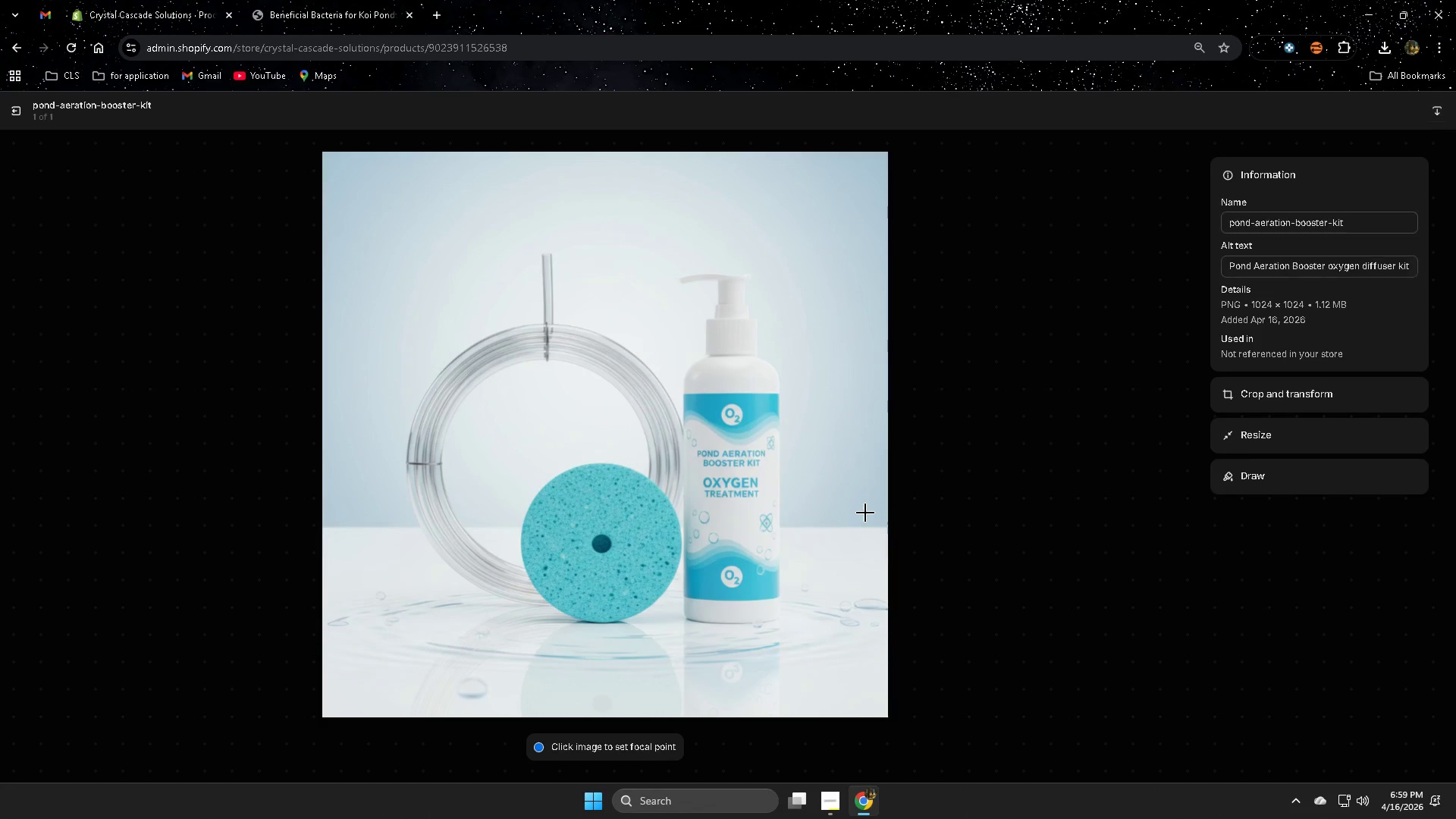 
left_click([12, 102])
 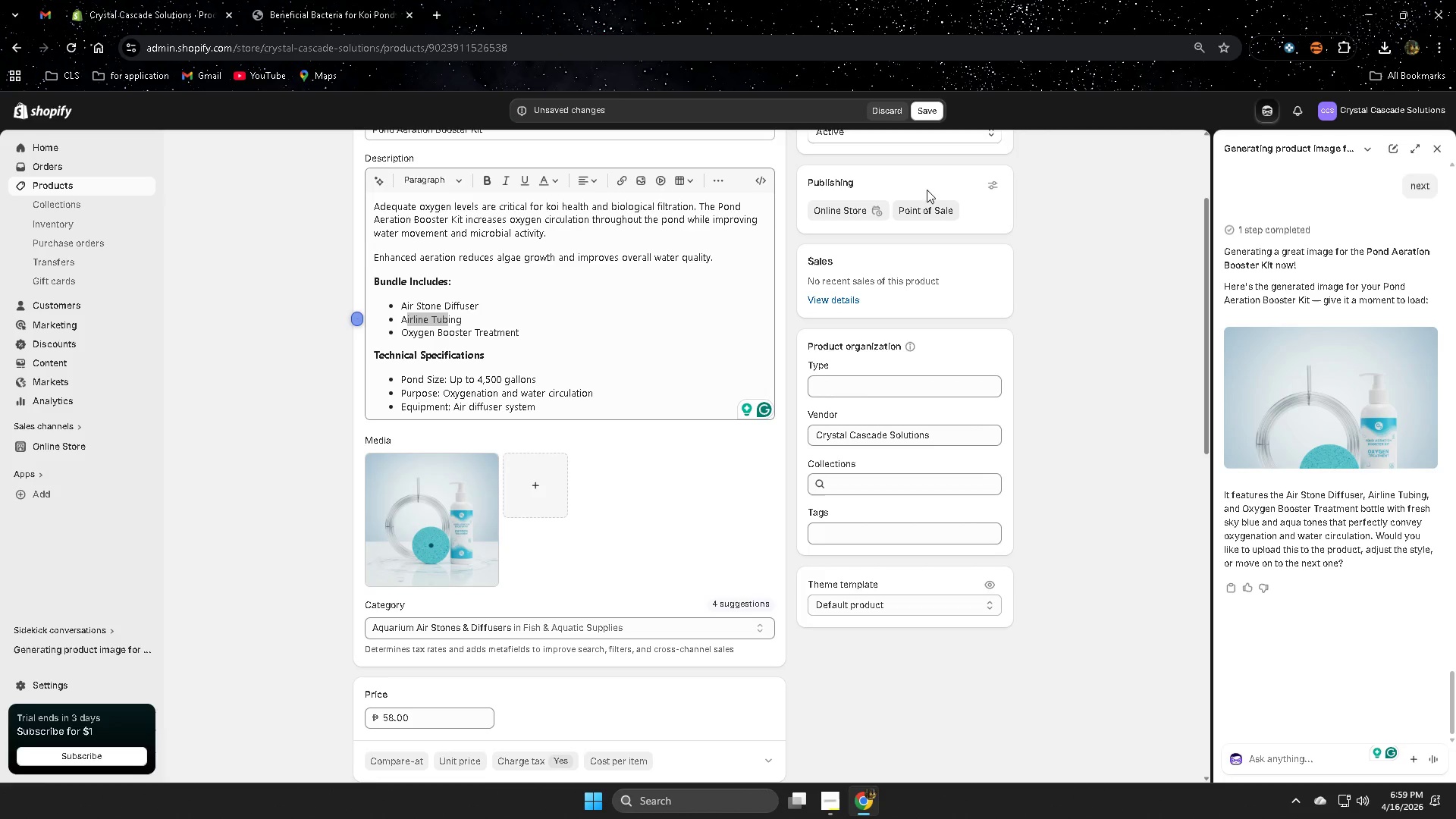 
left_click([924, 119])
 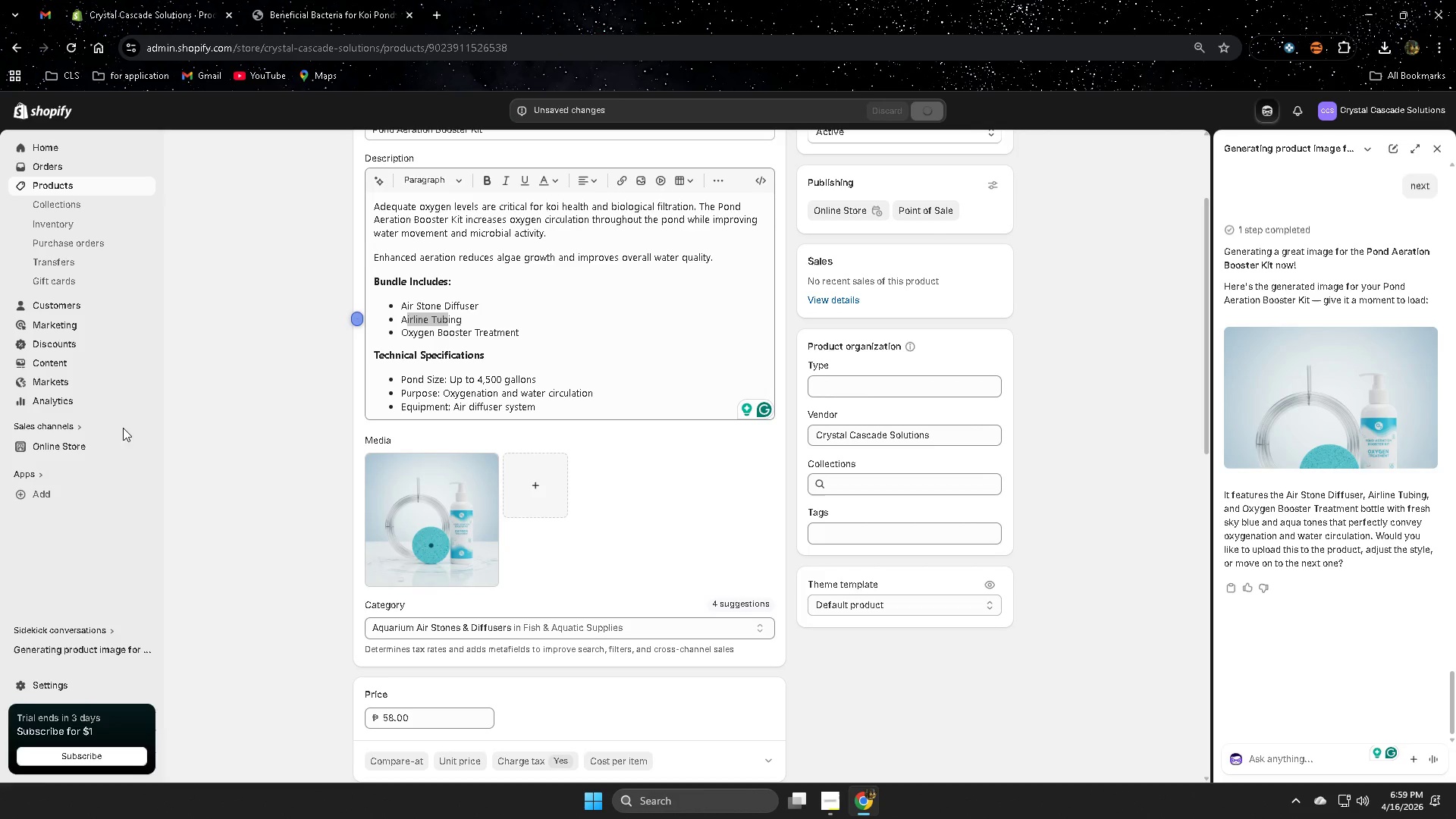 
mouse_move([112, 416])
 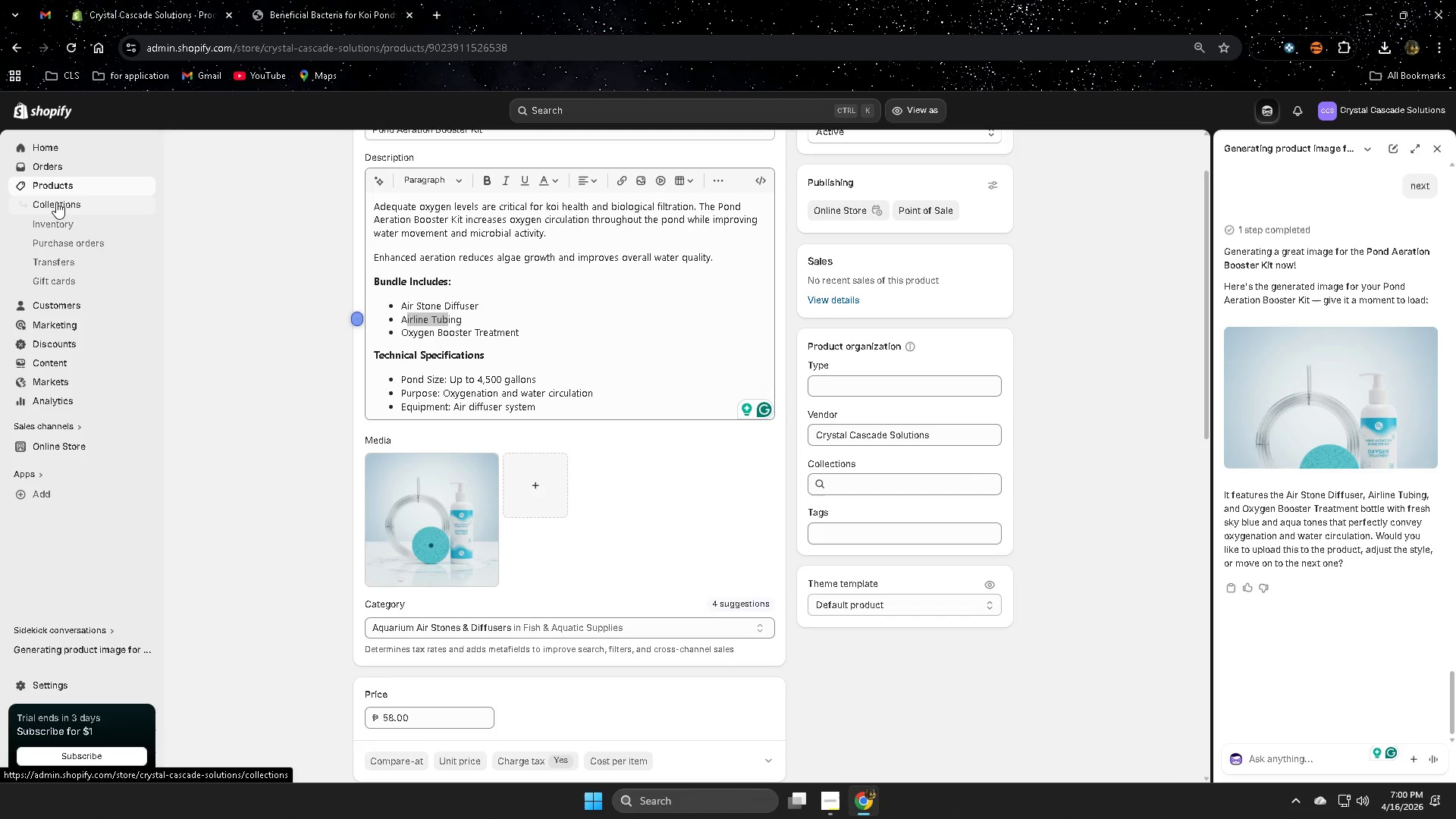 
left_click([55, 203])
 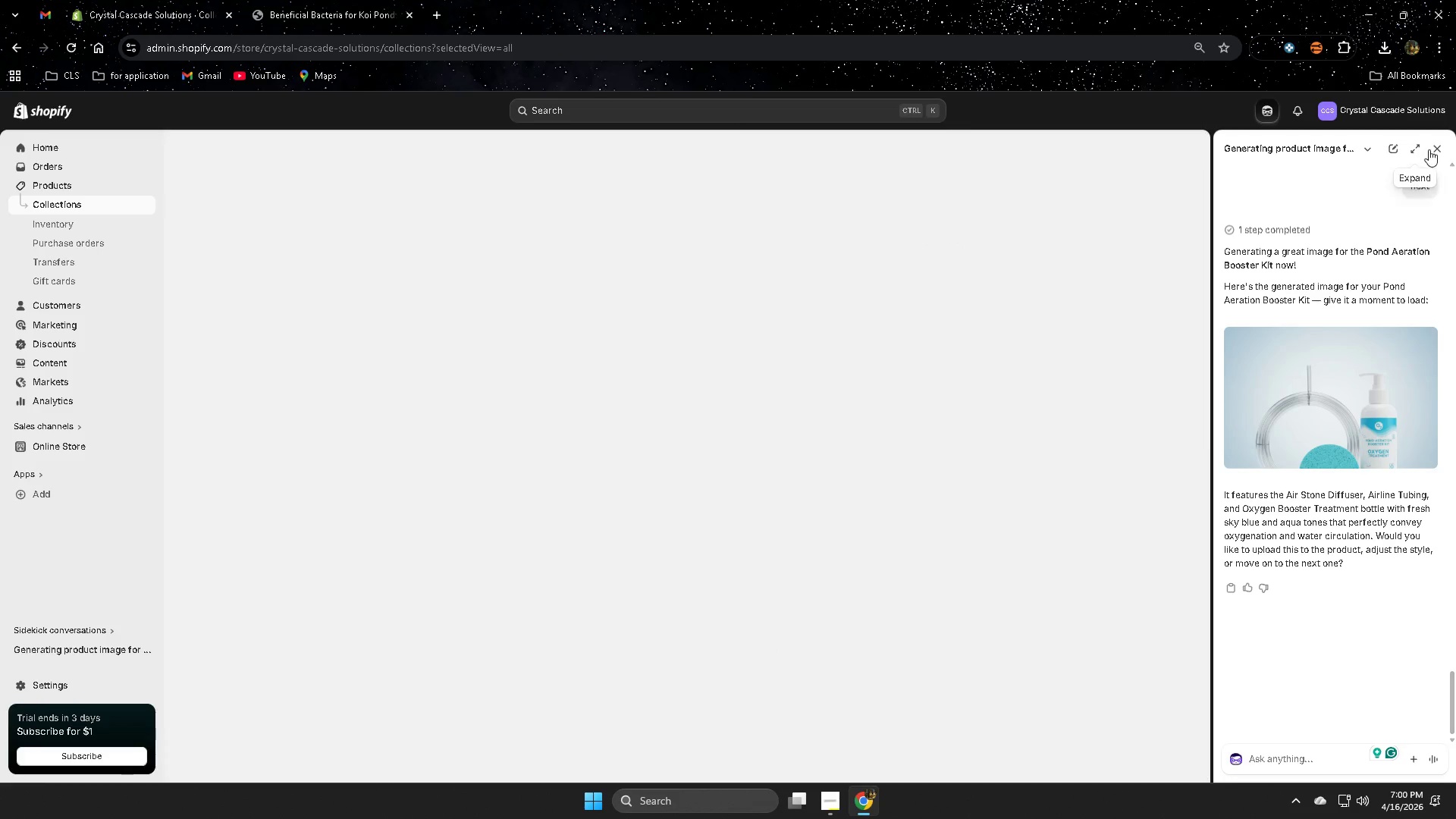 
left_click([1430, 149])
 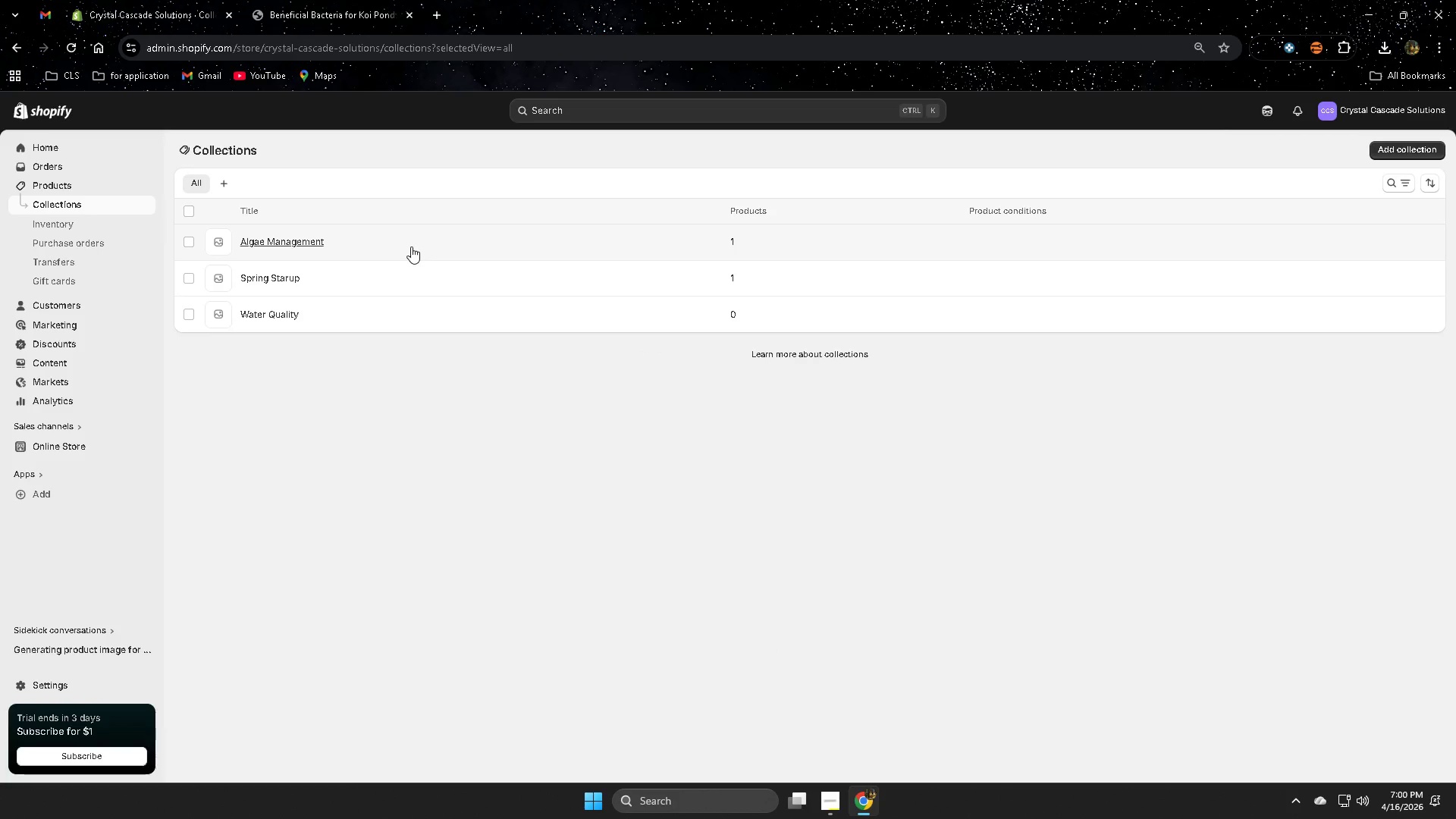 
left_click([411, 246])
 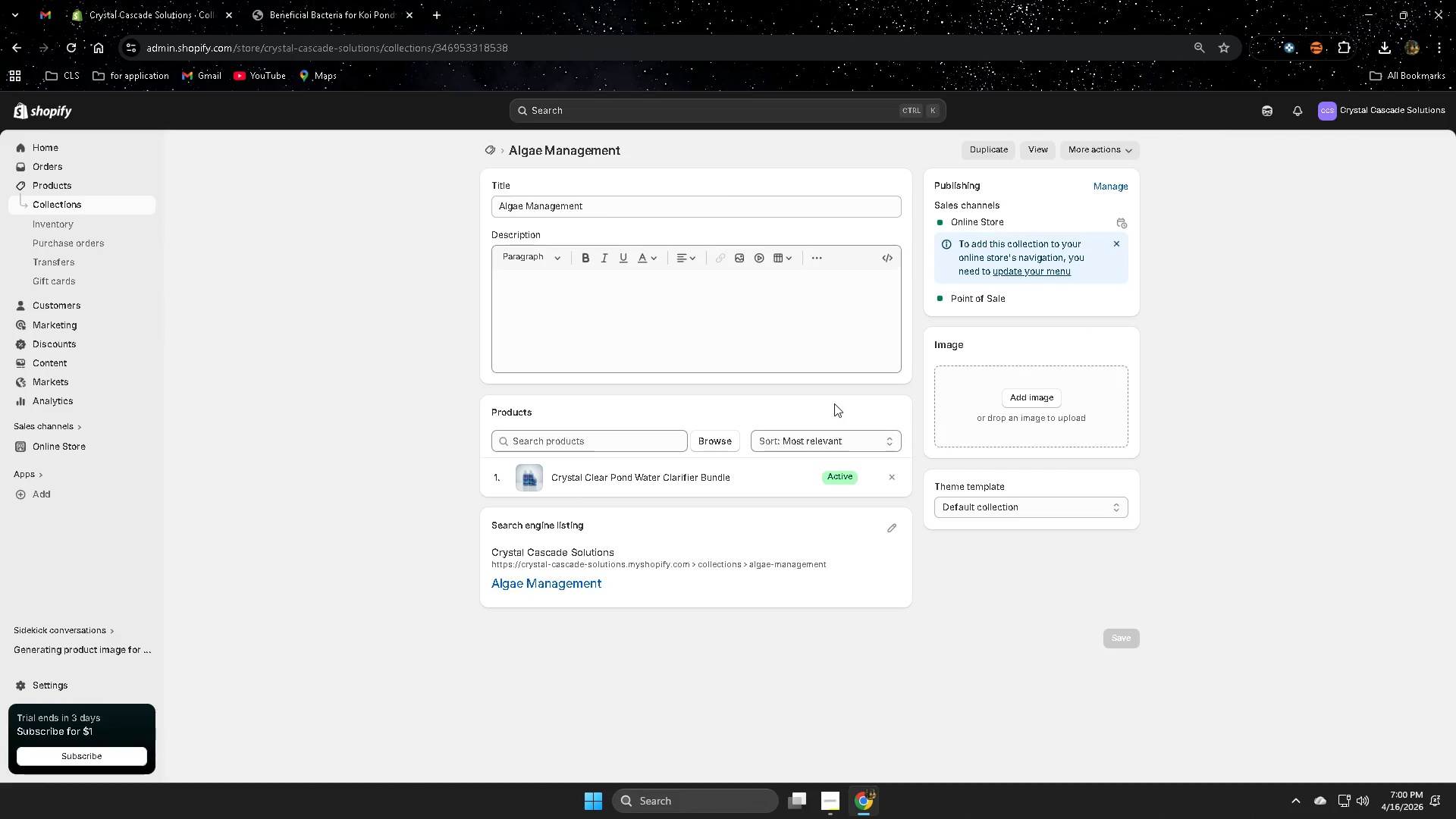 
wait(12.38)
 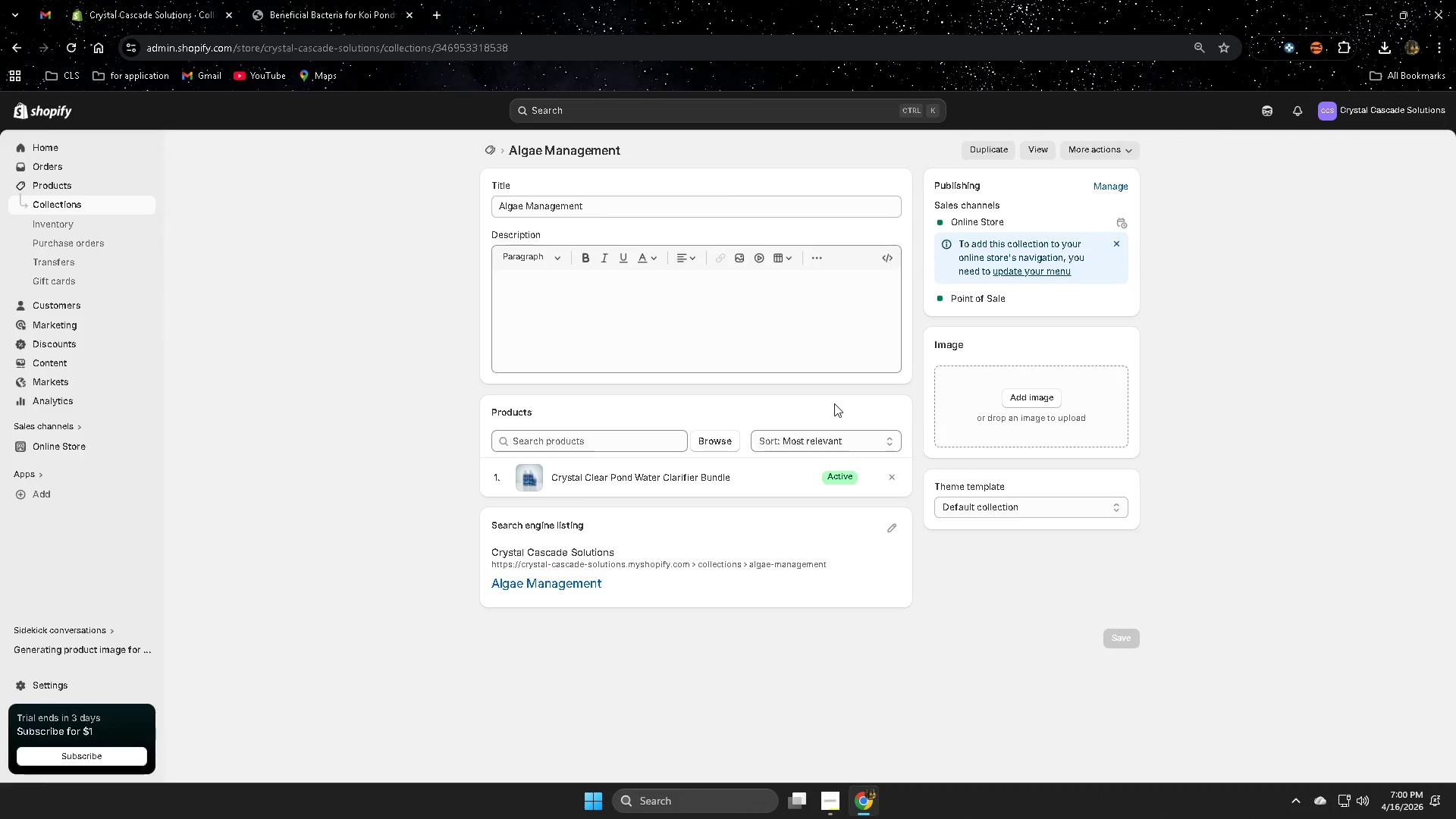 
left_click([722, 444])
 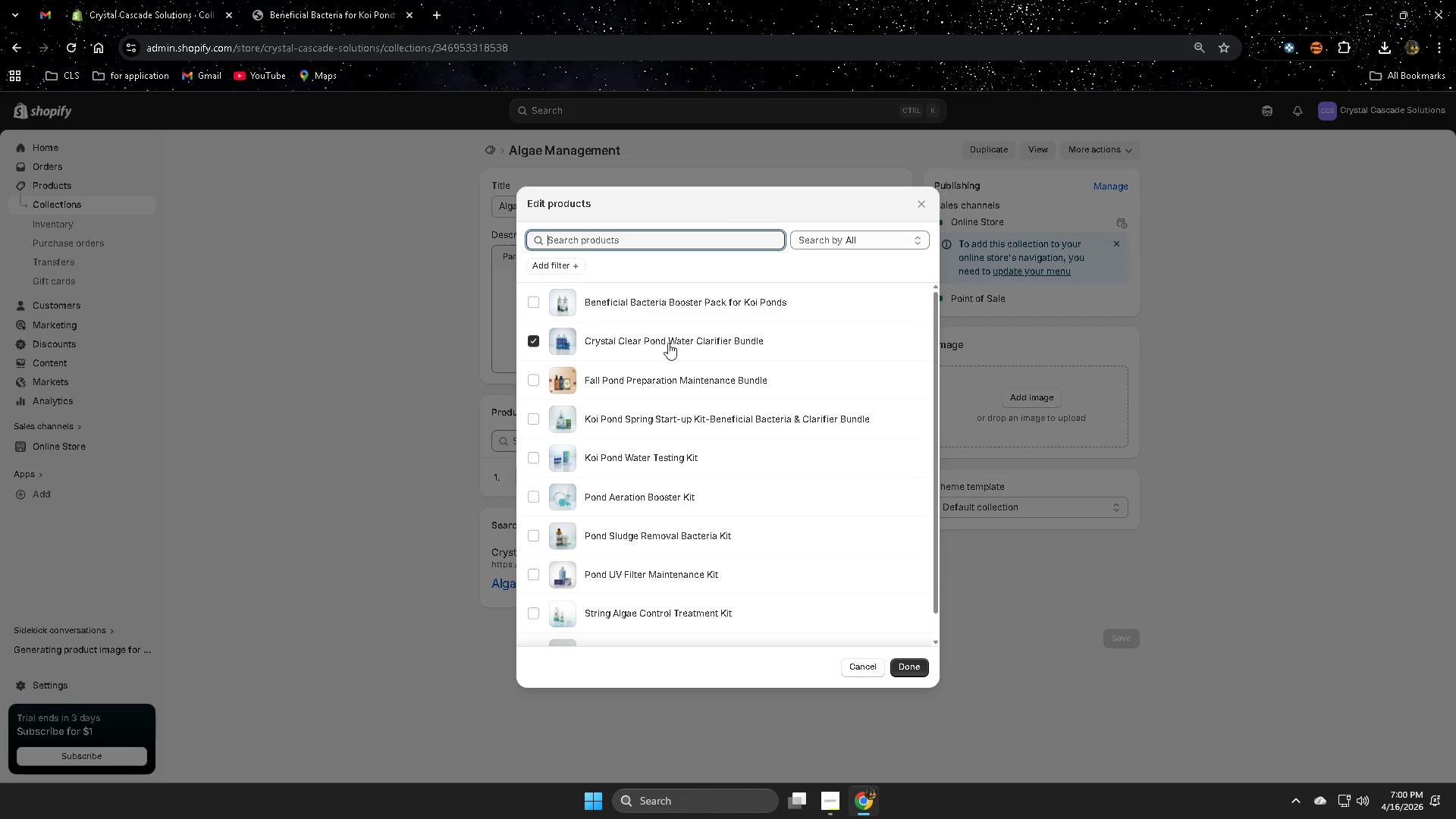 
wait(14.03)
 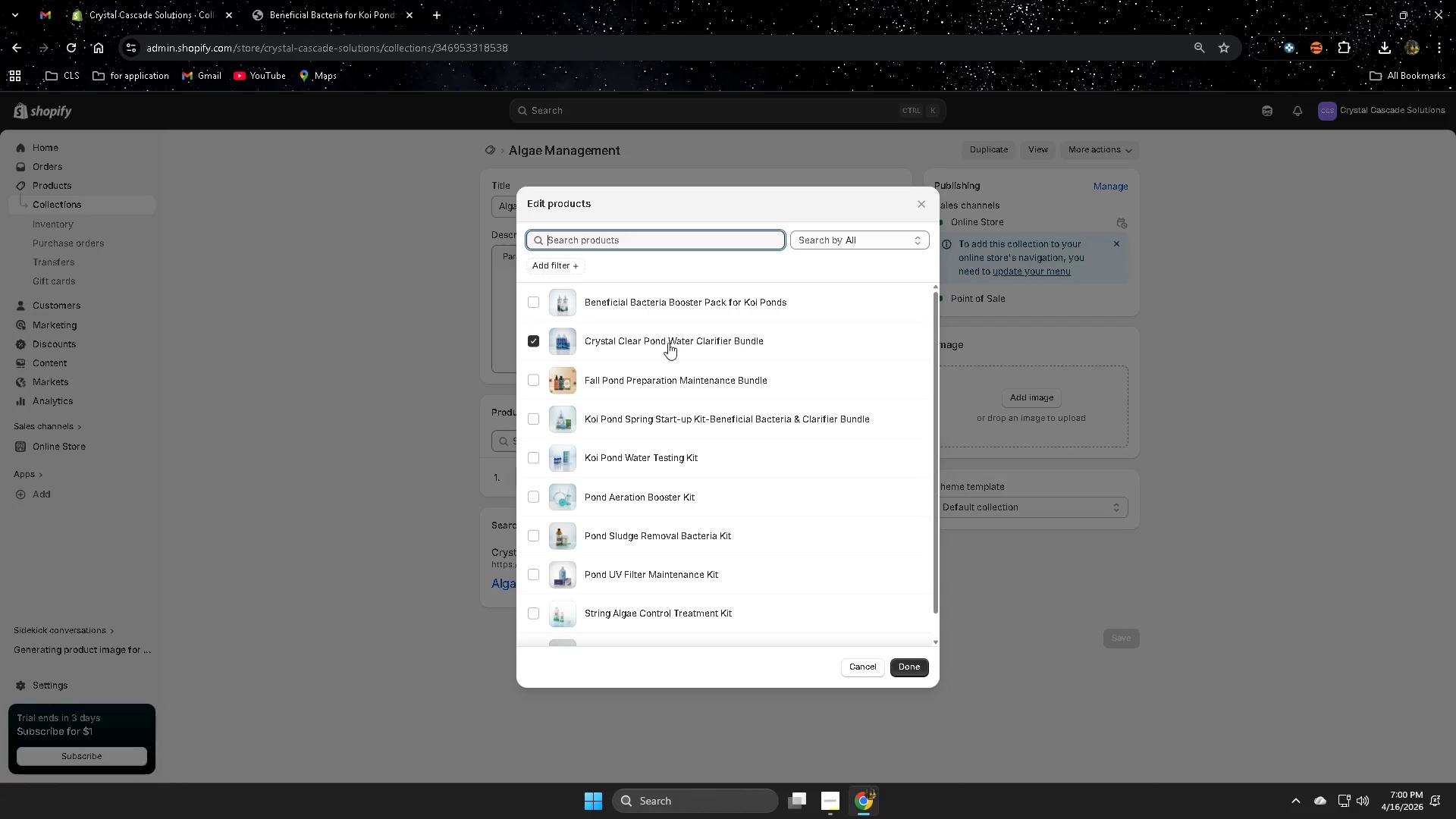 
scroll: coordinate [748, 574], scroll_direction: down, amount: 1.0
 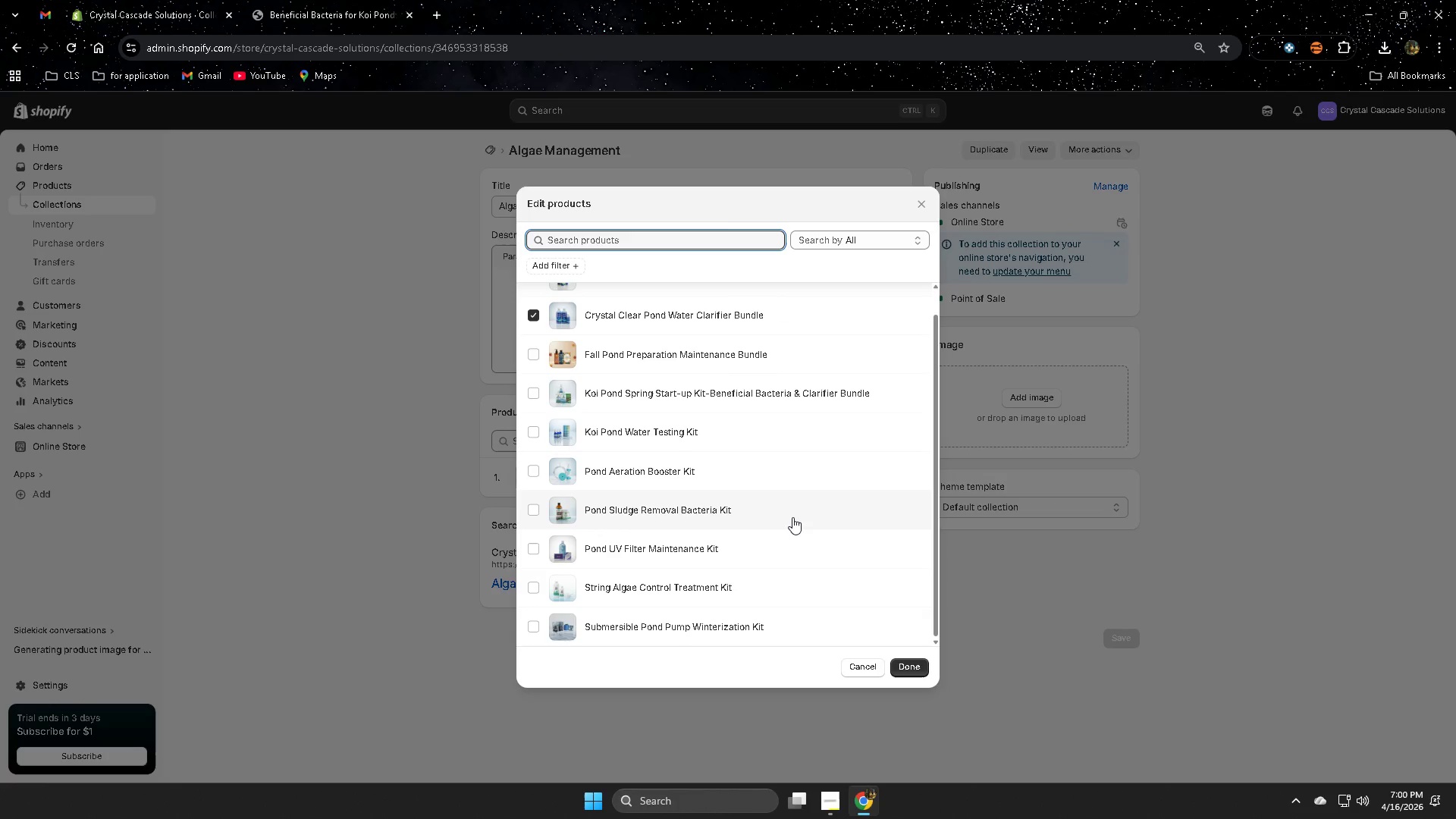 
wait(10.4)
 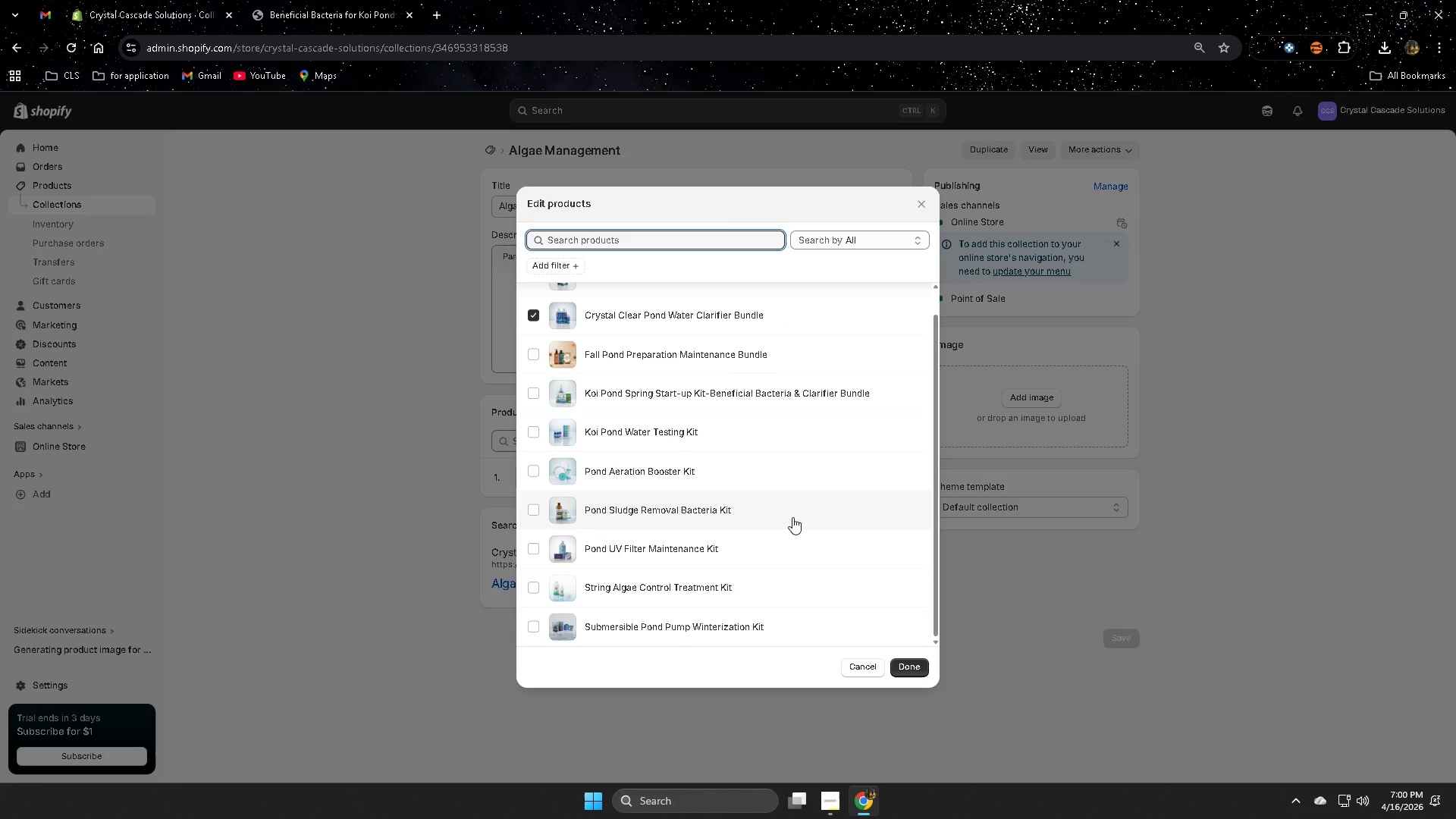 
left_click([923, 670])
 